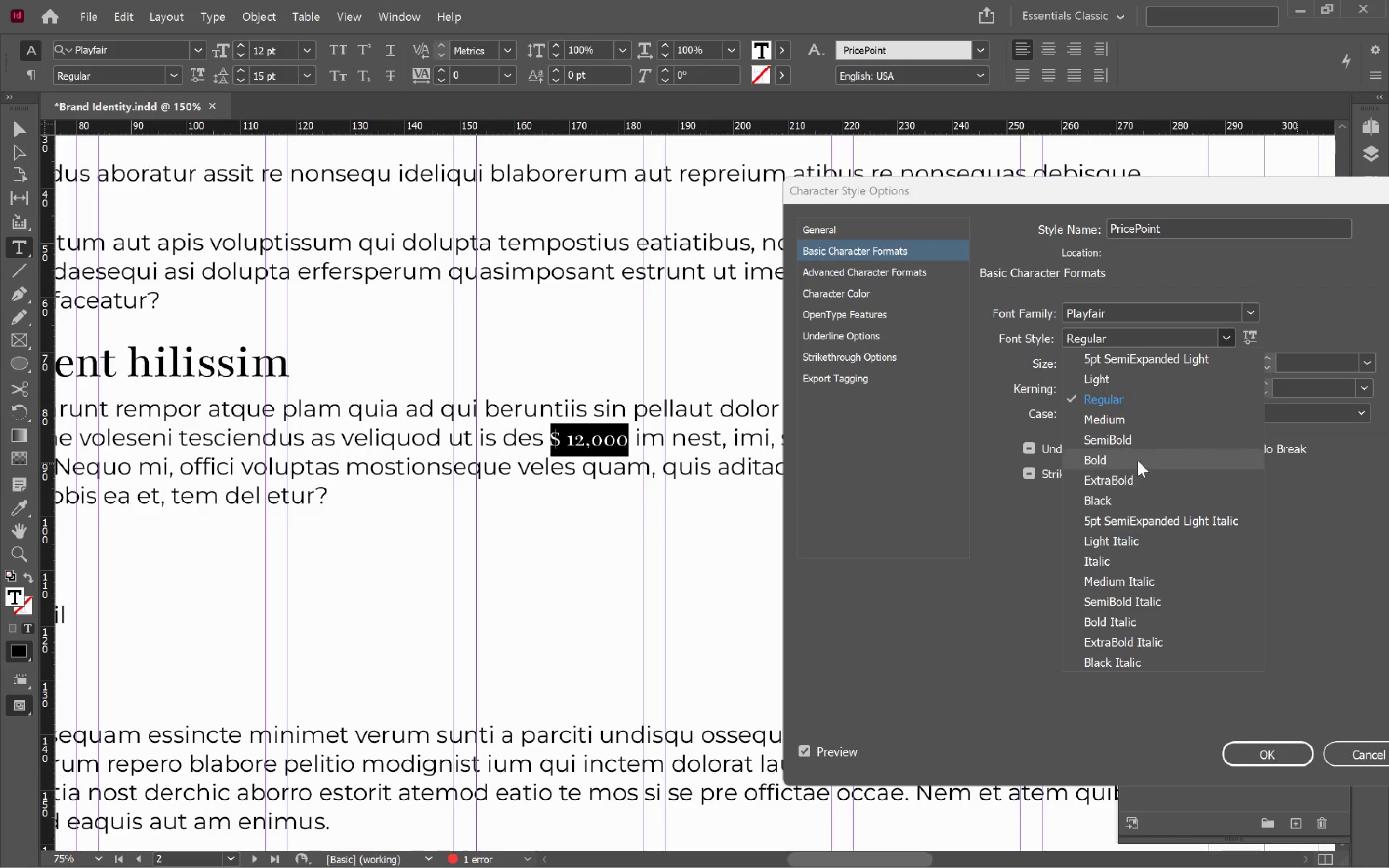 
left_click([1138, 458])
 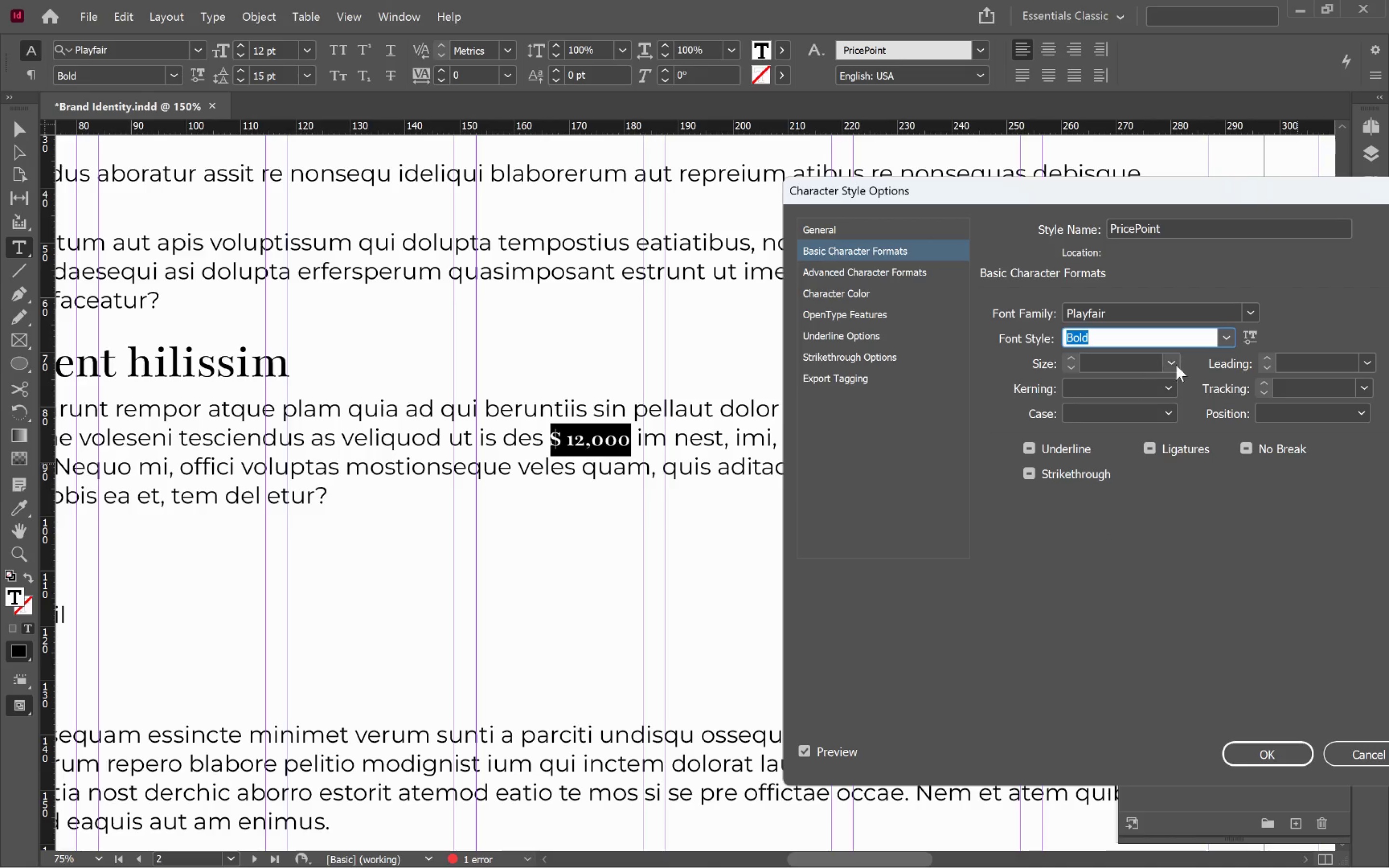 
left_click([1173, 360])
 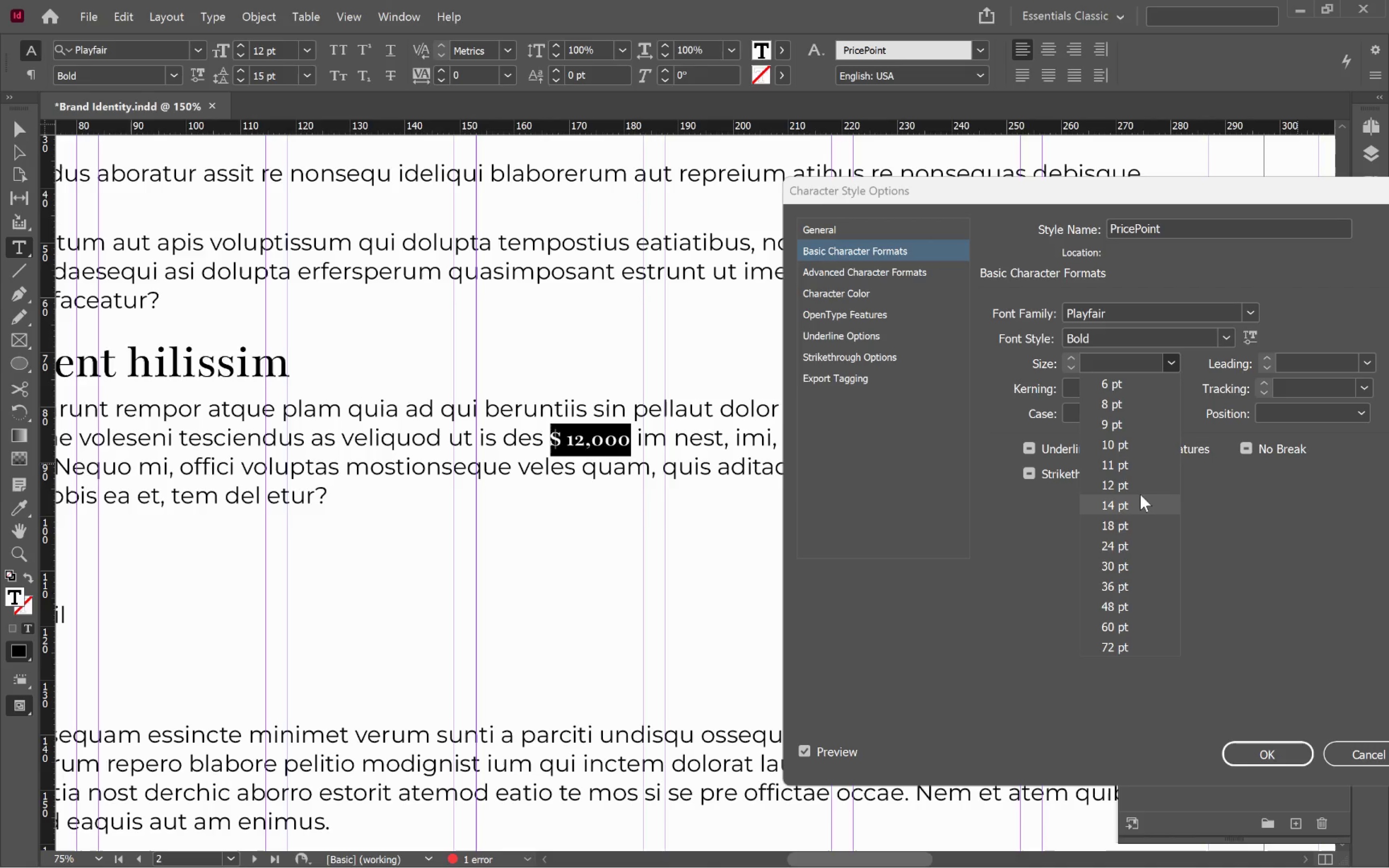 
left_click([1133, 505])
 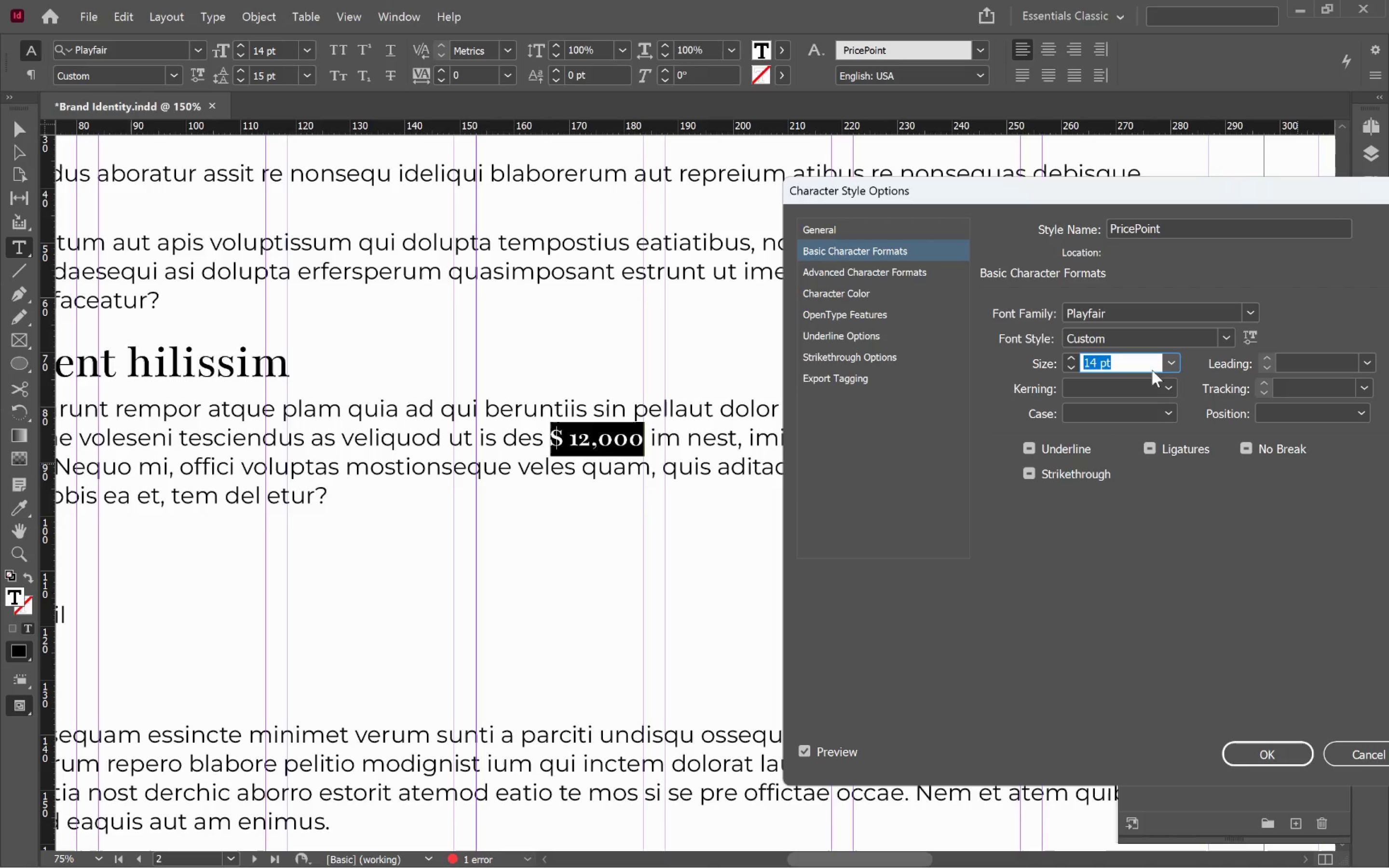 
left_click([1173, 366])
 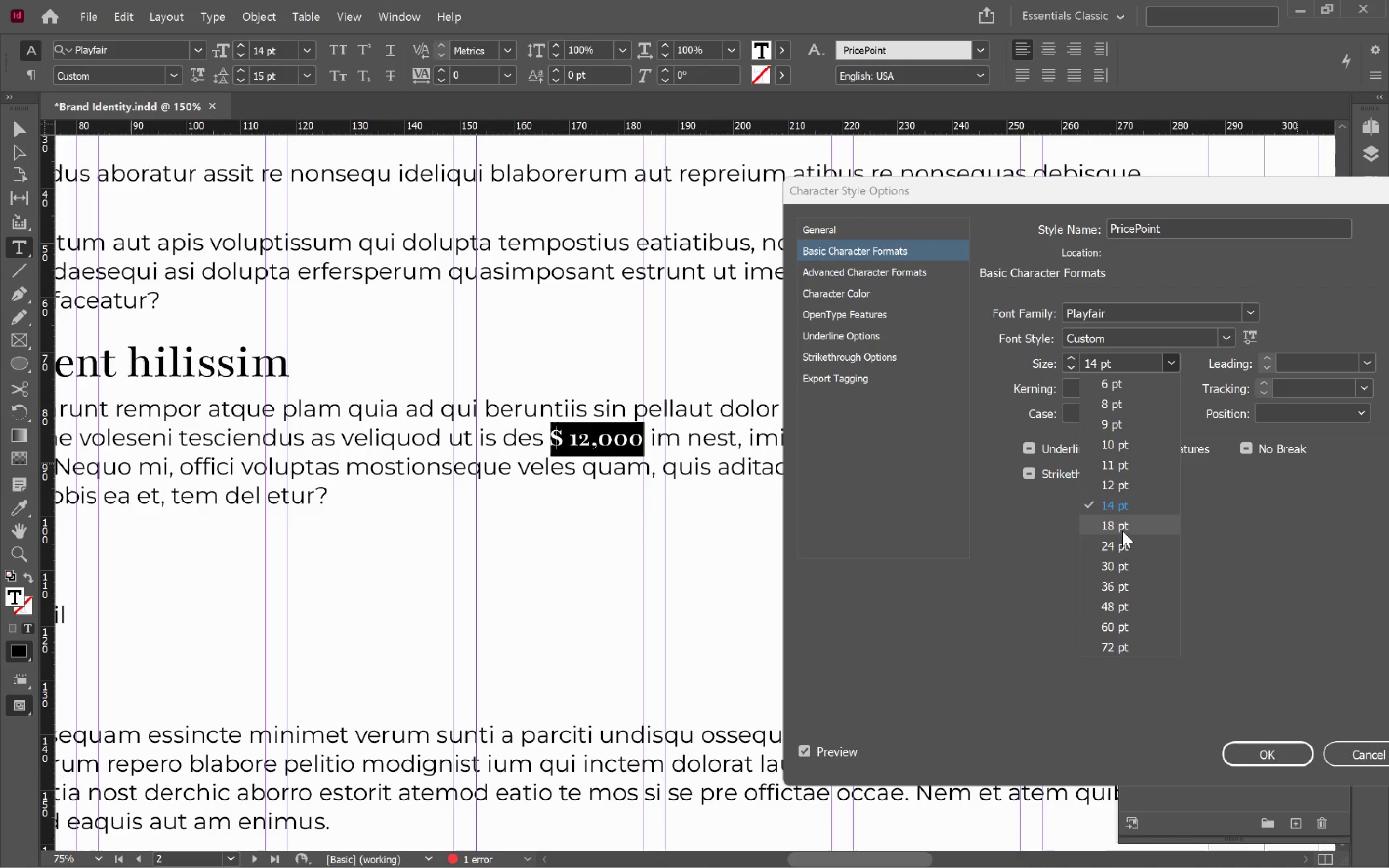 
left_click([1123, 531])
 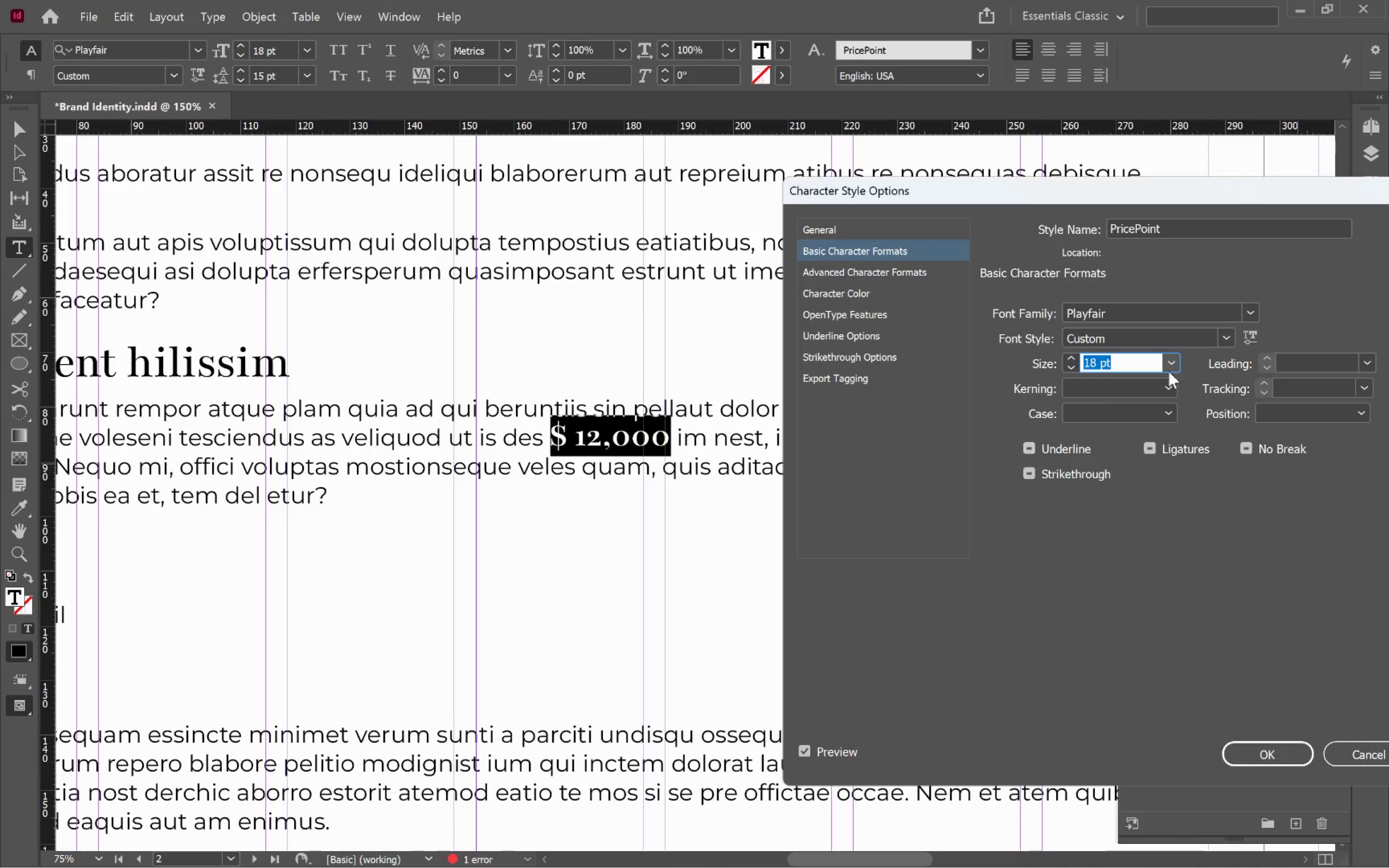 
left_click([1171, 362])
 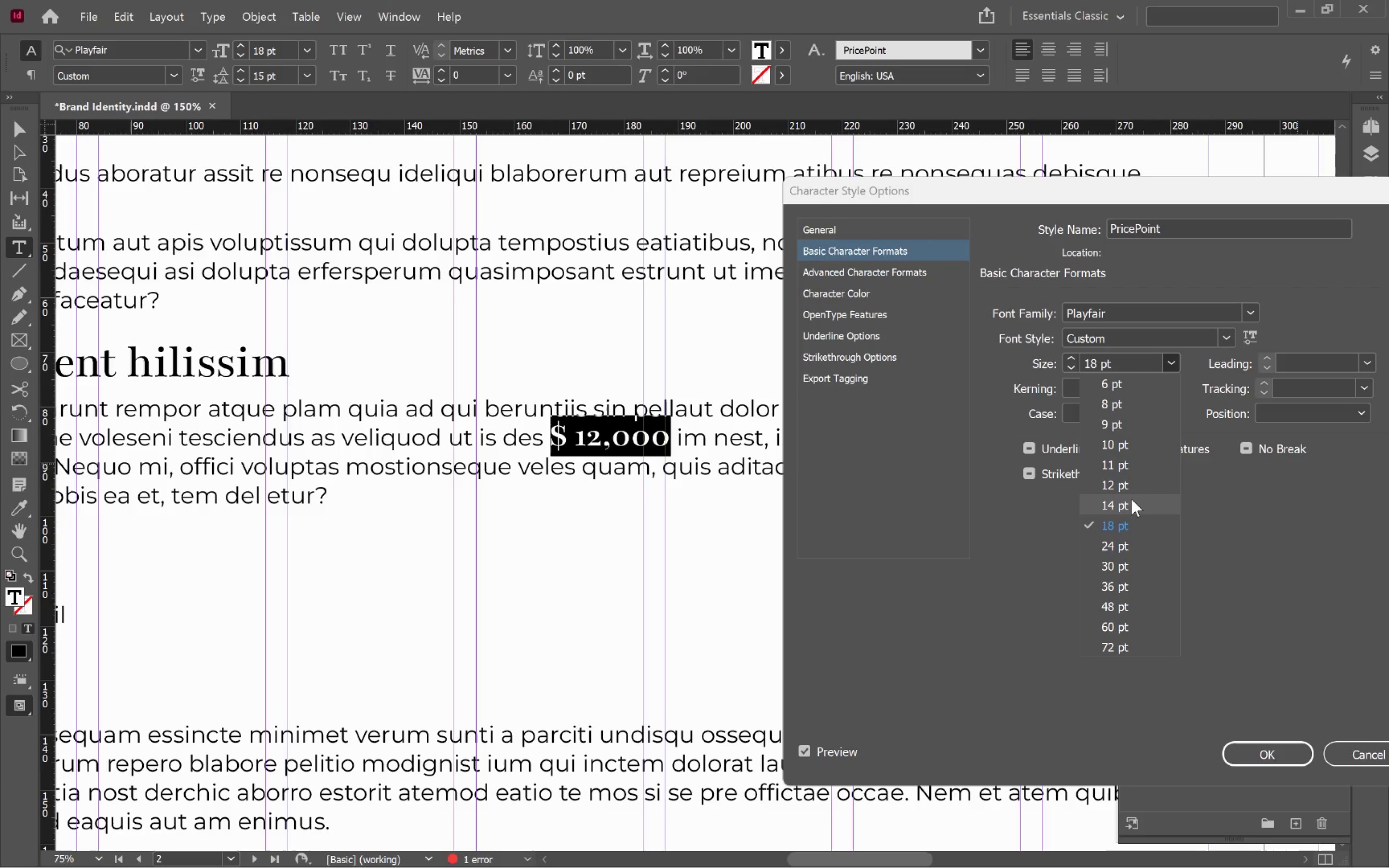 
left_click([1131, 500])
 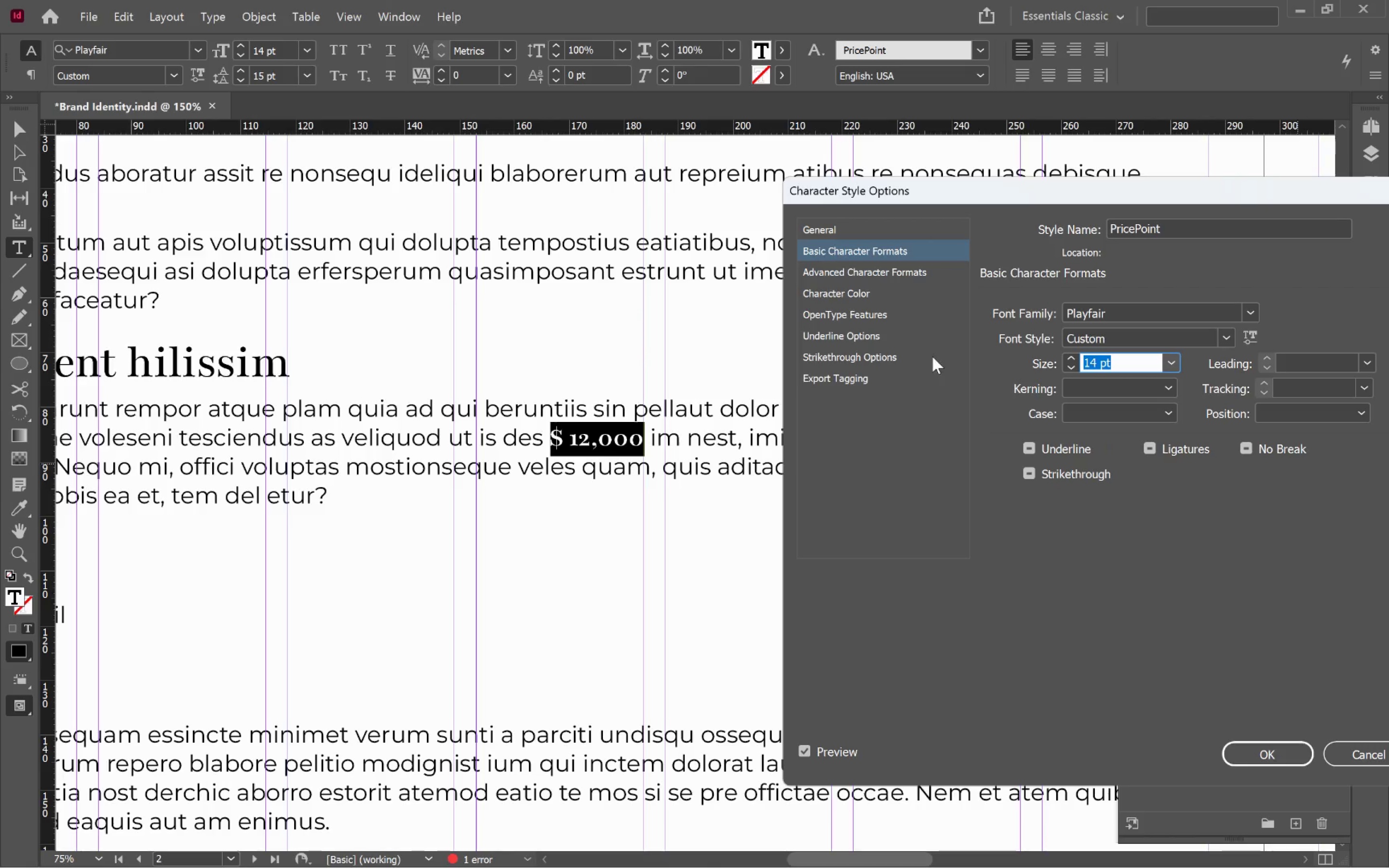 
left_click([1229, 339])
 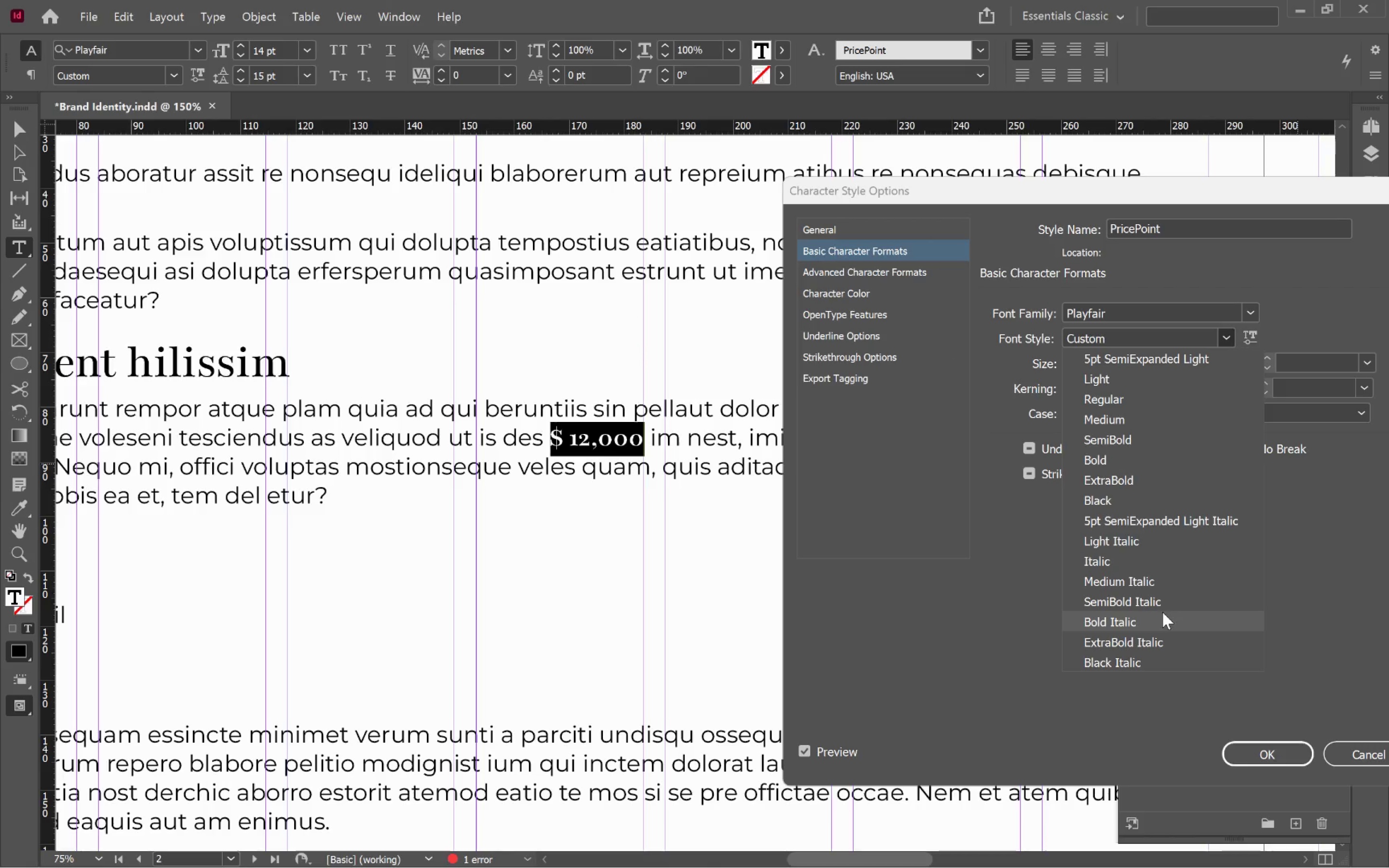 
left_click([1160, 598])
 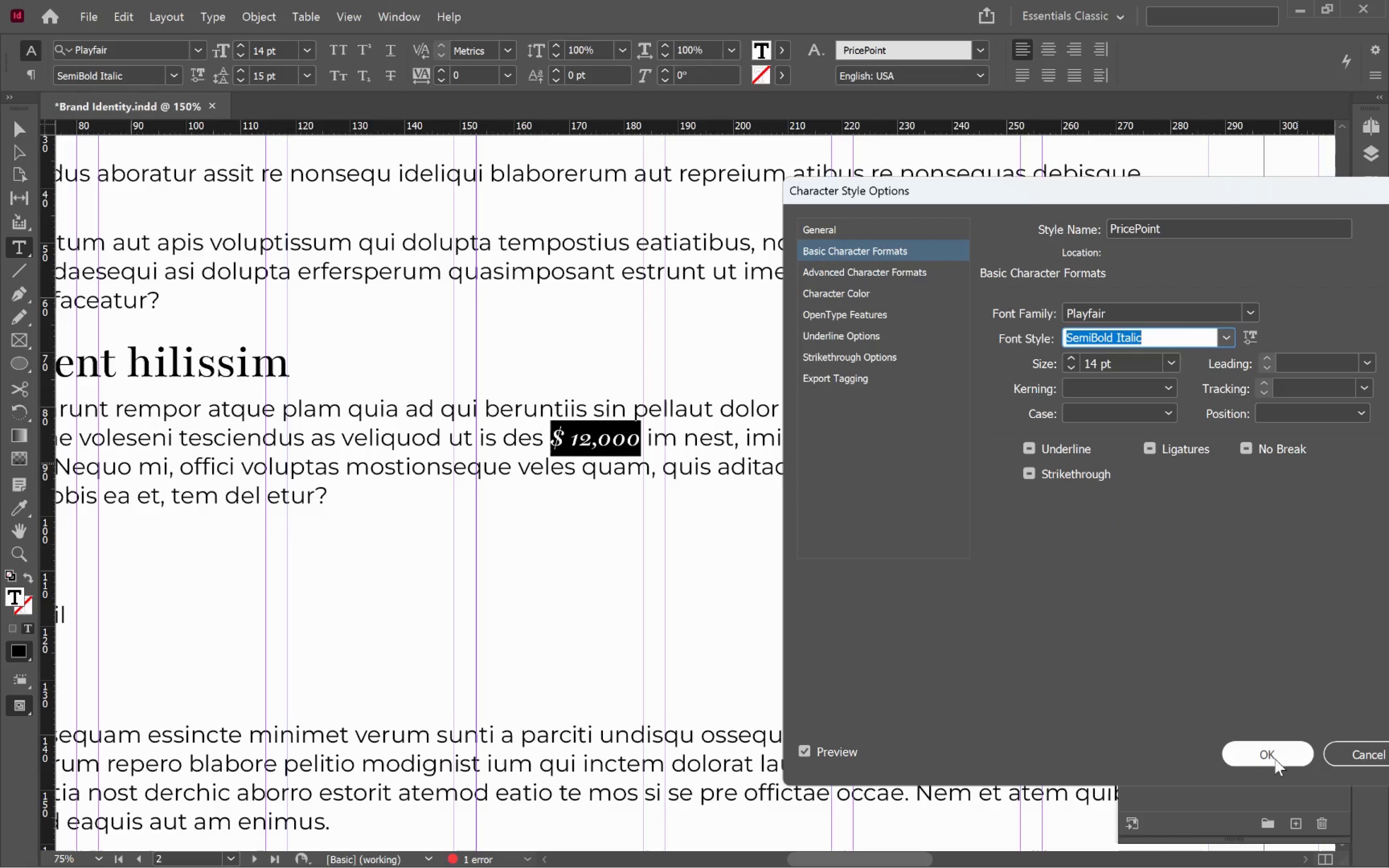 
left_click([1278, 758])
 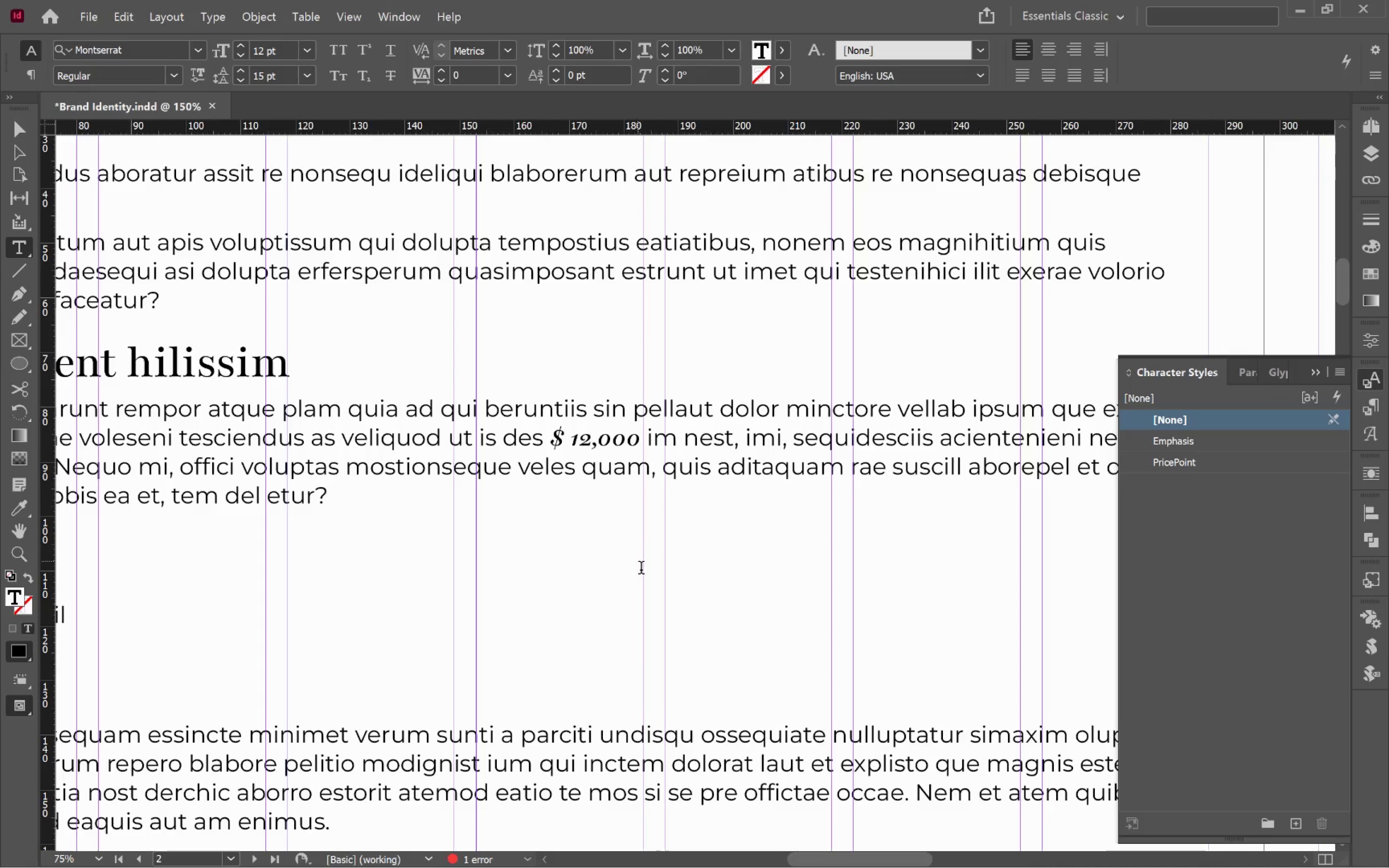 
hold_key(key=AltLeft, duration=2.78)
scroll: coordinate [608, 468], scroll_direction: up, amount: 4.0
 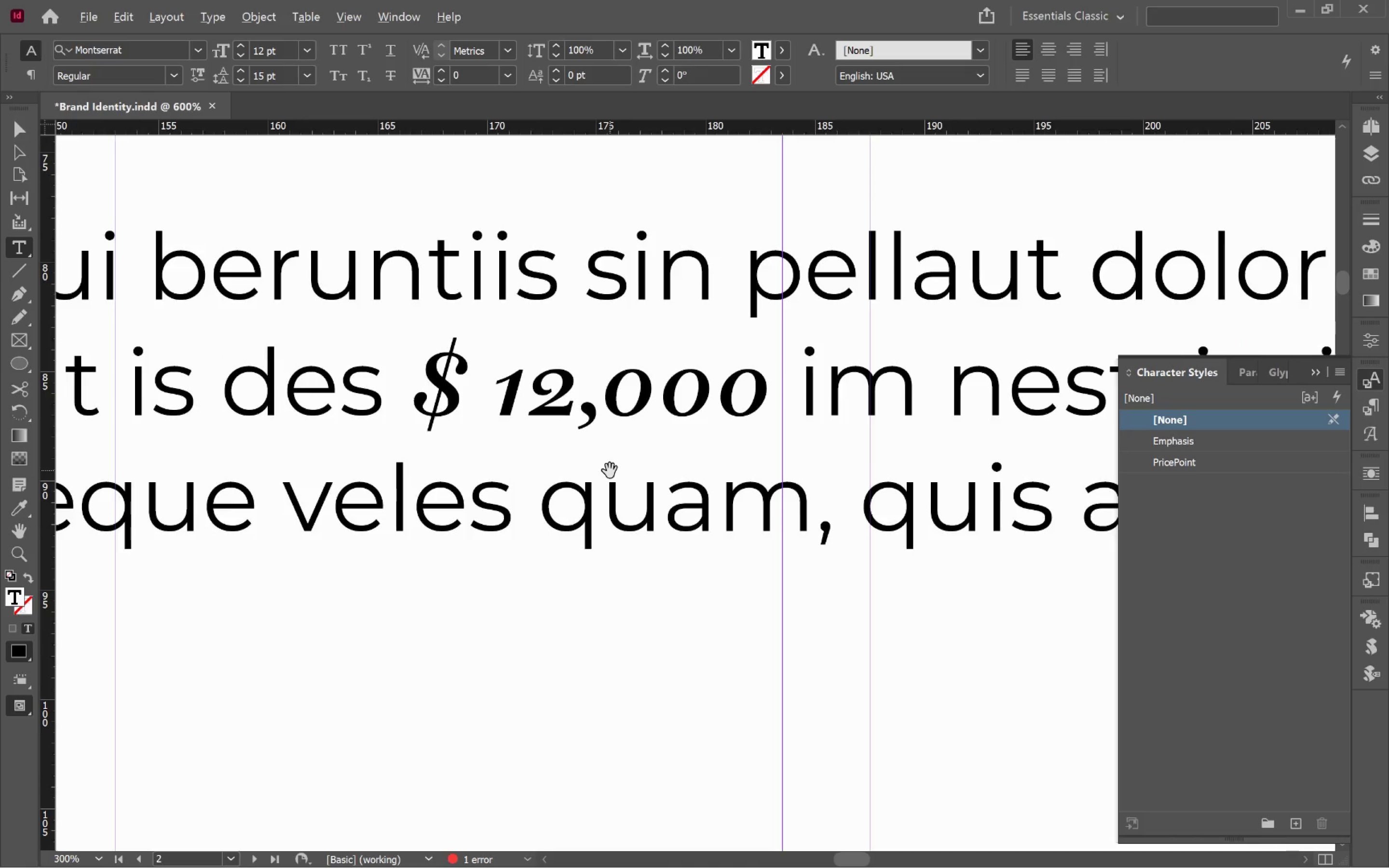 
scroll: coordinate [610, 471], scroll_direction: down, amount: 5.0
 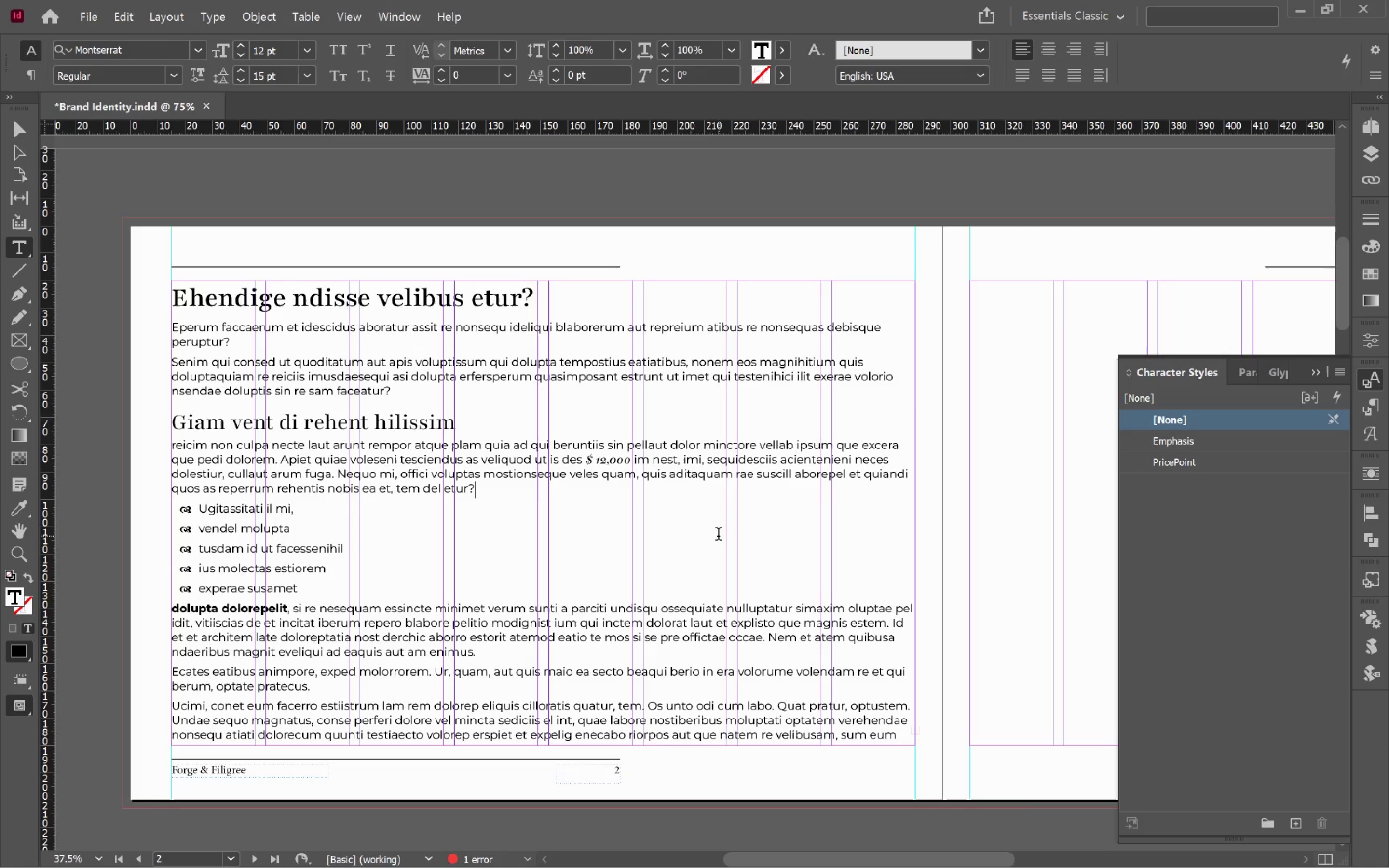 
hold_key(key=AltLeft, duration=0.31)
 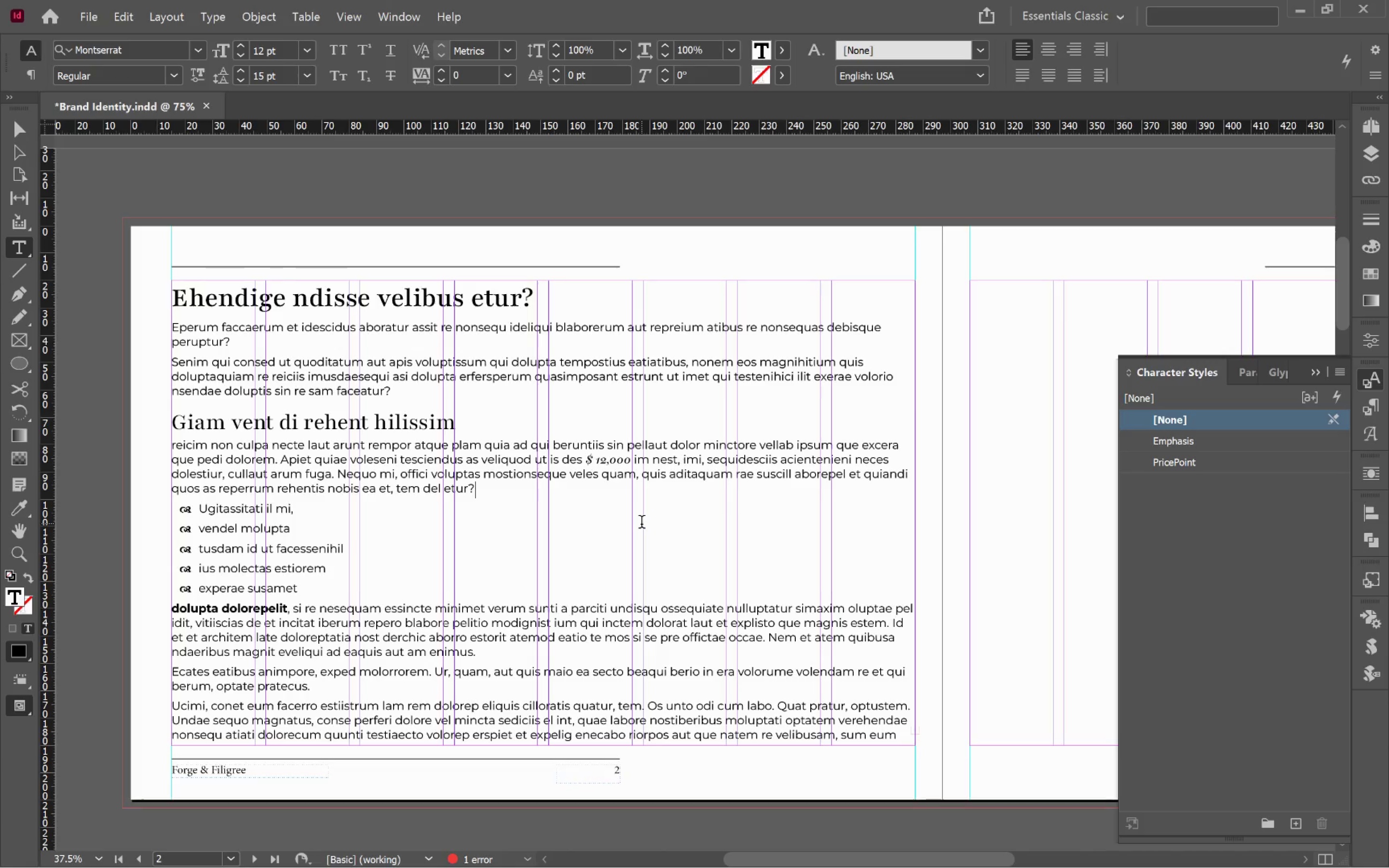 
hold_key(key=ControlLeft, duration=1.11)
left_click([141, 472])
 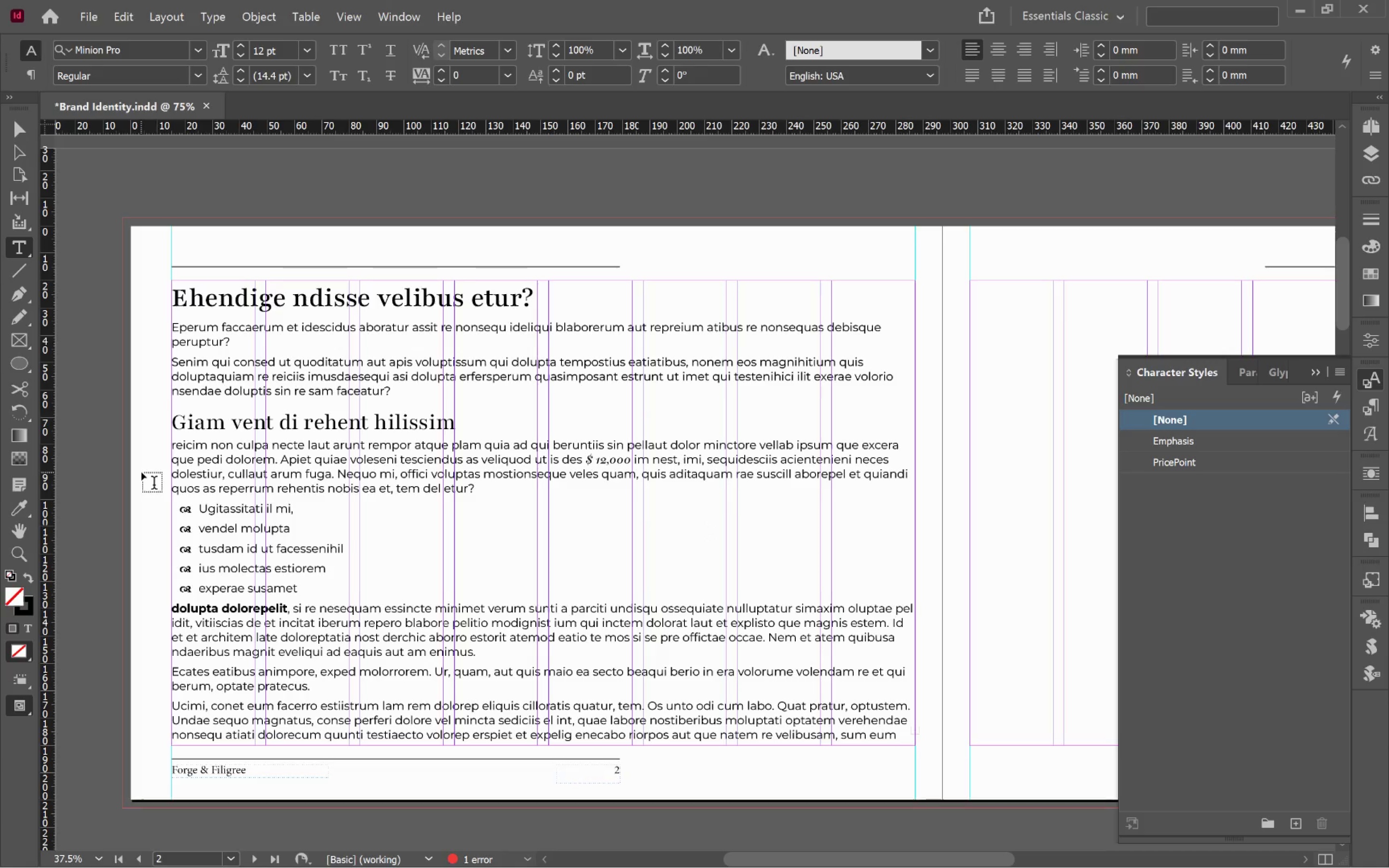 
key(V)
 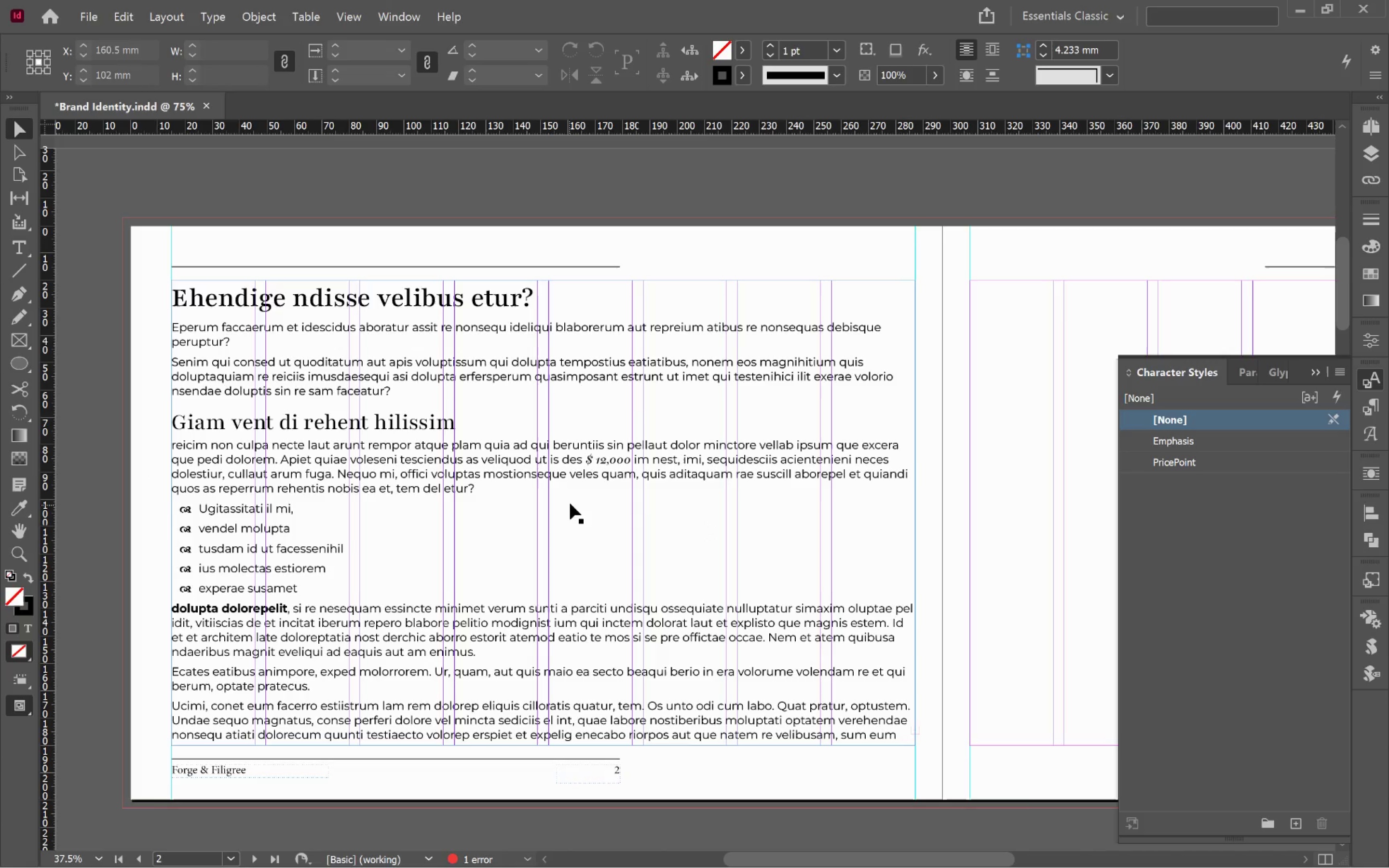 
left_click([570, 503])
 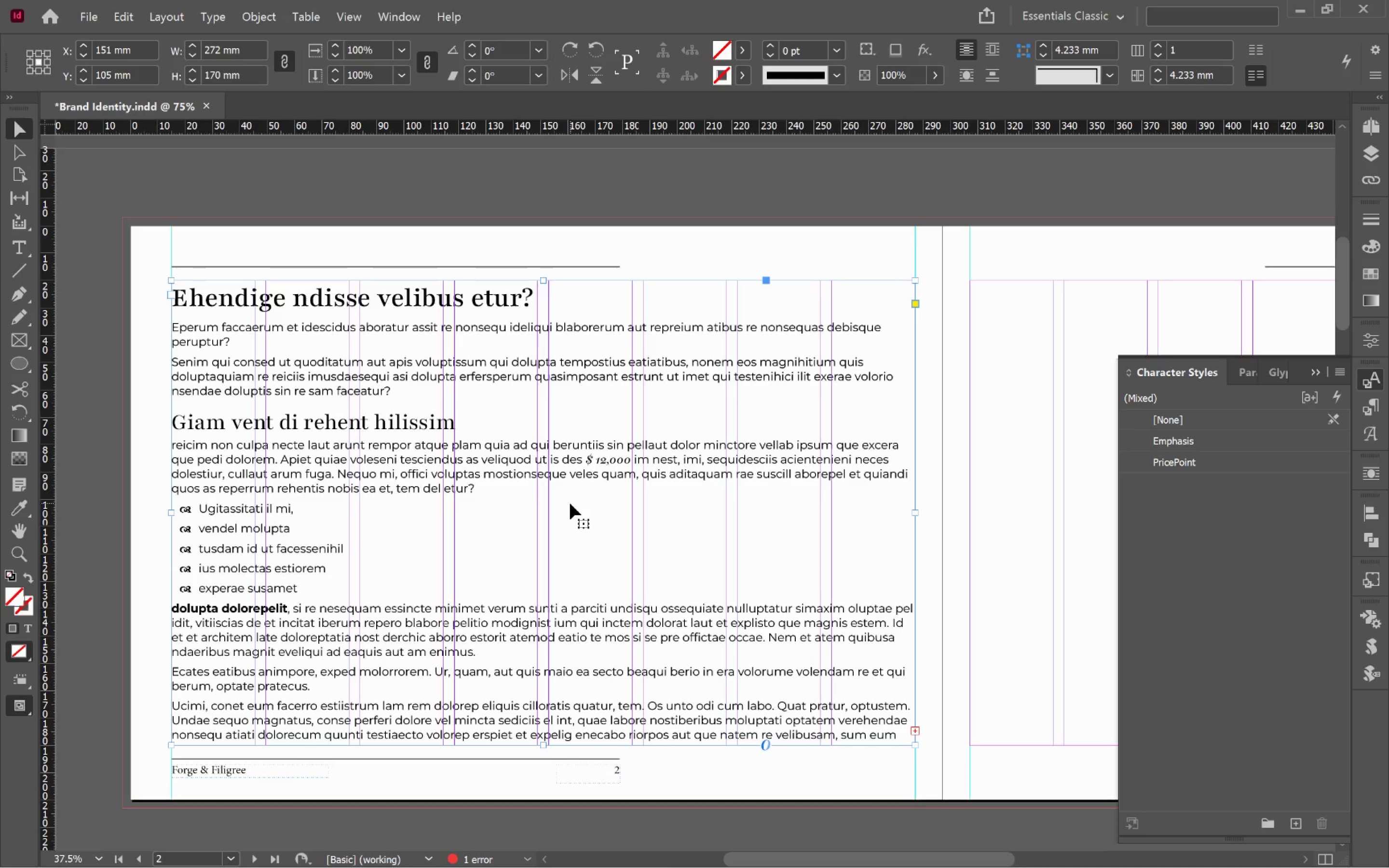 
scroll: coordinate [570, 503], scroll_direction: down, amount: 1.0
 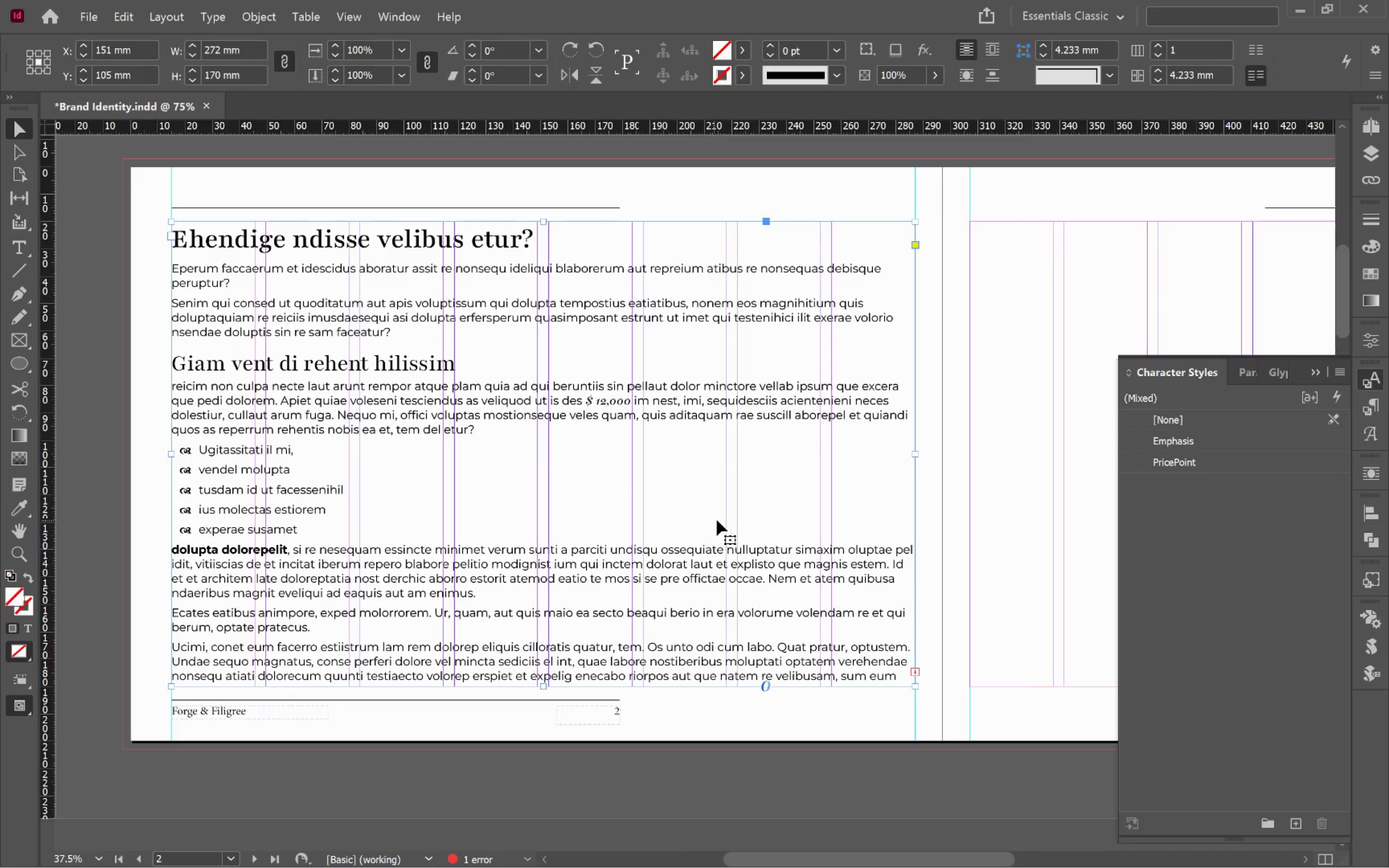 
hold_key(key=Space, duration=0.56)
 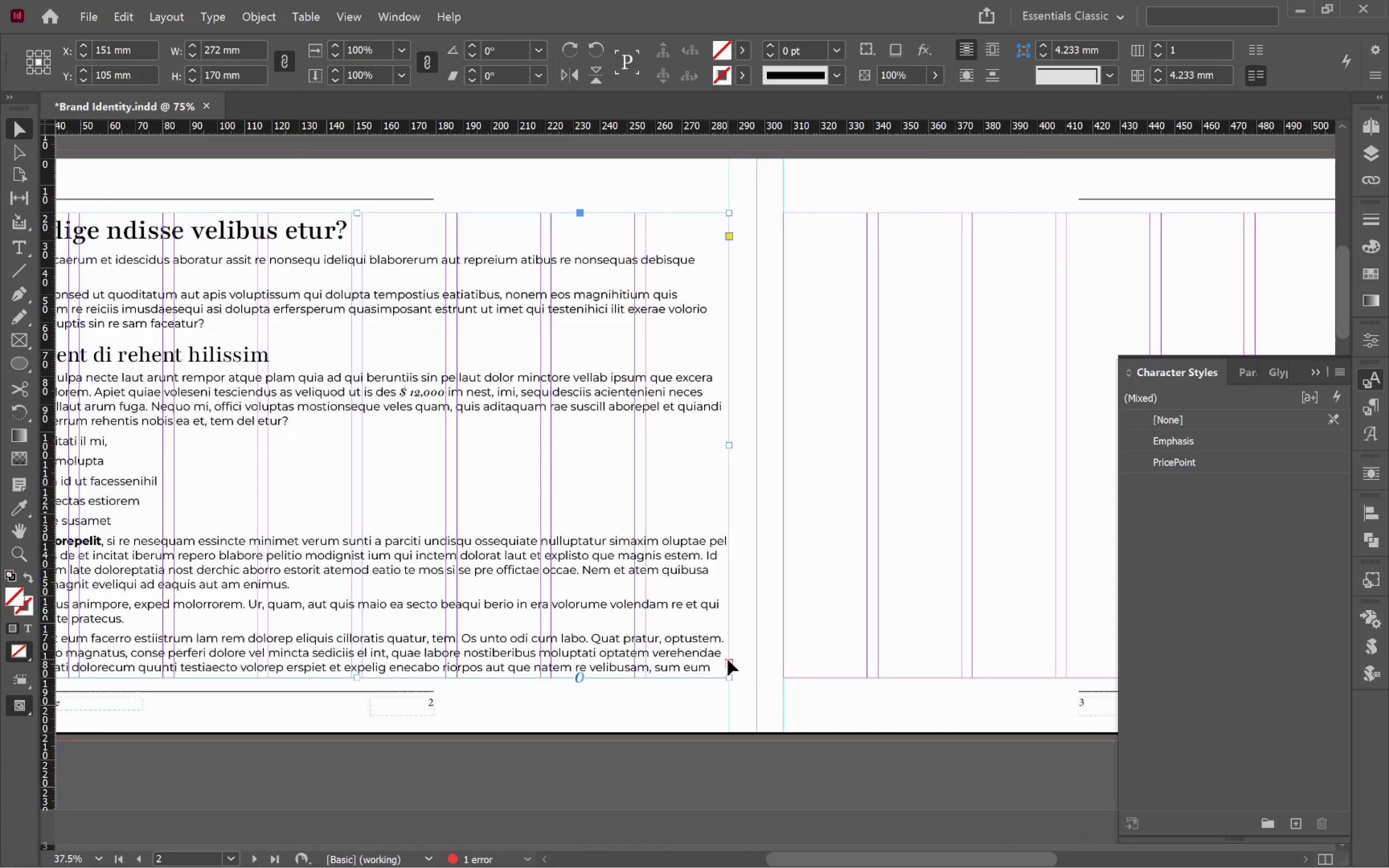 
left_click_drag(start_coordinate=[720, 519], to_coordinate=[533, 510])
 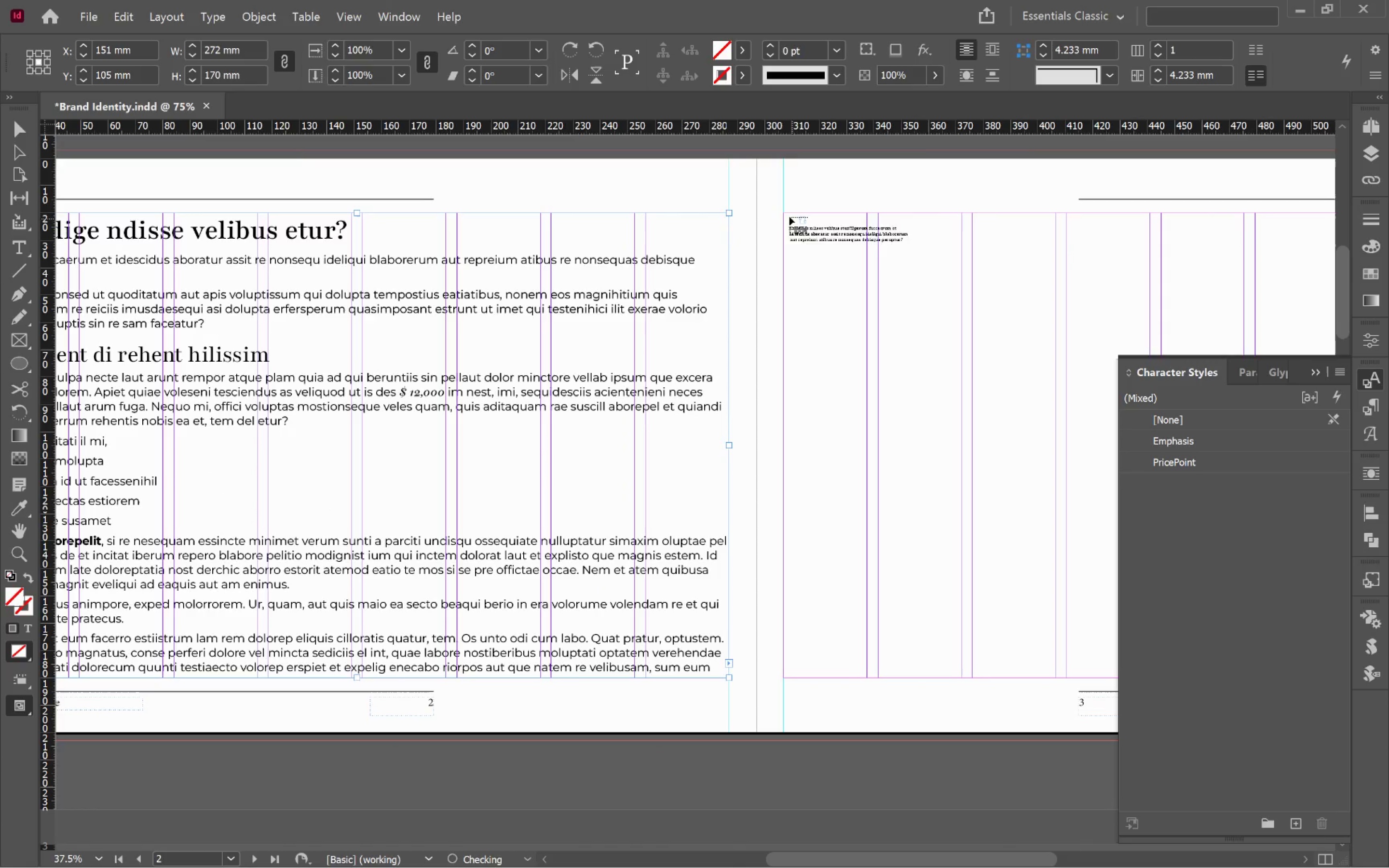 
left_click([783, 213])
 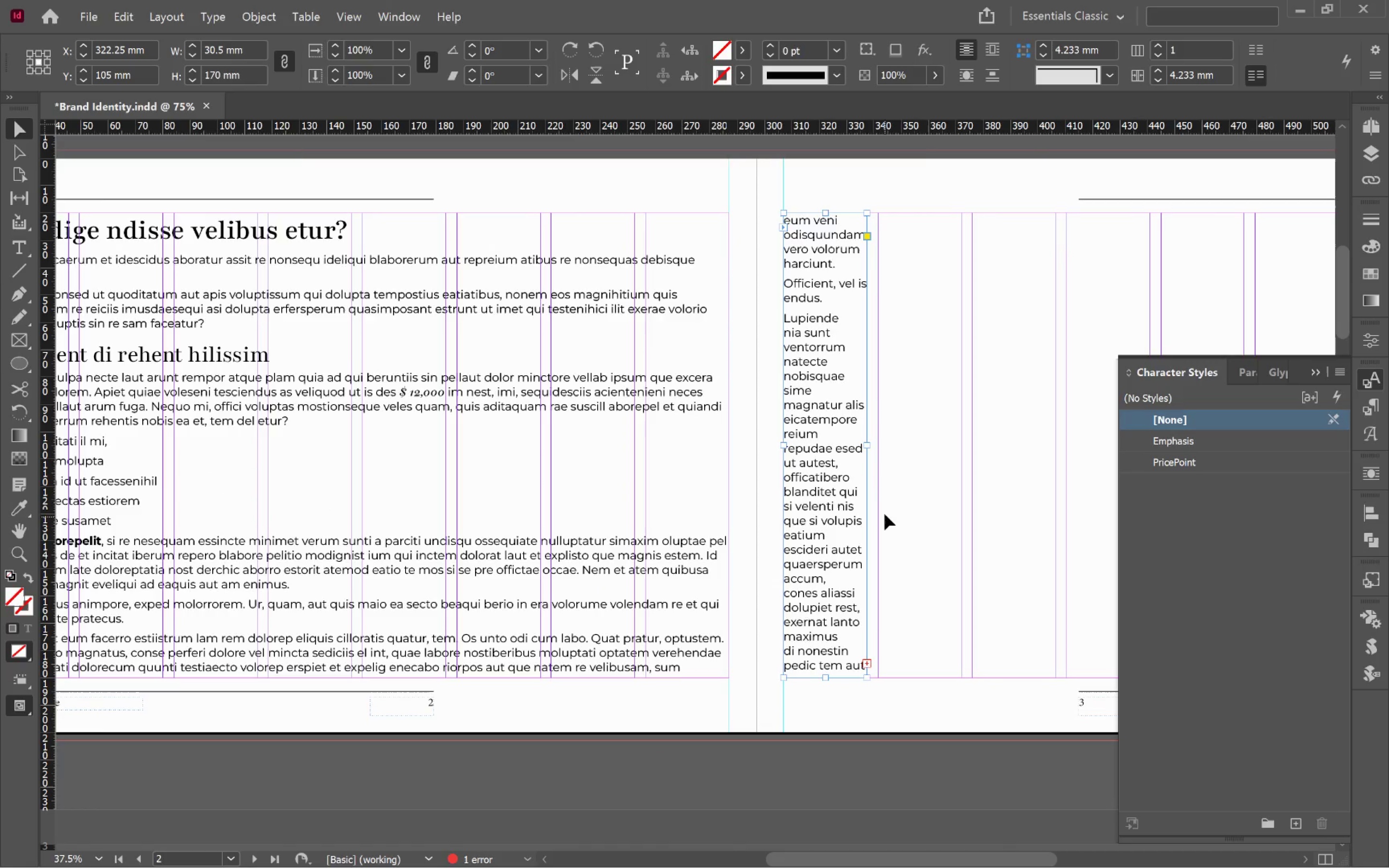 
key(Control+Z)
 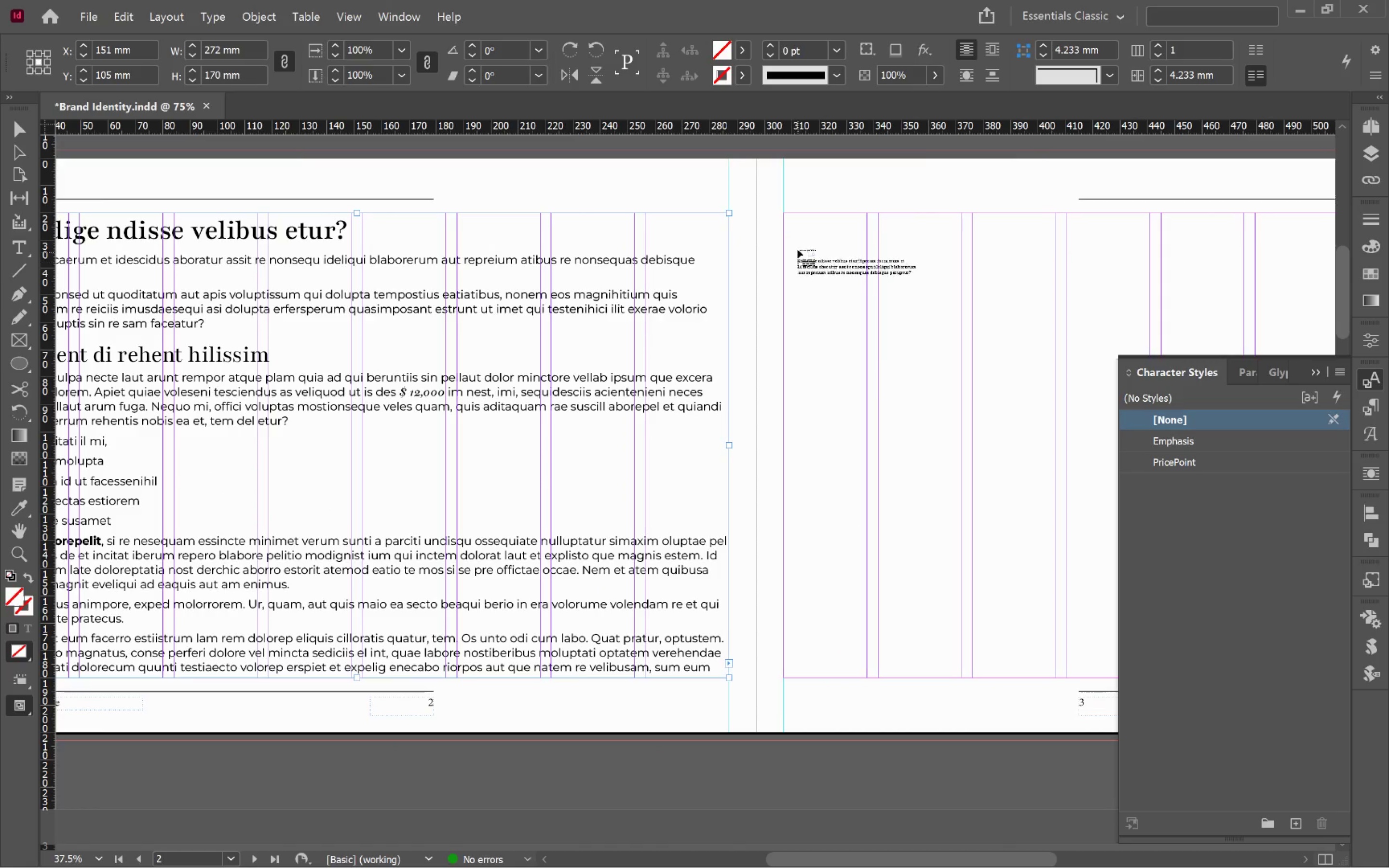 
hold_key(key=ShiftLeft, duration=1.55)
left_click([785, 214])
 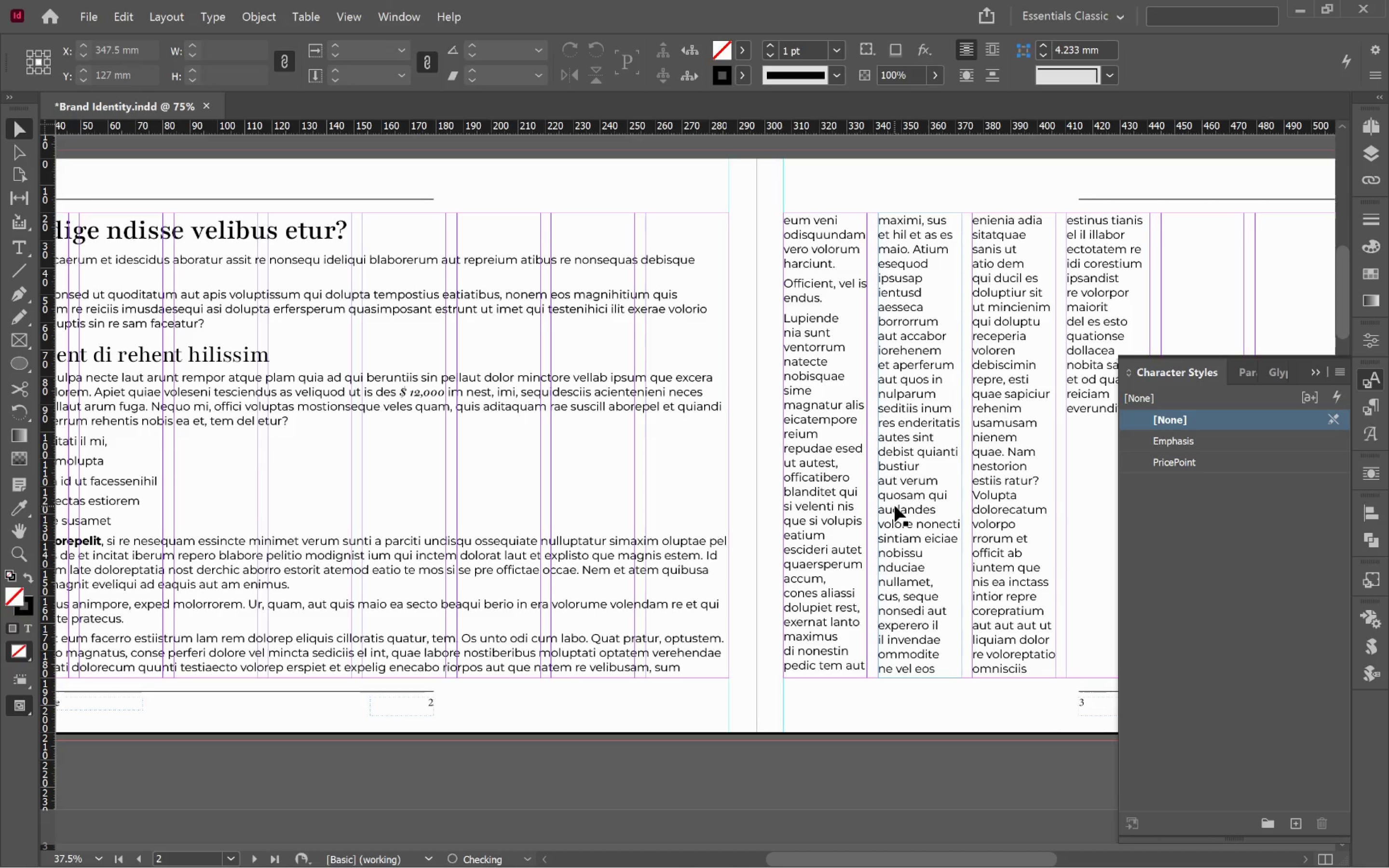 
left_click([781, 453])
 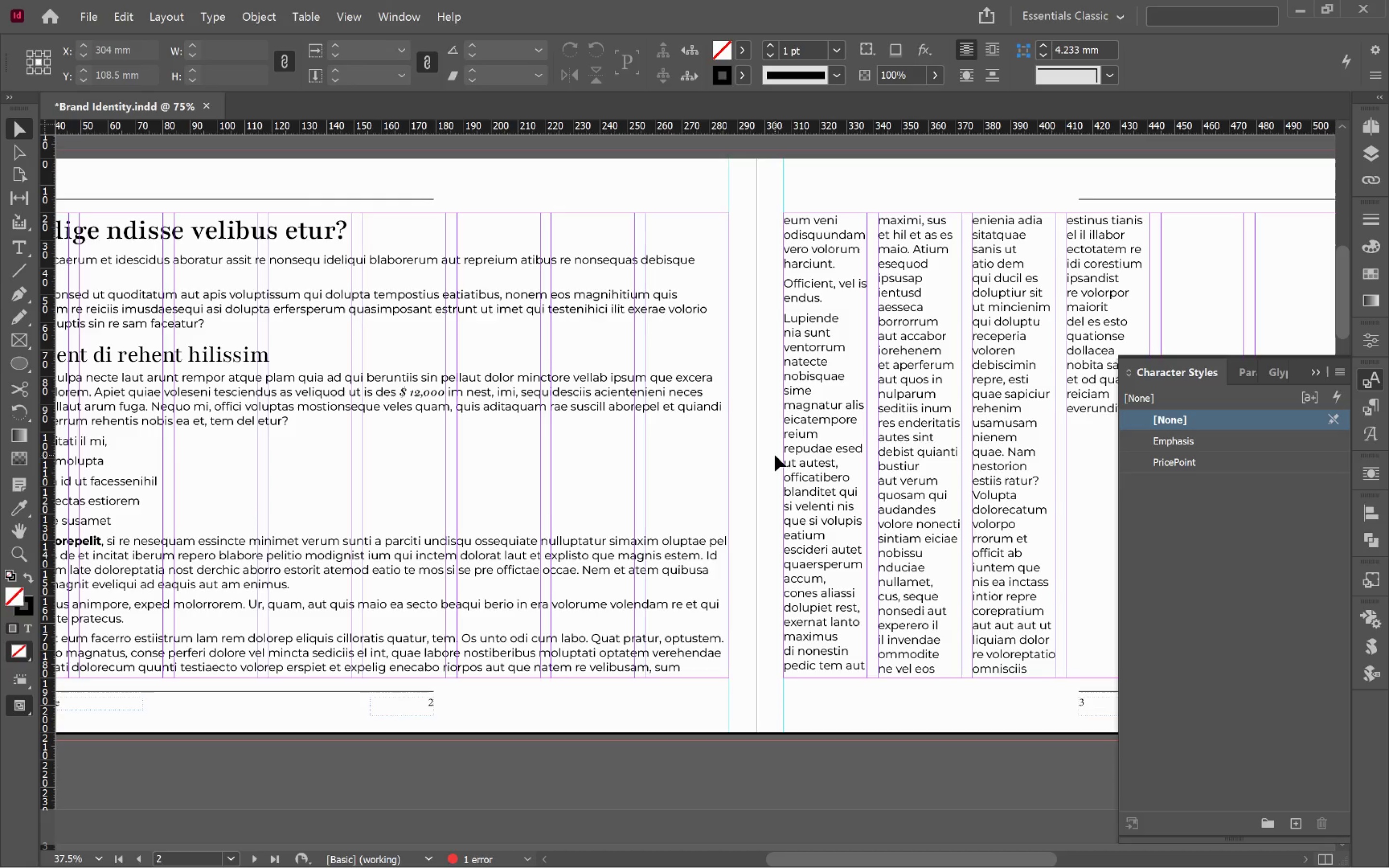 
key(W)
 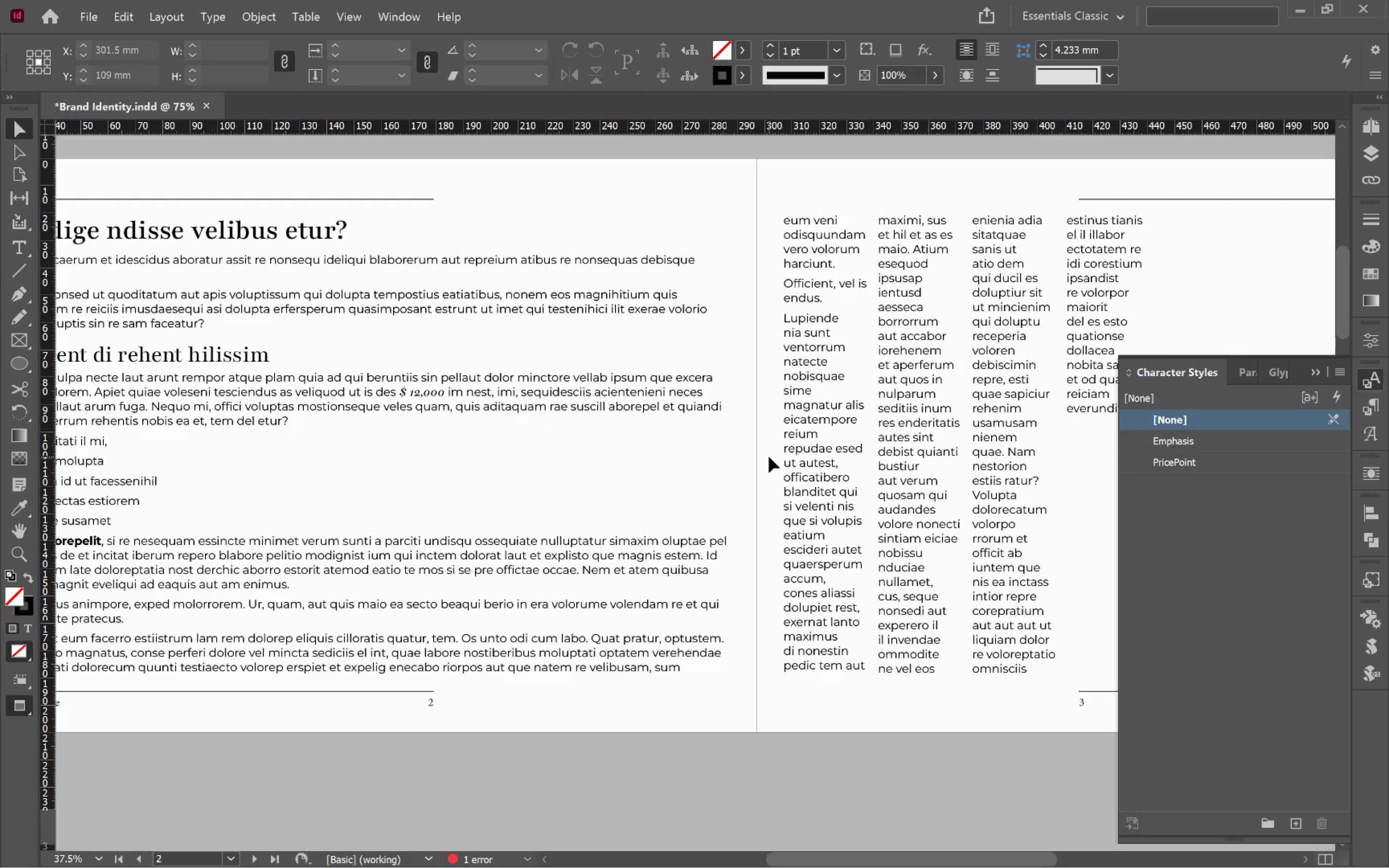 
key(Alt+AltLeft)
 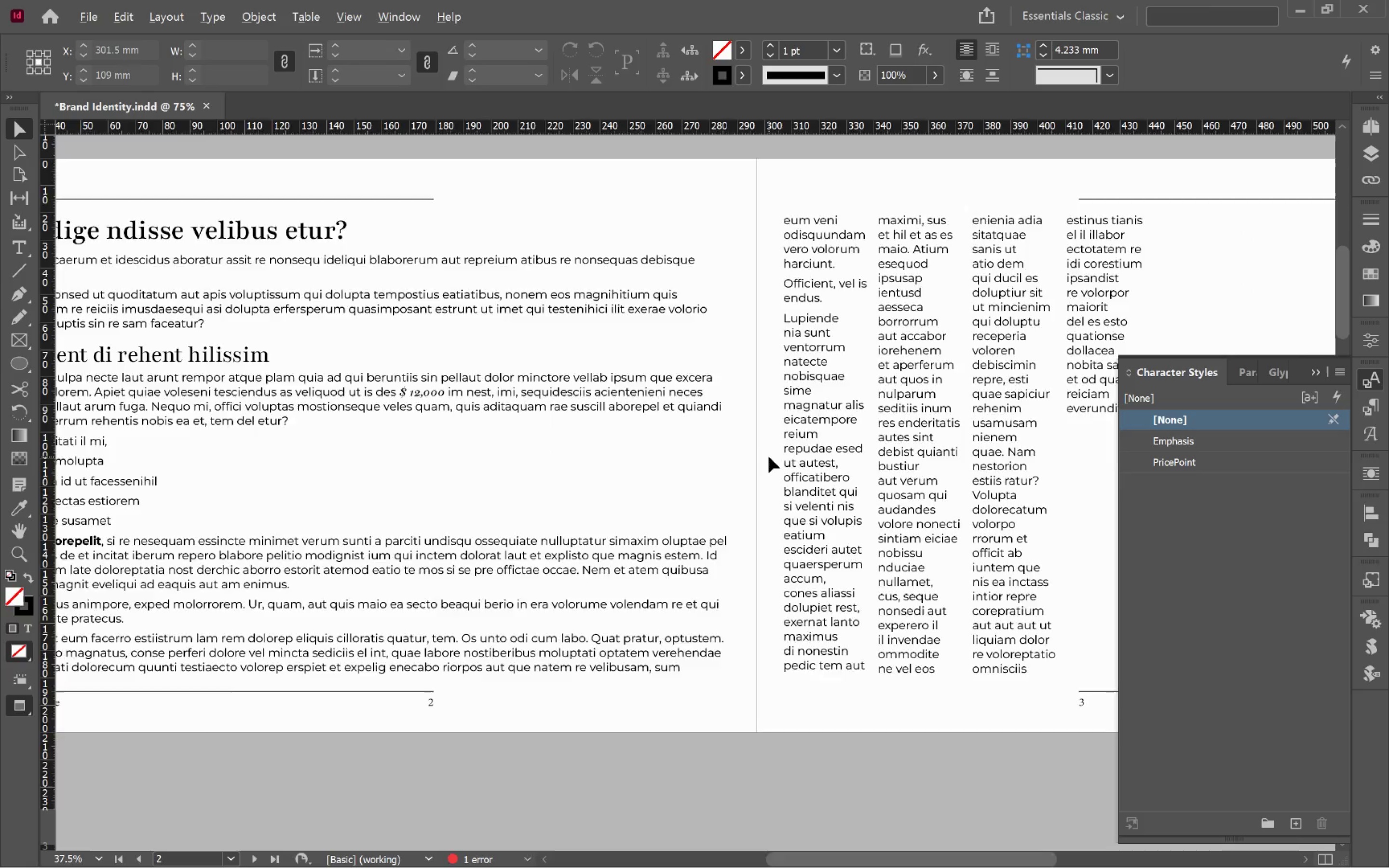 
hold_key(key=Space, duration=0.99)
 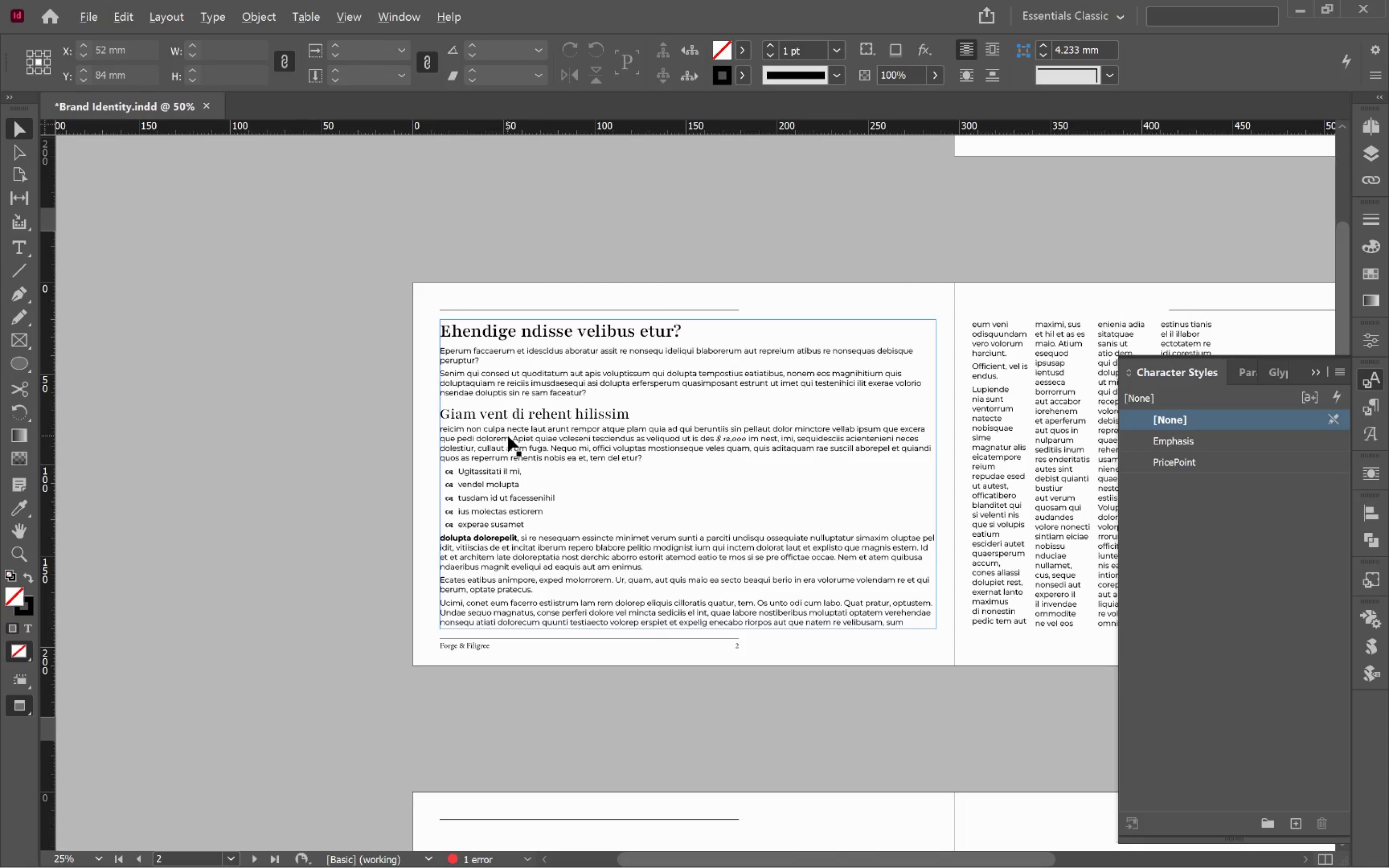 
scroll: coordinate [769, 457], scroll_direction: down, amount: 1.0
 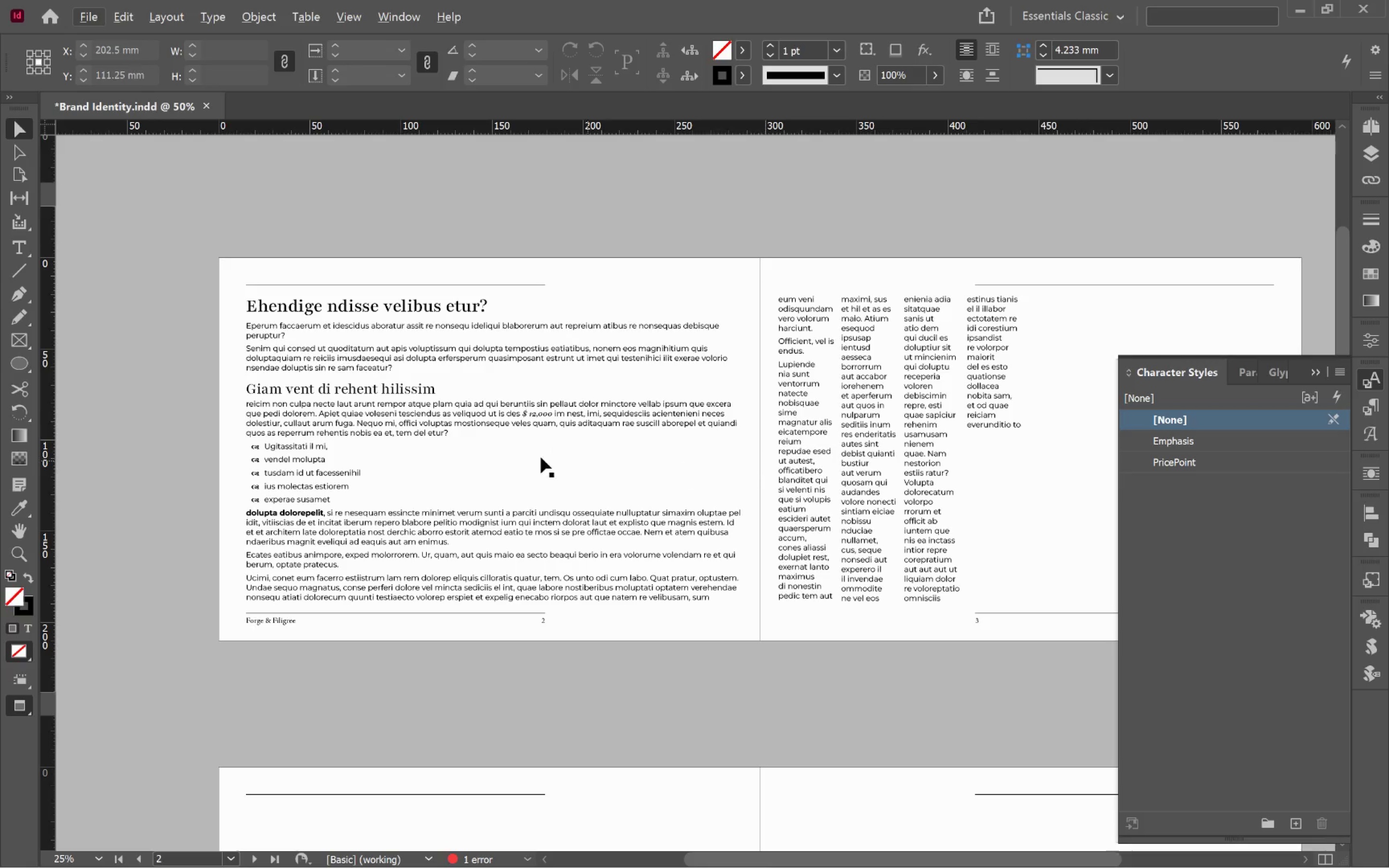 
left_click_drag(start_coordinate=[508, 453], to_coordinate=[702, 478])
 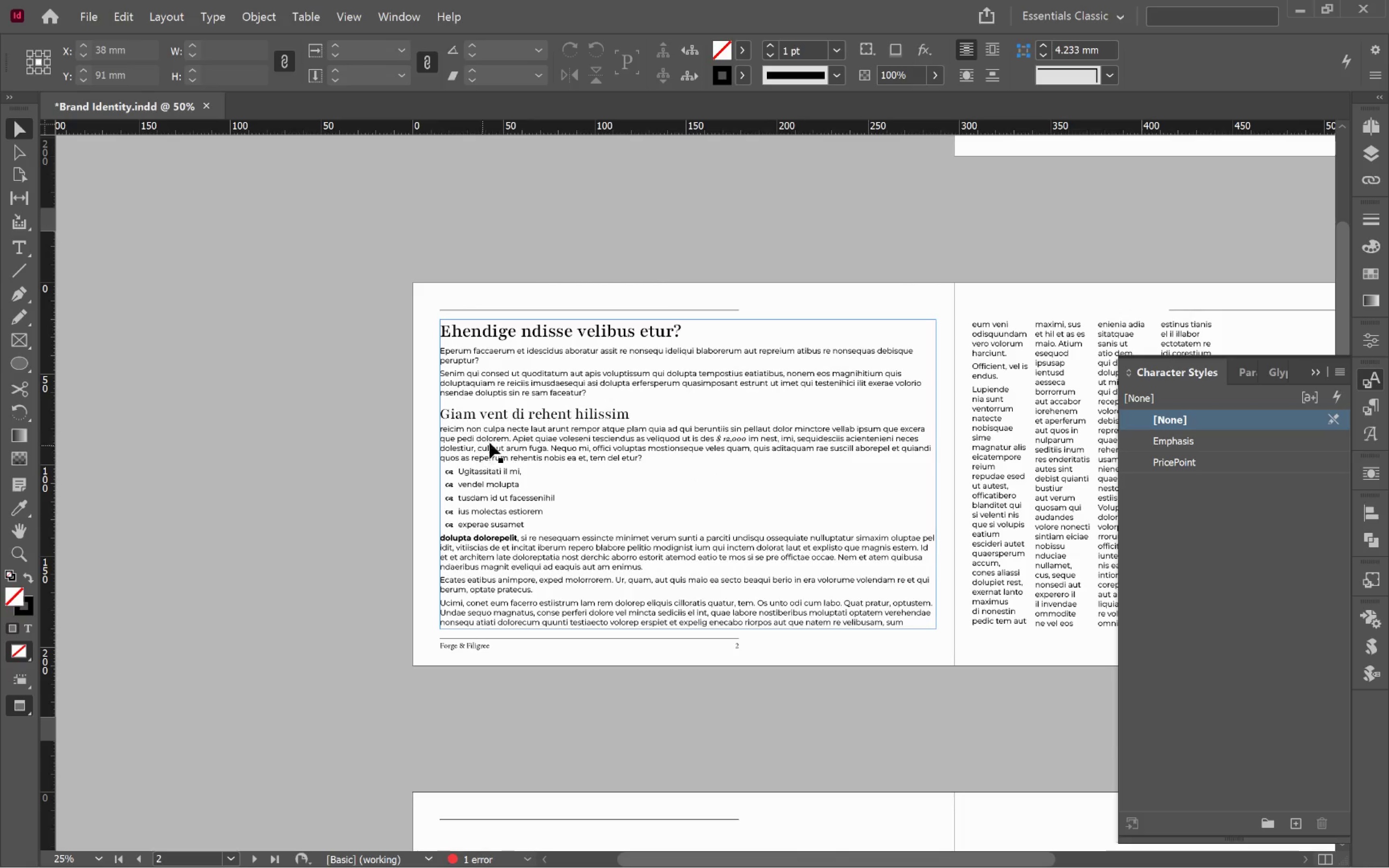 
hold_key(key=AltLeft, duration=0.79)
 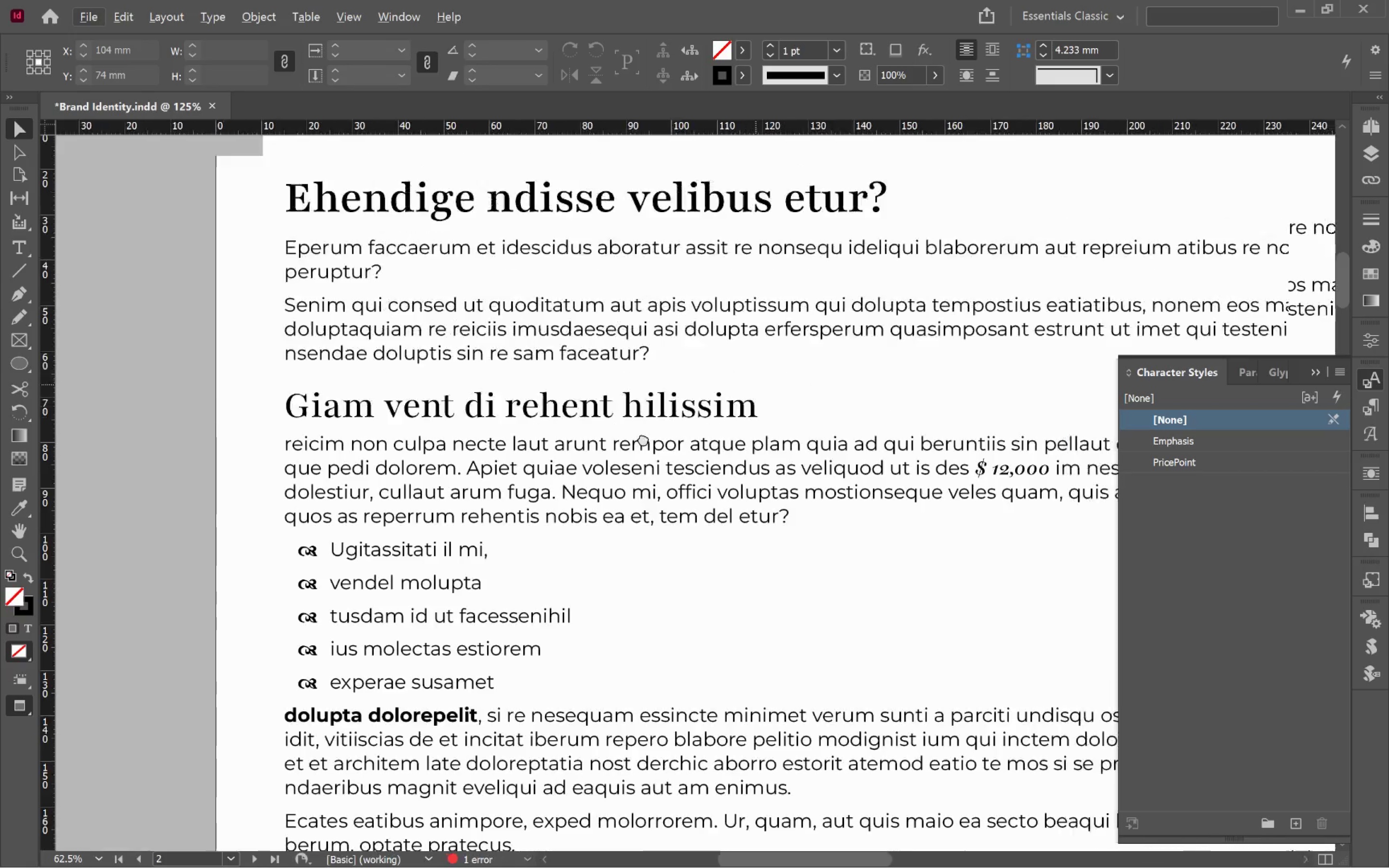 
hold_key(key=Space, duration=0.68)
 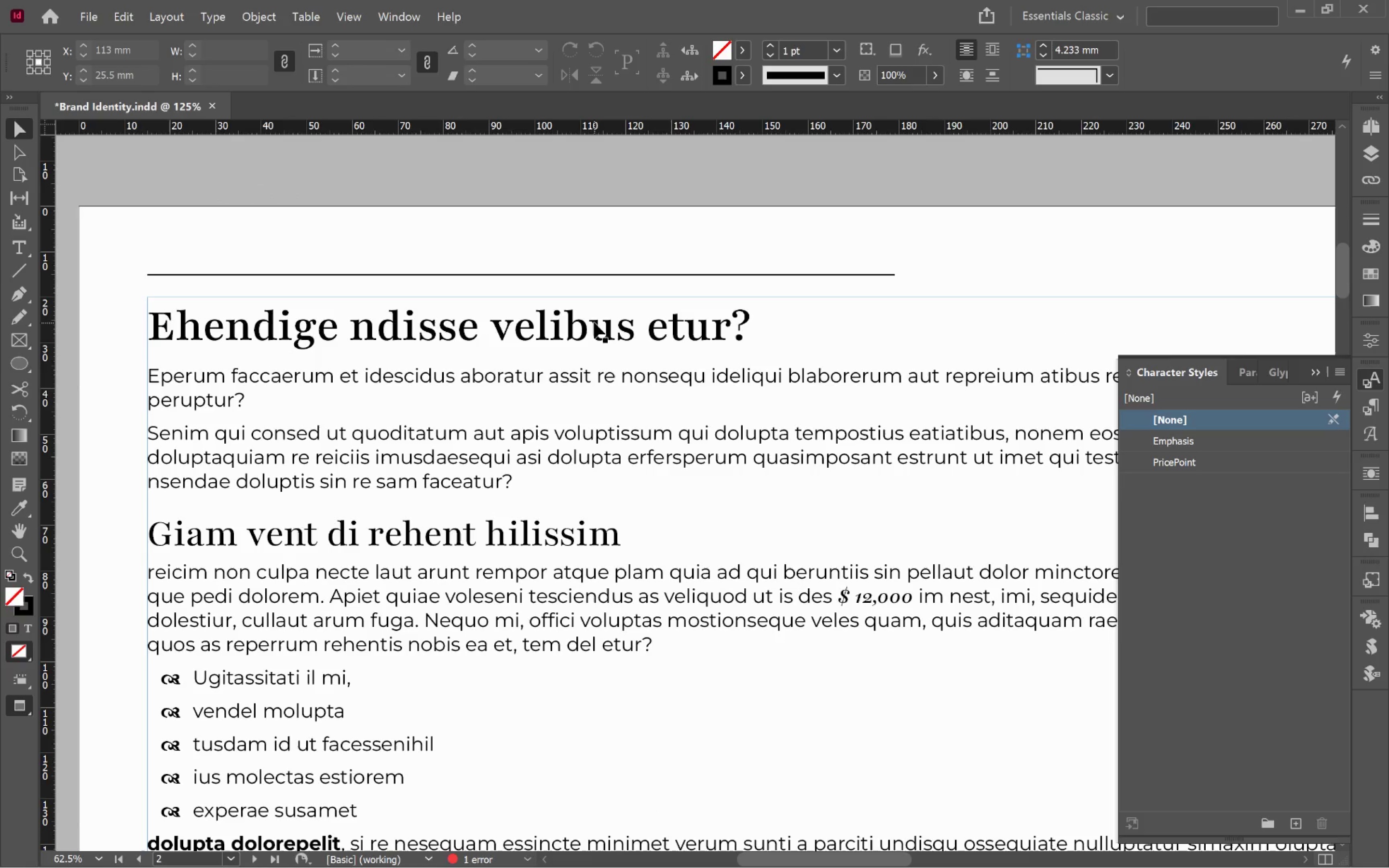 
scroll: coordinate [508, 436], scroll_direction: up, amount: 2.0
 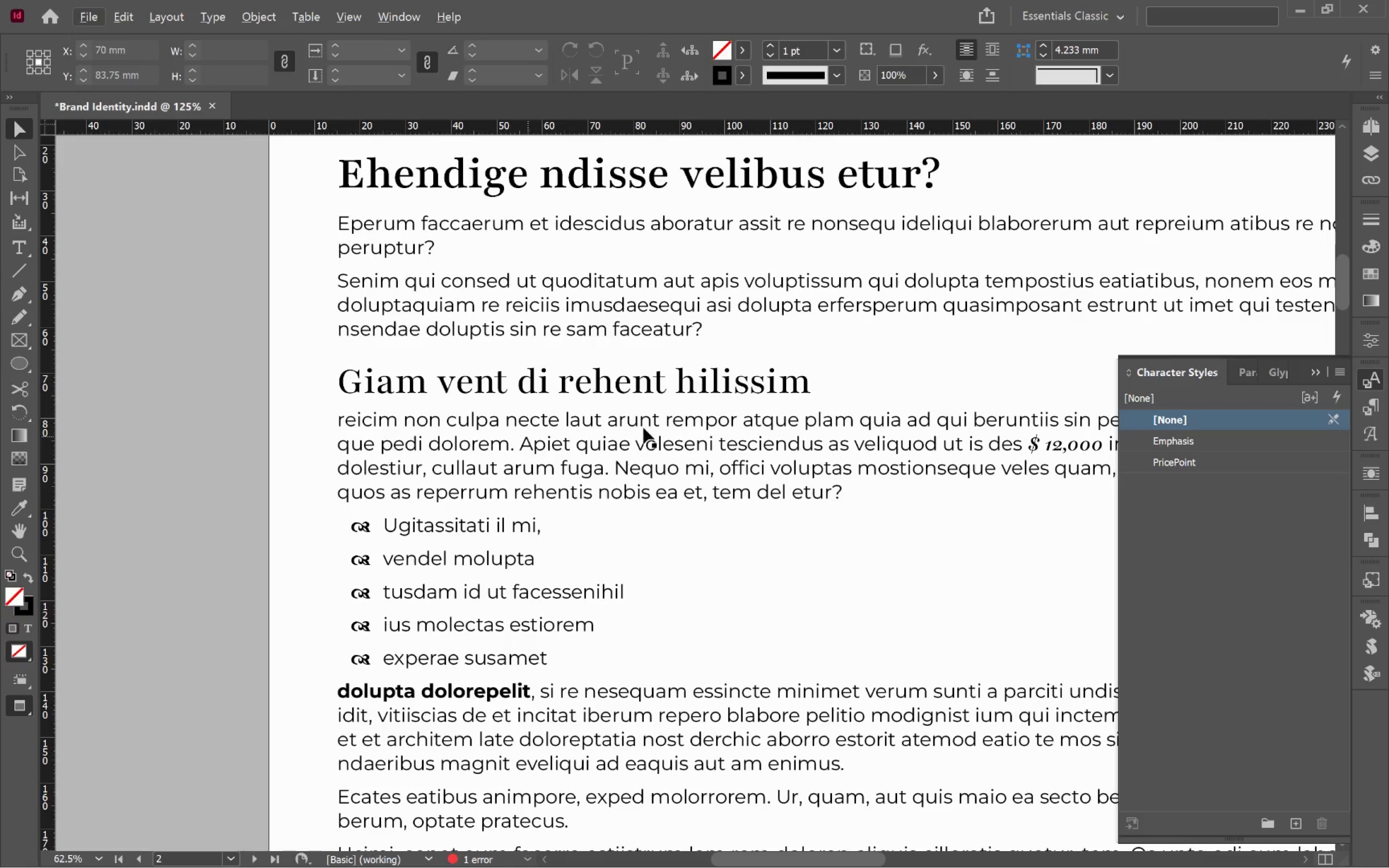 
left_click_drag(start_coordinate=[737, 393], to_coordinate=[547, 545])
 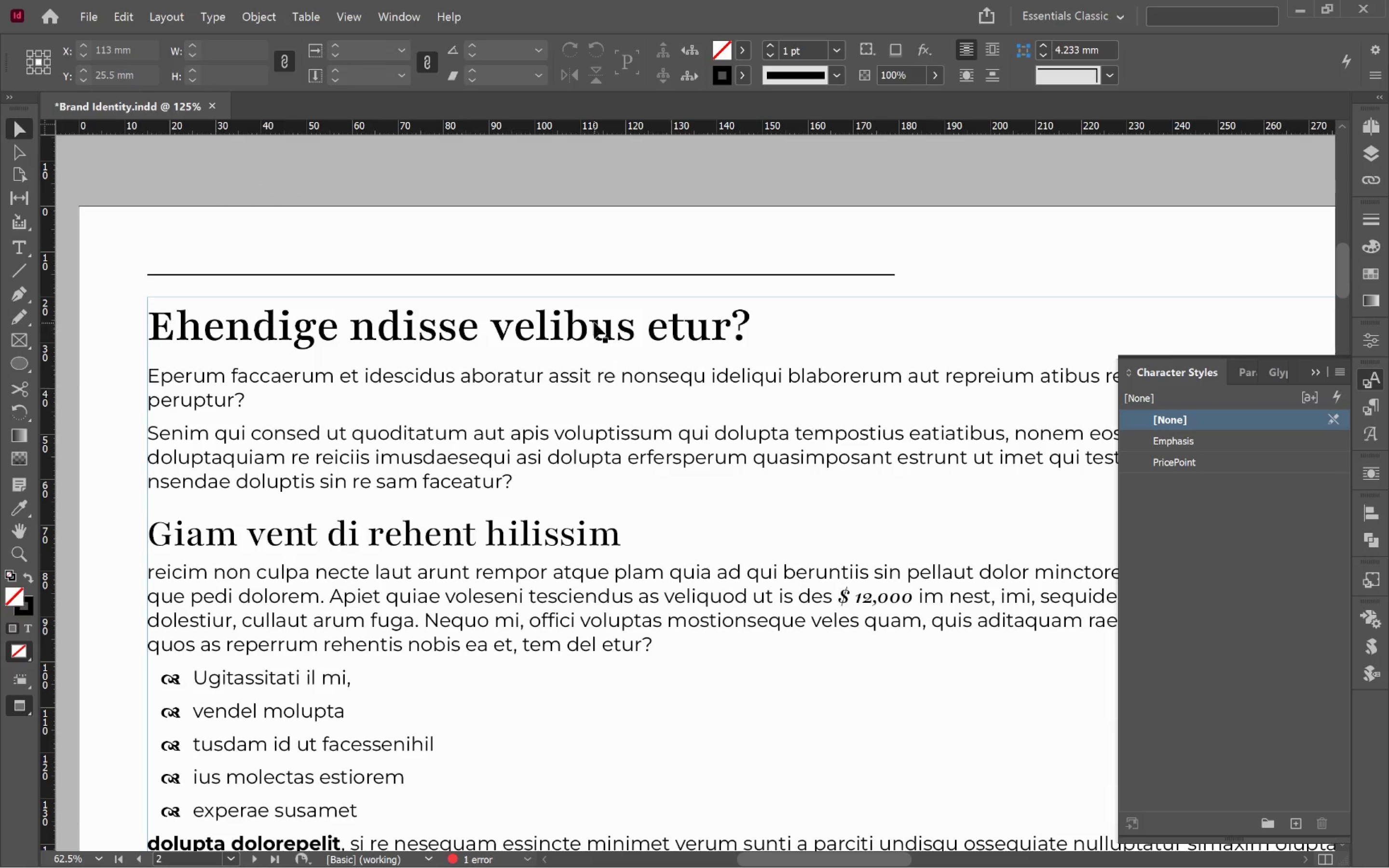 
left_click([594, 323])
 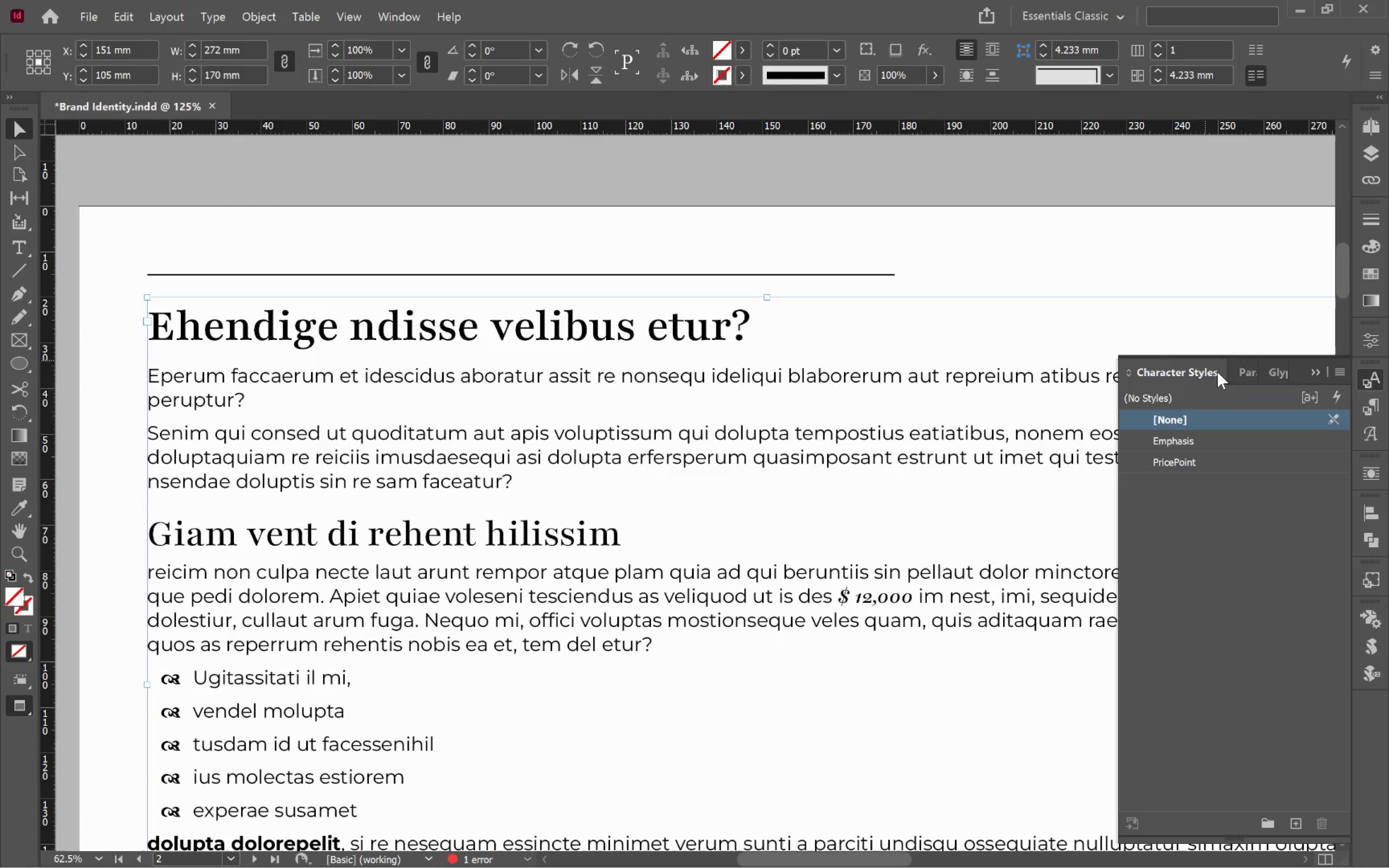 
left_click([1235, 379])
 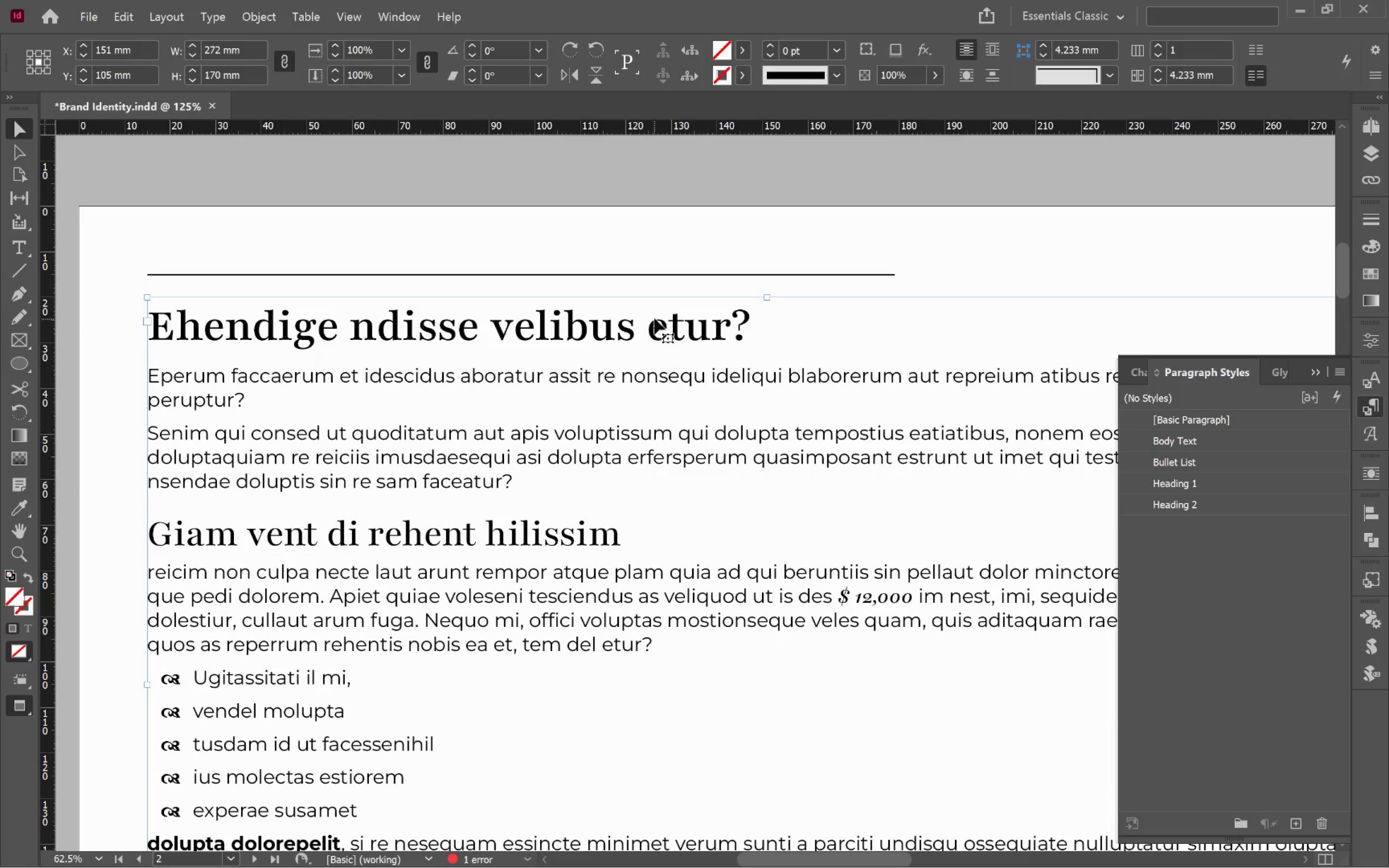 
double_click([654, 321])
 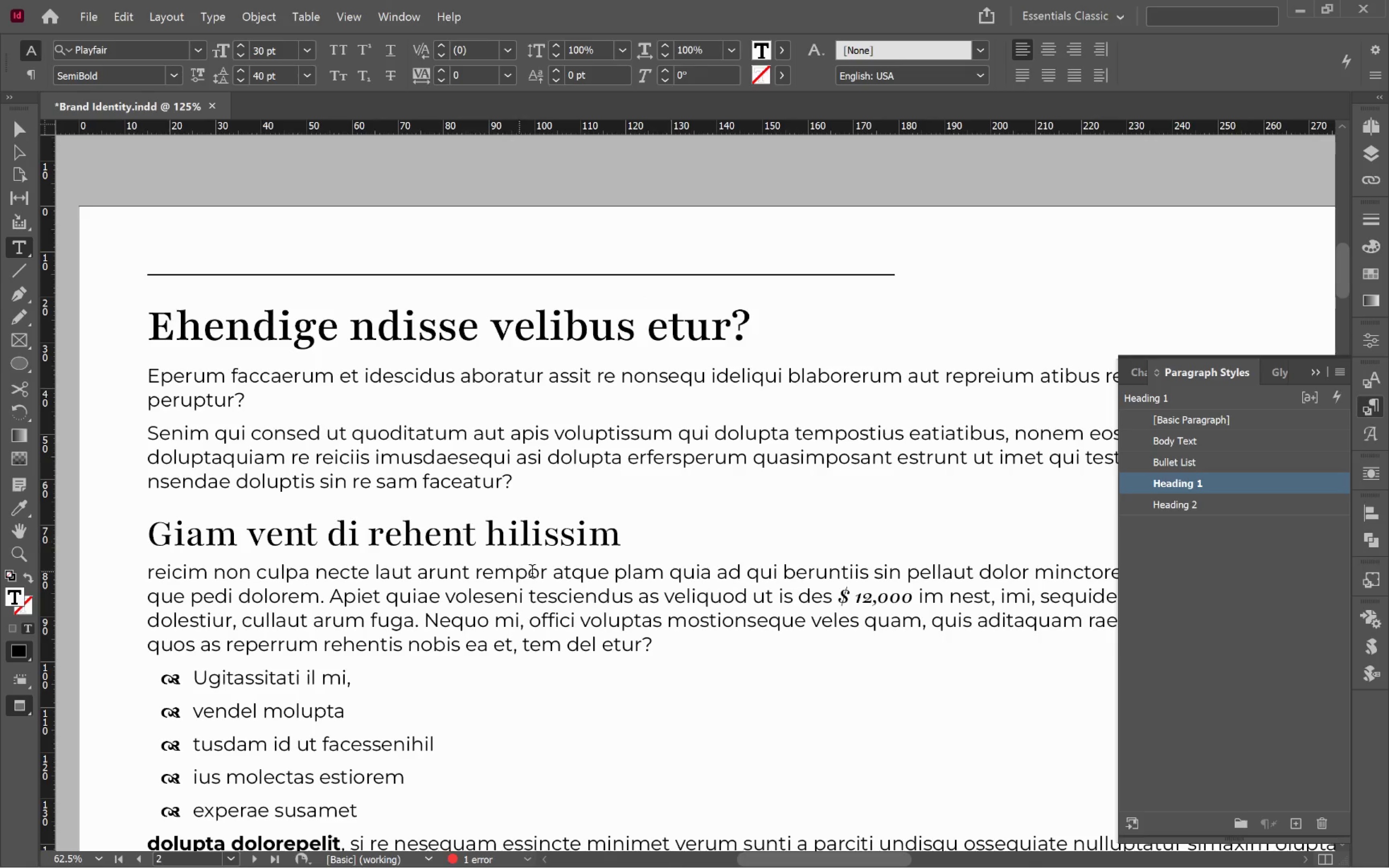 
left_click([552, 538])
 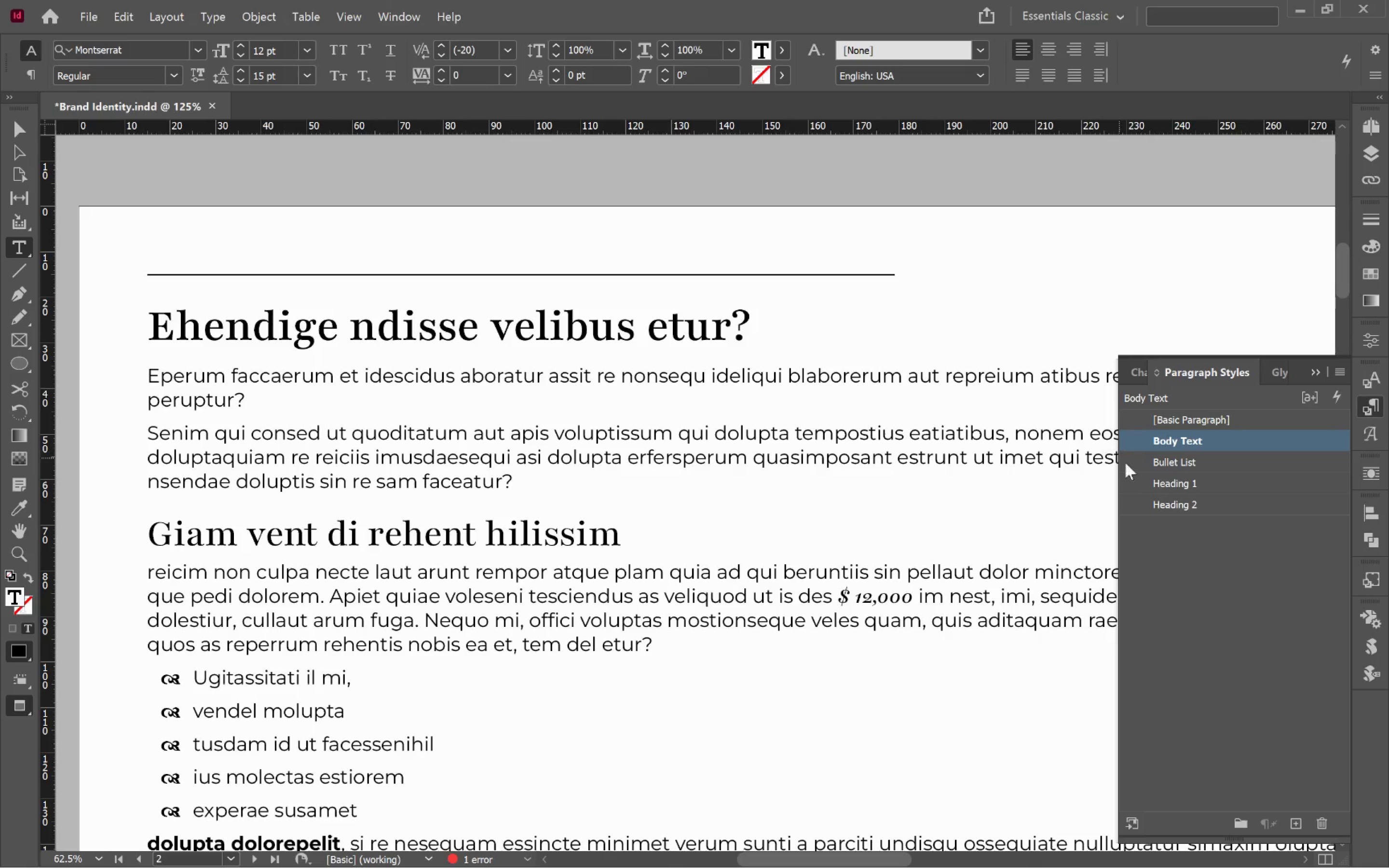 
scroll: coordinate [517, 444], scroll_direction: down, amount: 5.0
 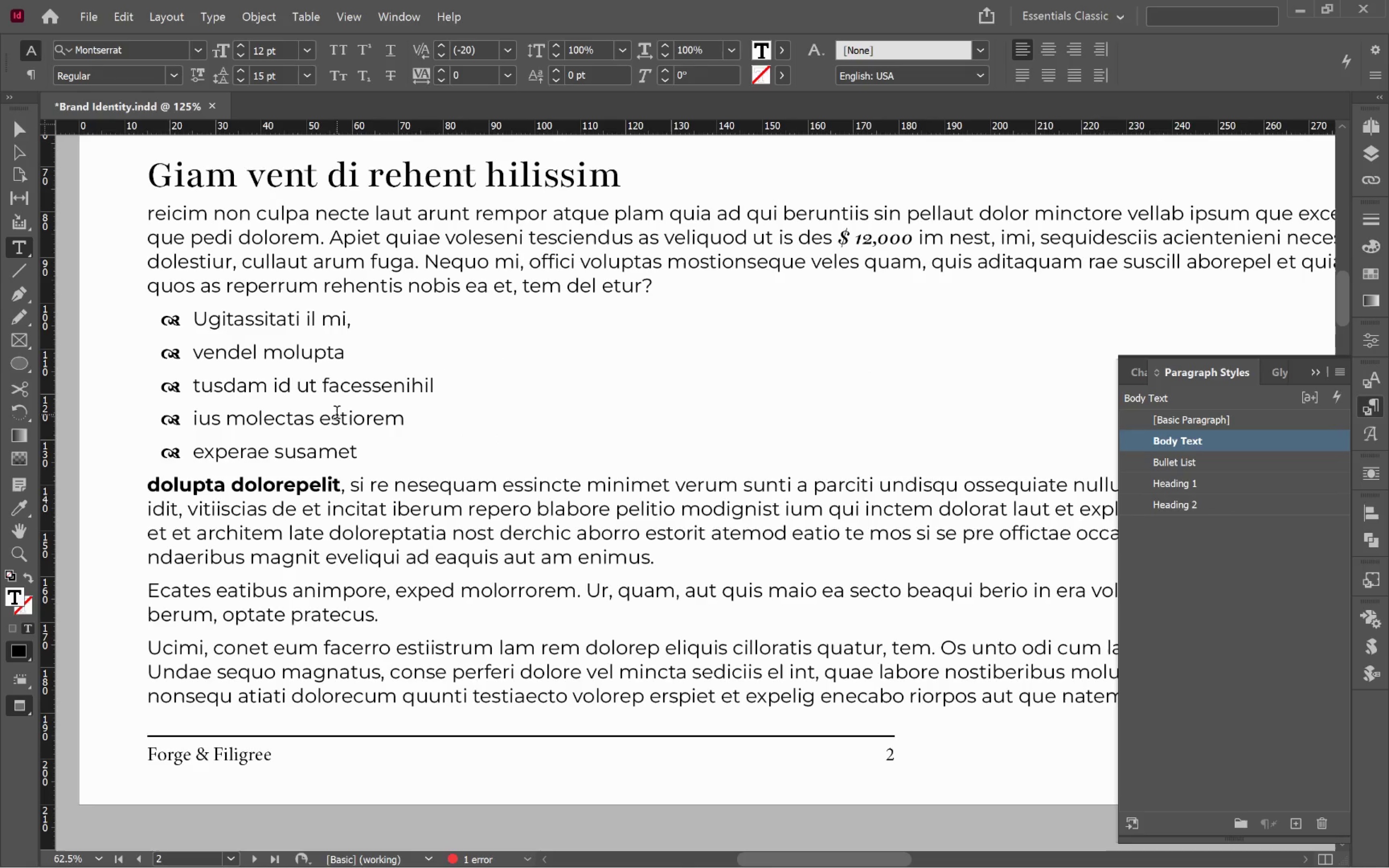 
left_click([337, 414])
 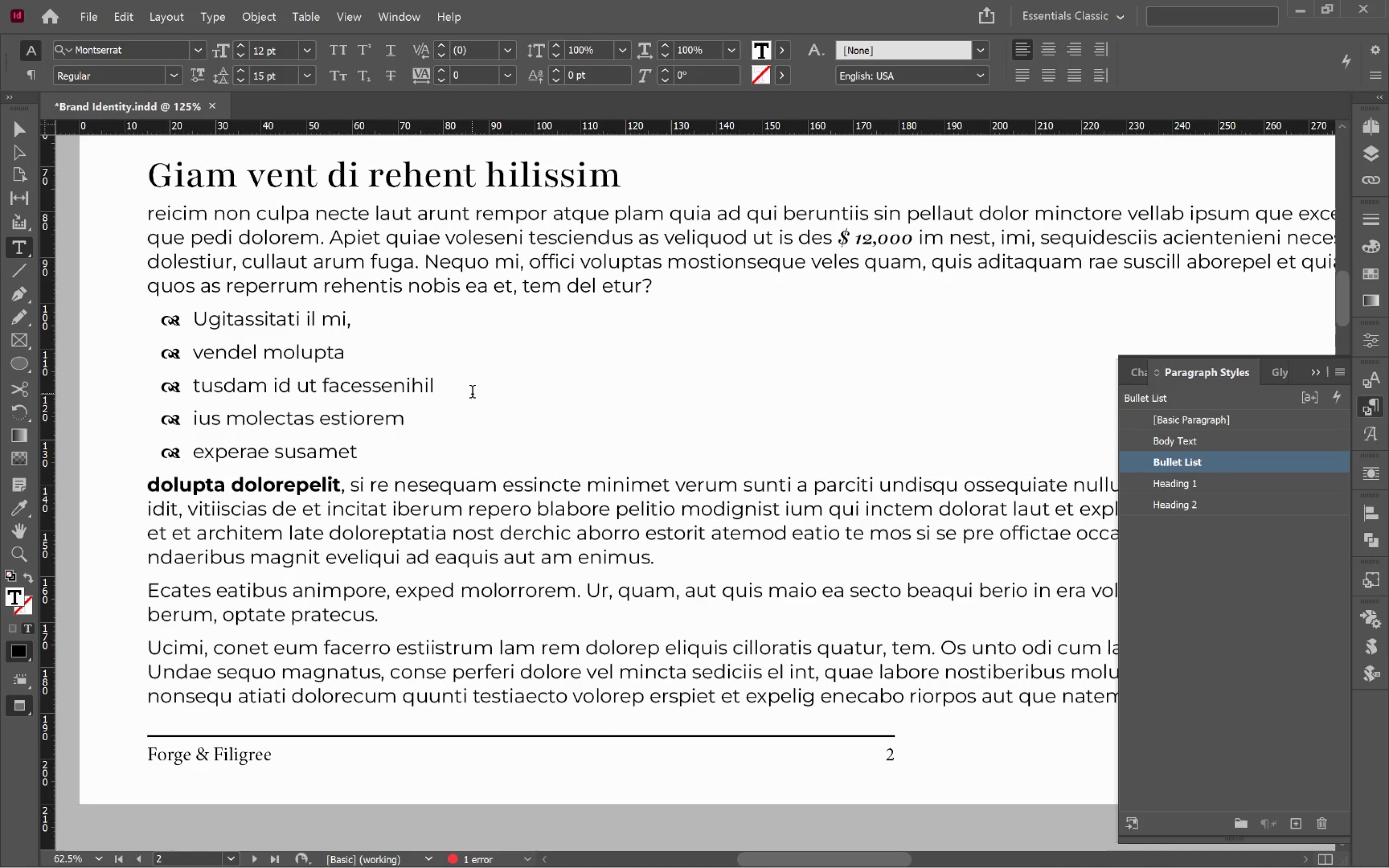 
hold_key(key=AltLeft, duration=0.66)
 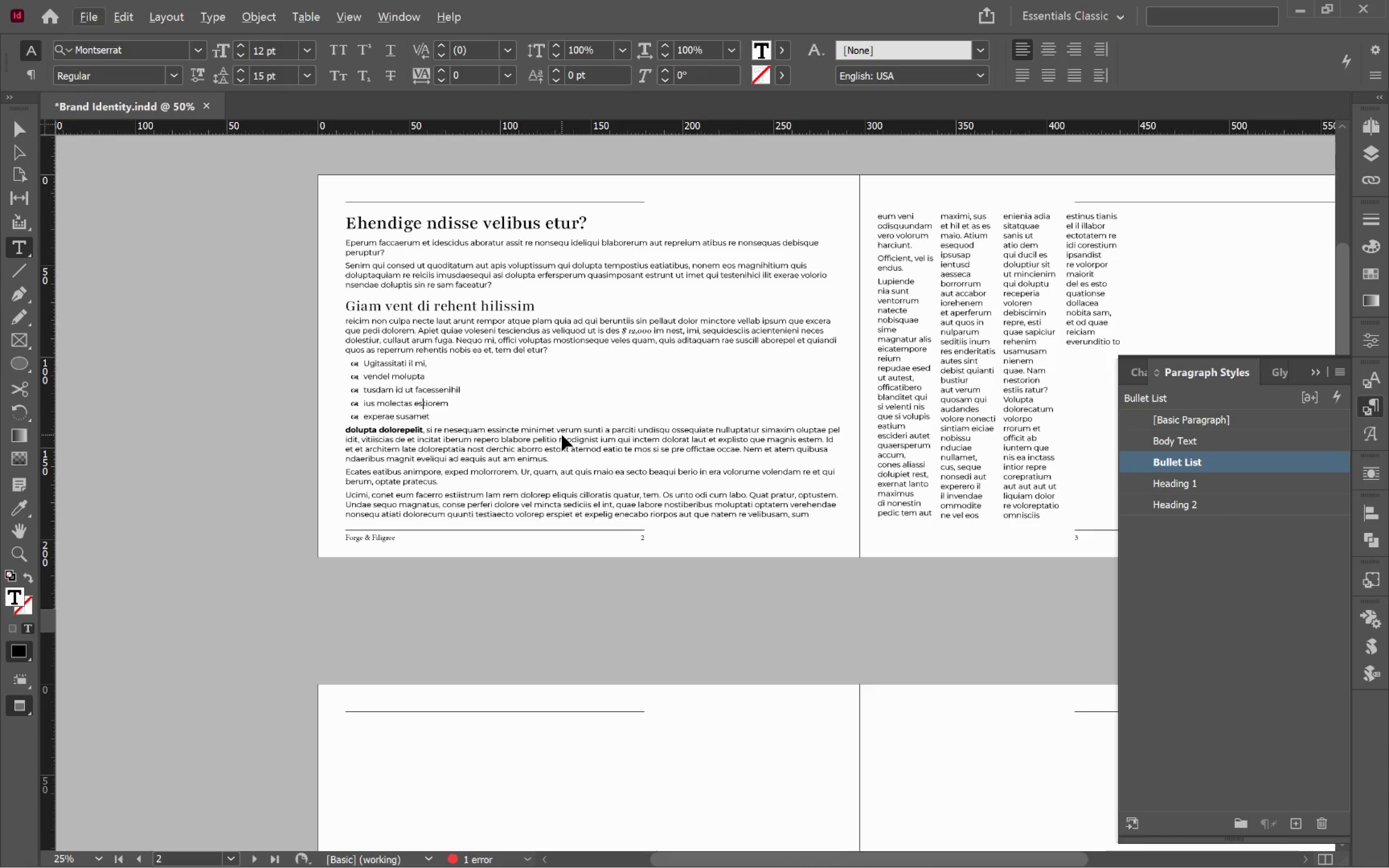 
hold_key(key=ControlLeft, duration=0.43)
 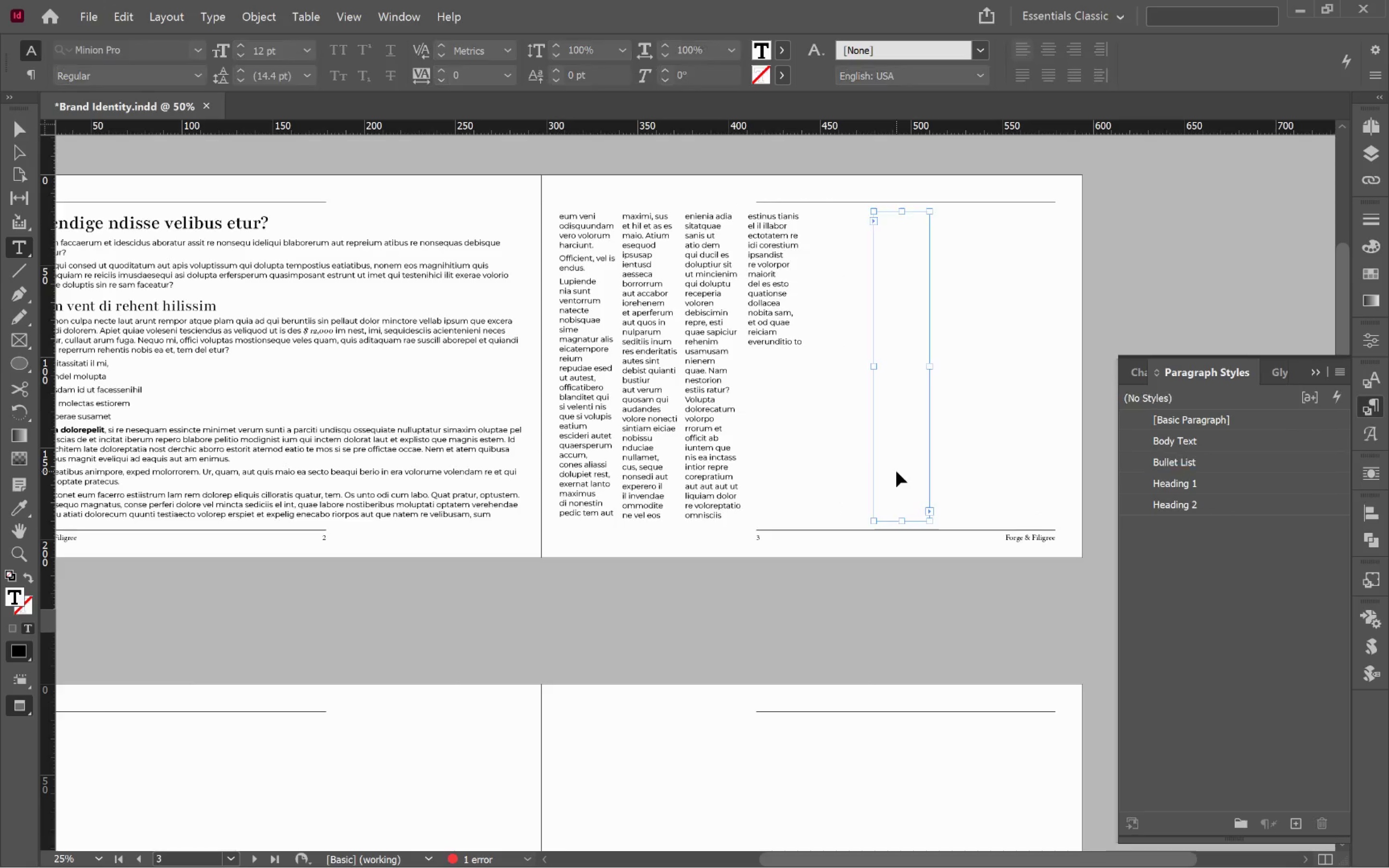 
scroll: coordinate [477, 393], scroll_direction: down, amount: 3.0
 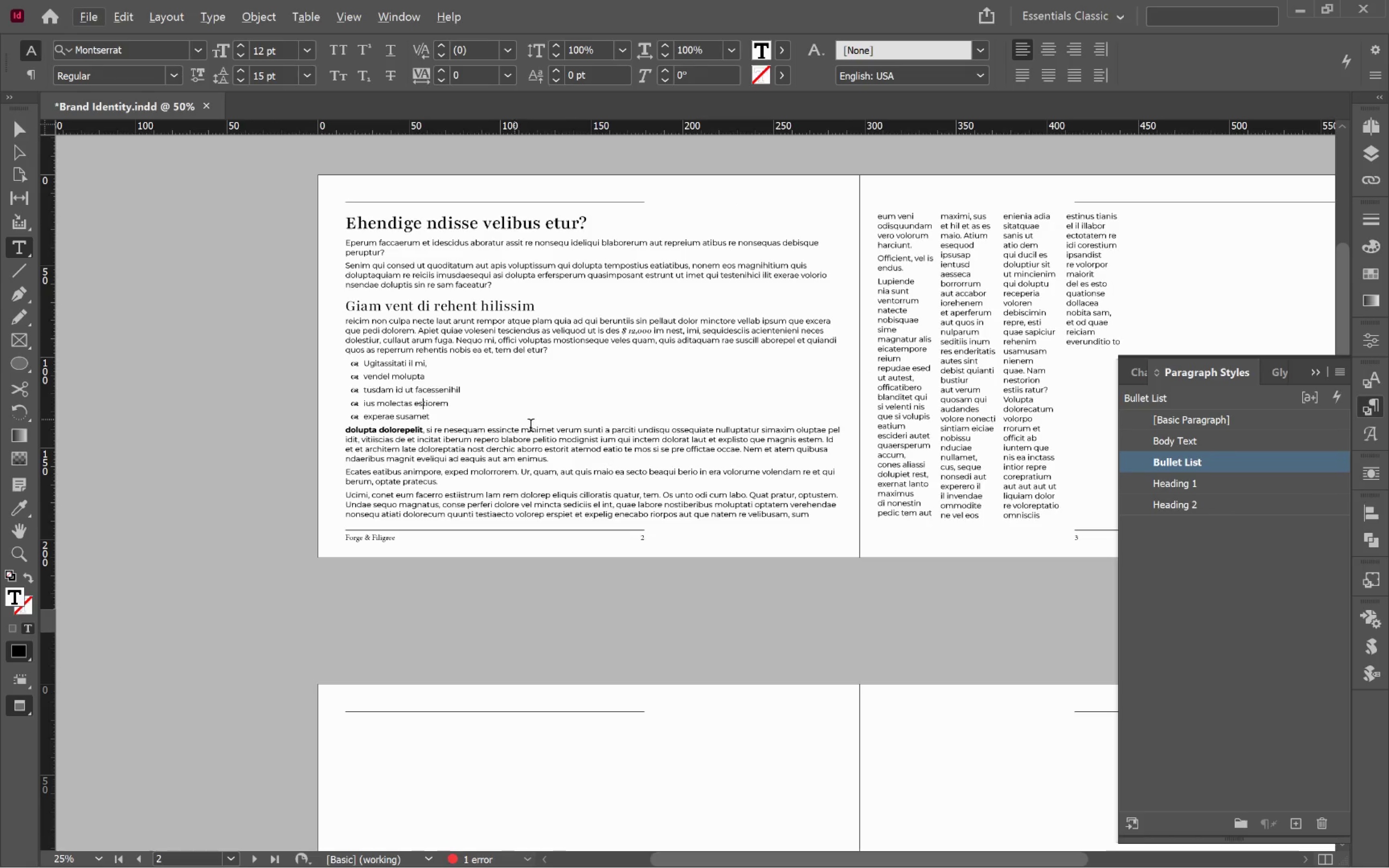 
hold_key(key=ControlLeft, duration=0.4)
left_click([896, 471])
 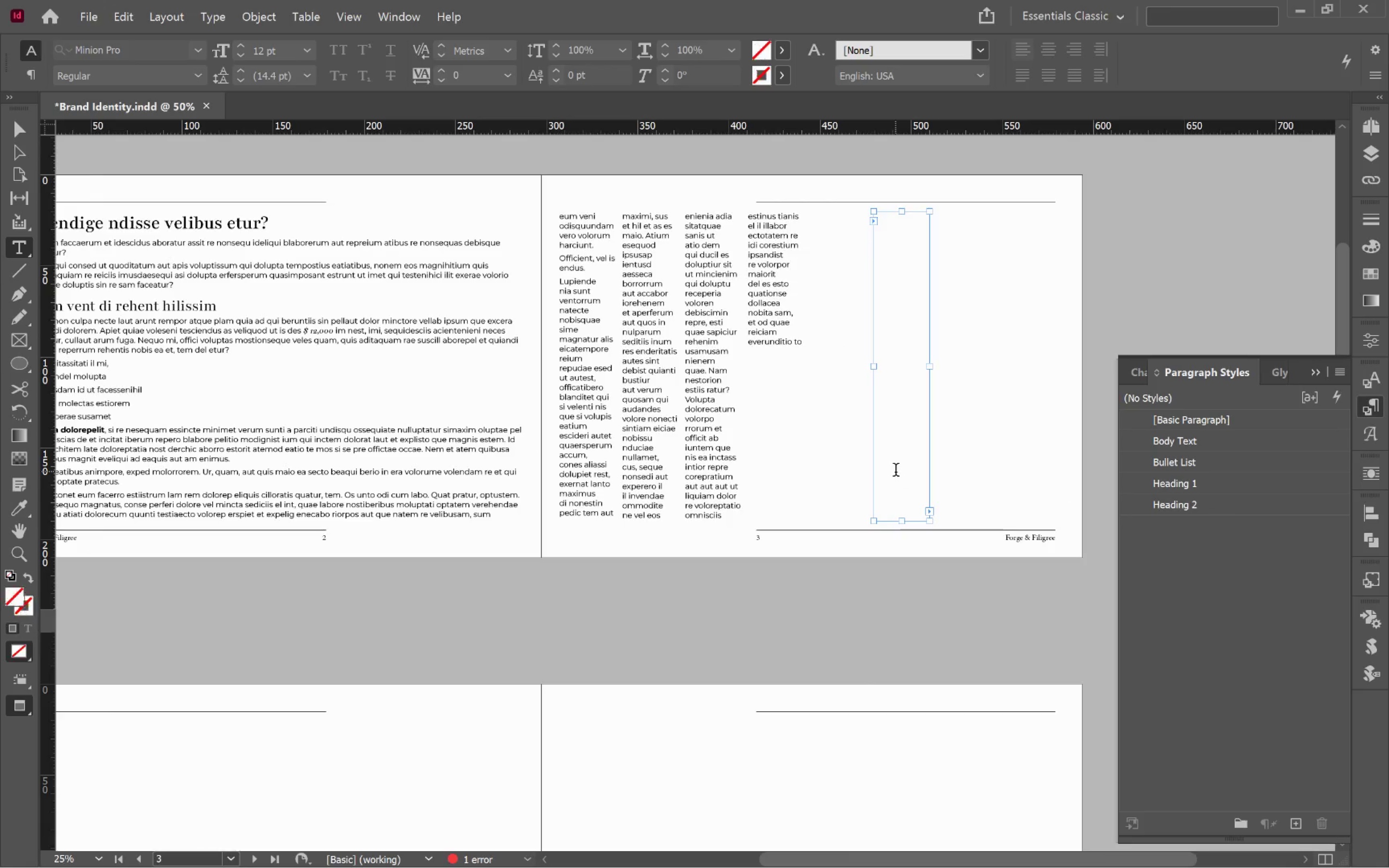 
scroll: coordinate [564, 434], scroll_direction: down, amount: 3.0
 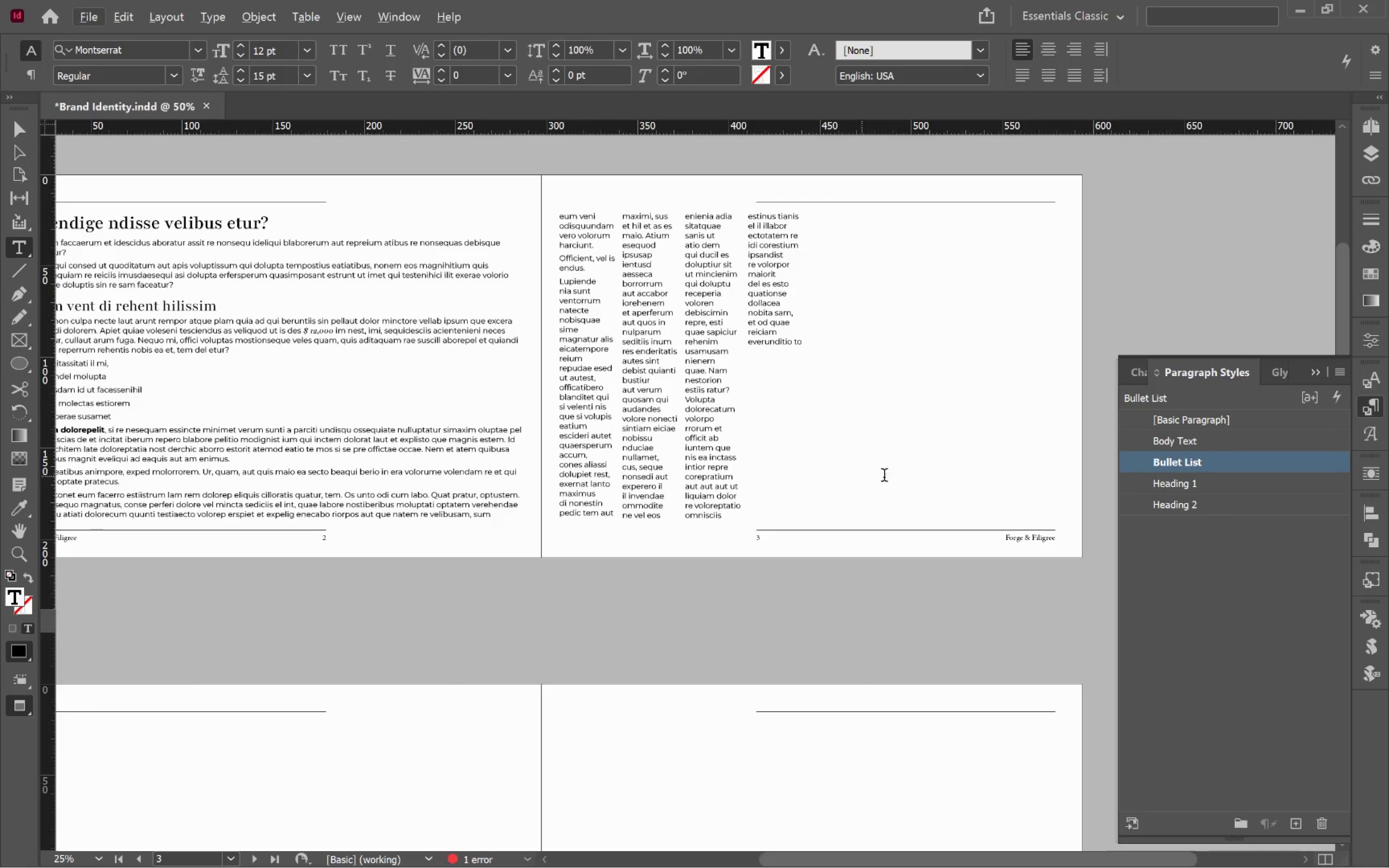 
key(V)
 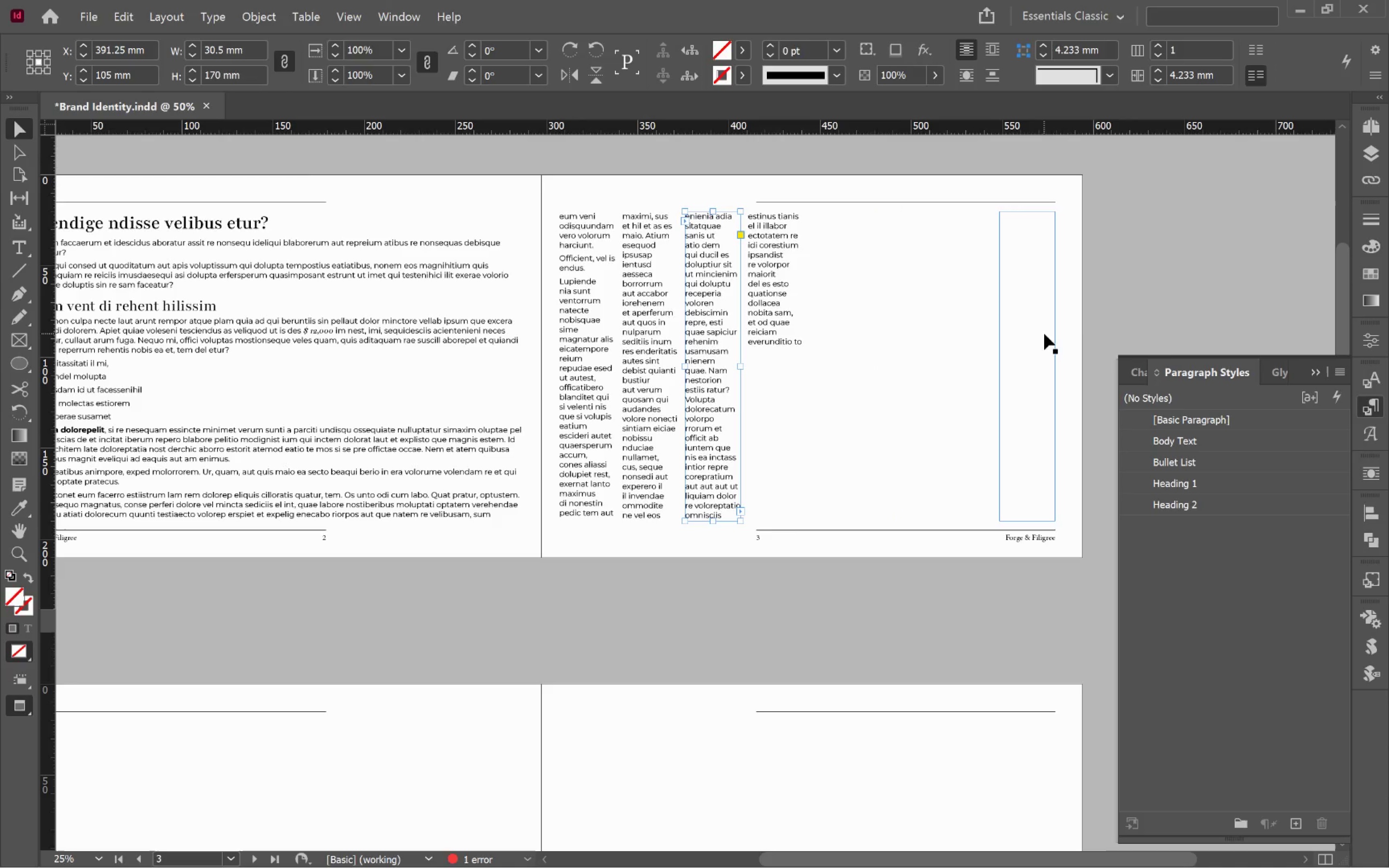 
left_click_drag(start_coordinate=[1092, 294], to_coordinate=[260, 440])
 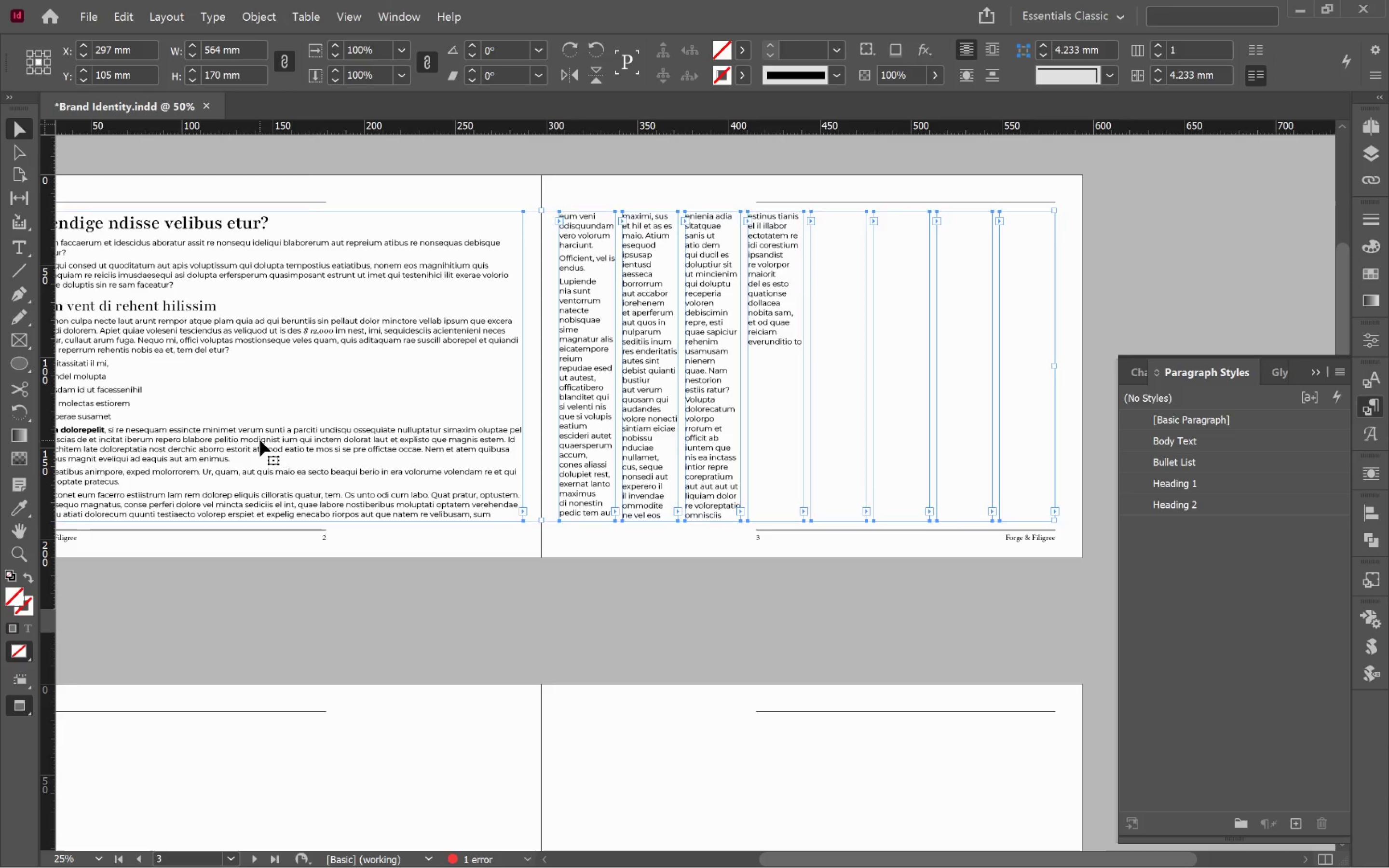 
key(Backspace)
 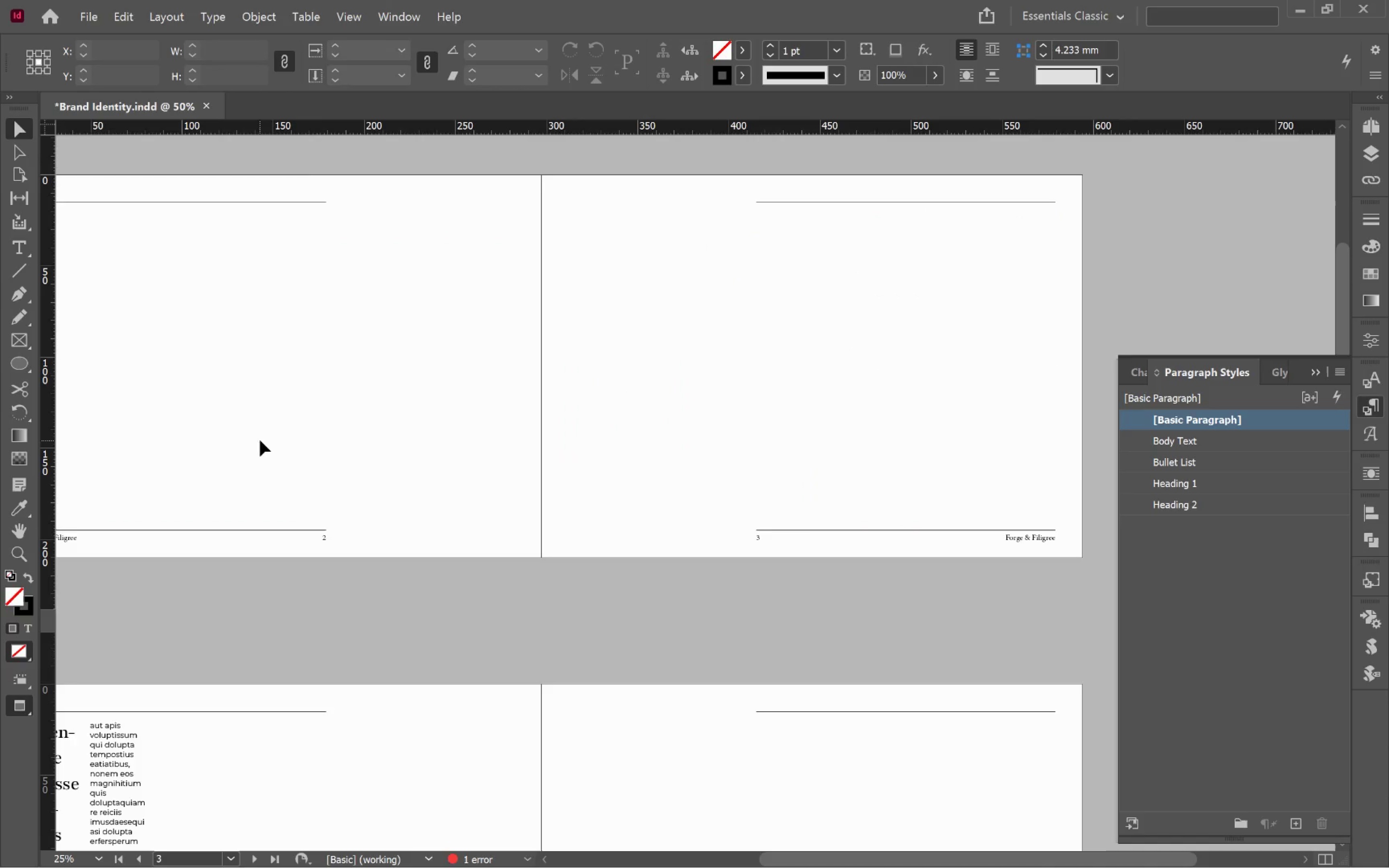 
hold_key(key=AltLeft, duration=0.39)
 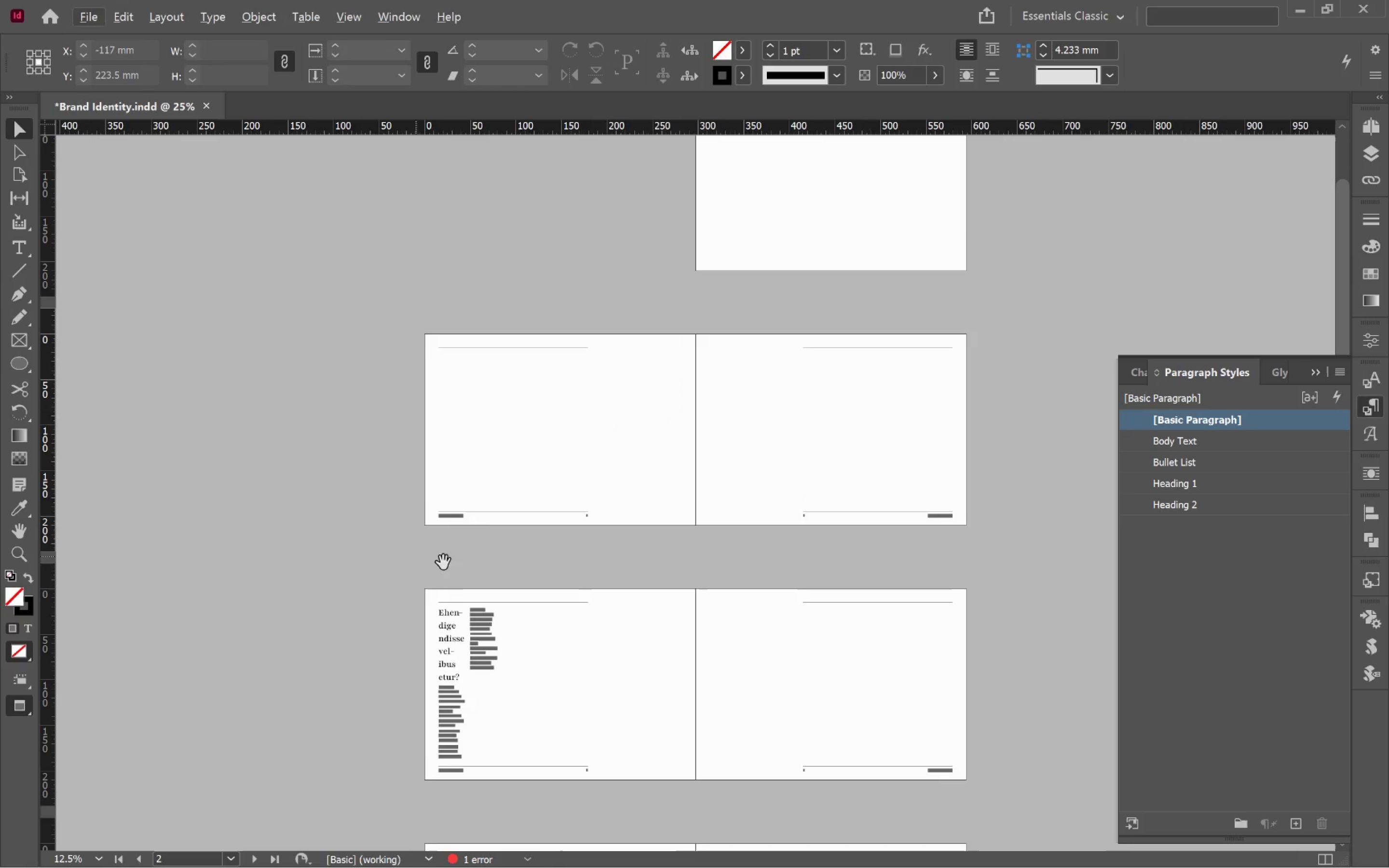 
hold_key(key=Space, duration=0.7)
 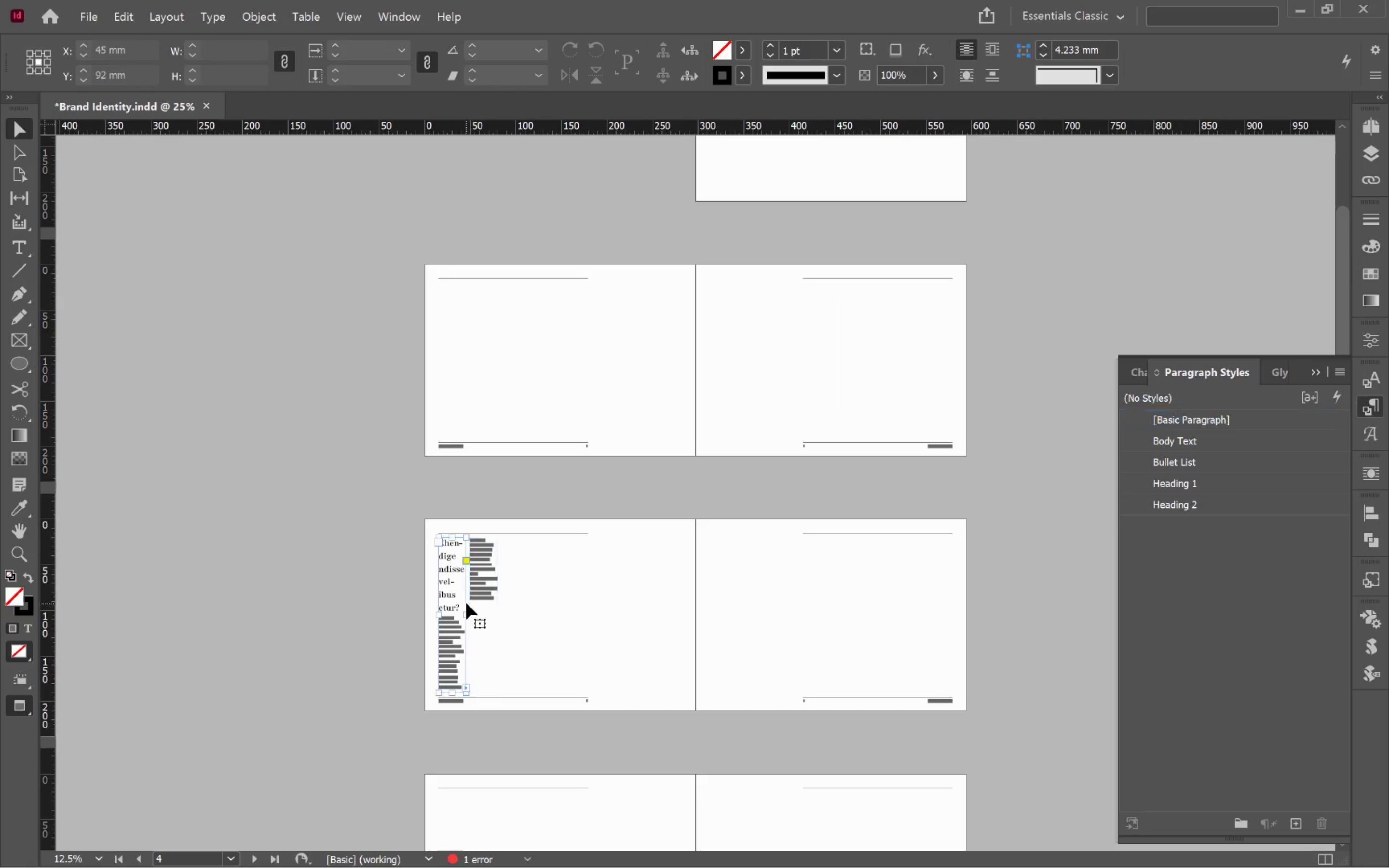 
scroll: coordinate [259, 439], scroll_direction: down, amount: 1.0
 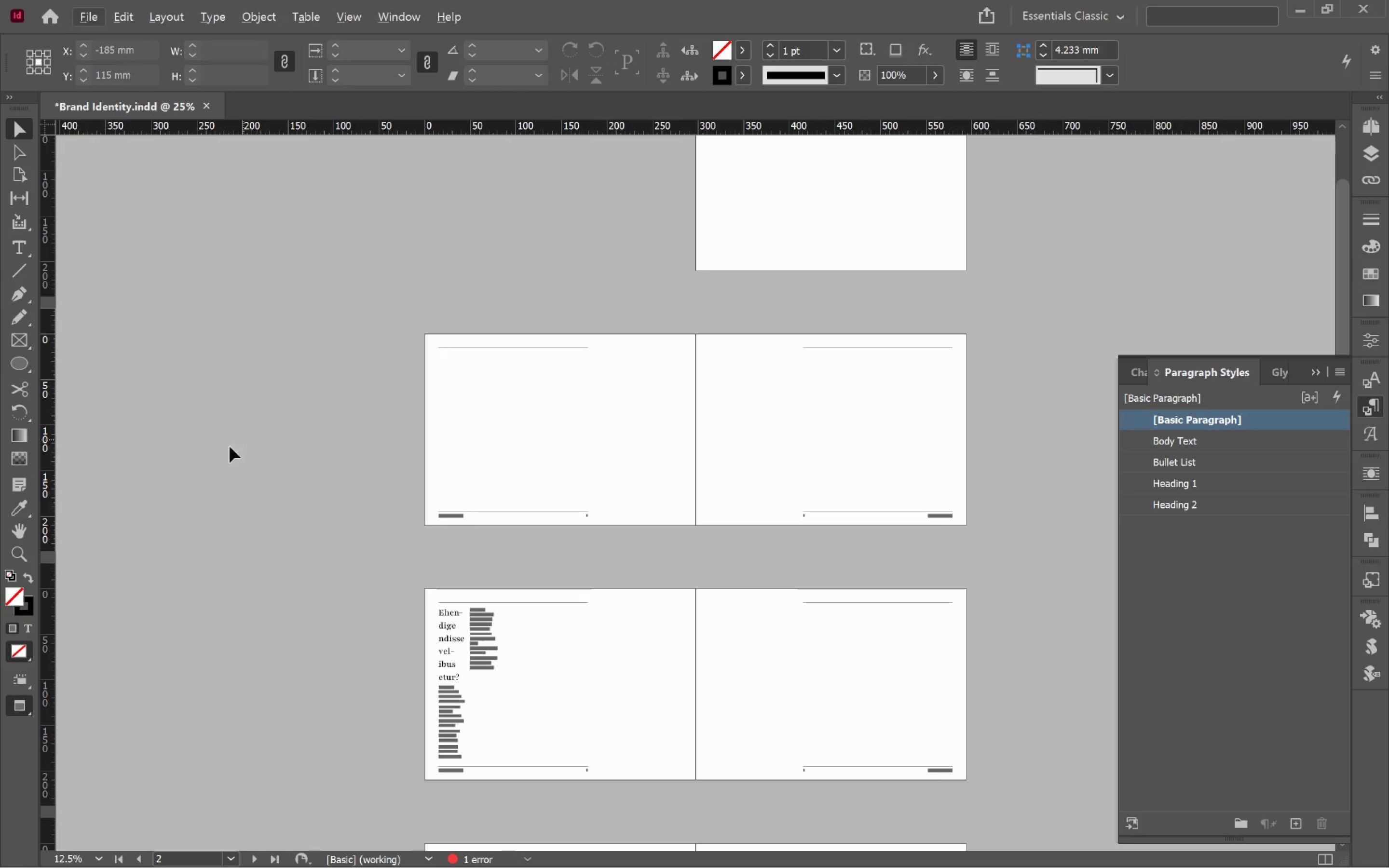 
left_click_drag(start_coordinate=[481, 520], to_coordinate=[490, 450])
 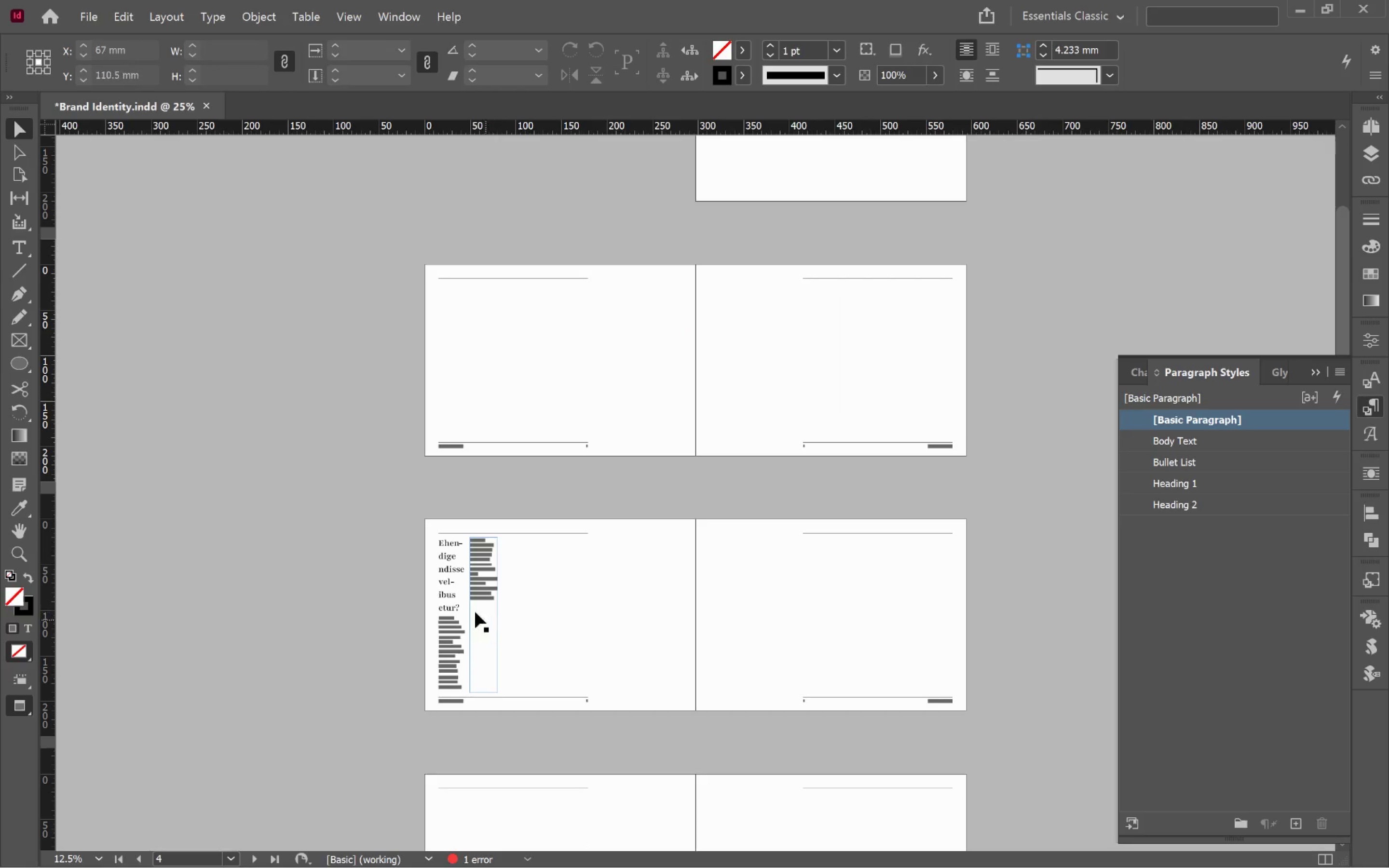 
left_click([466, 603])
 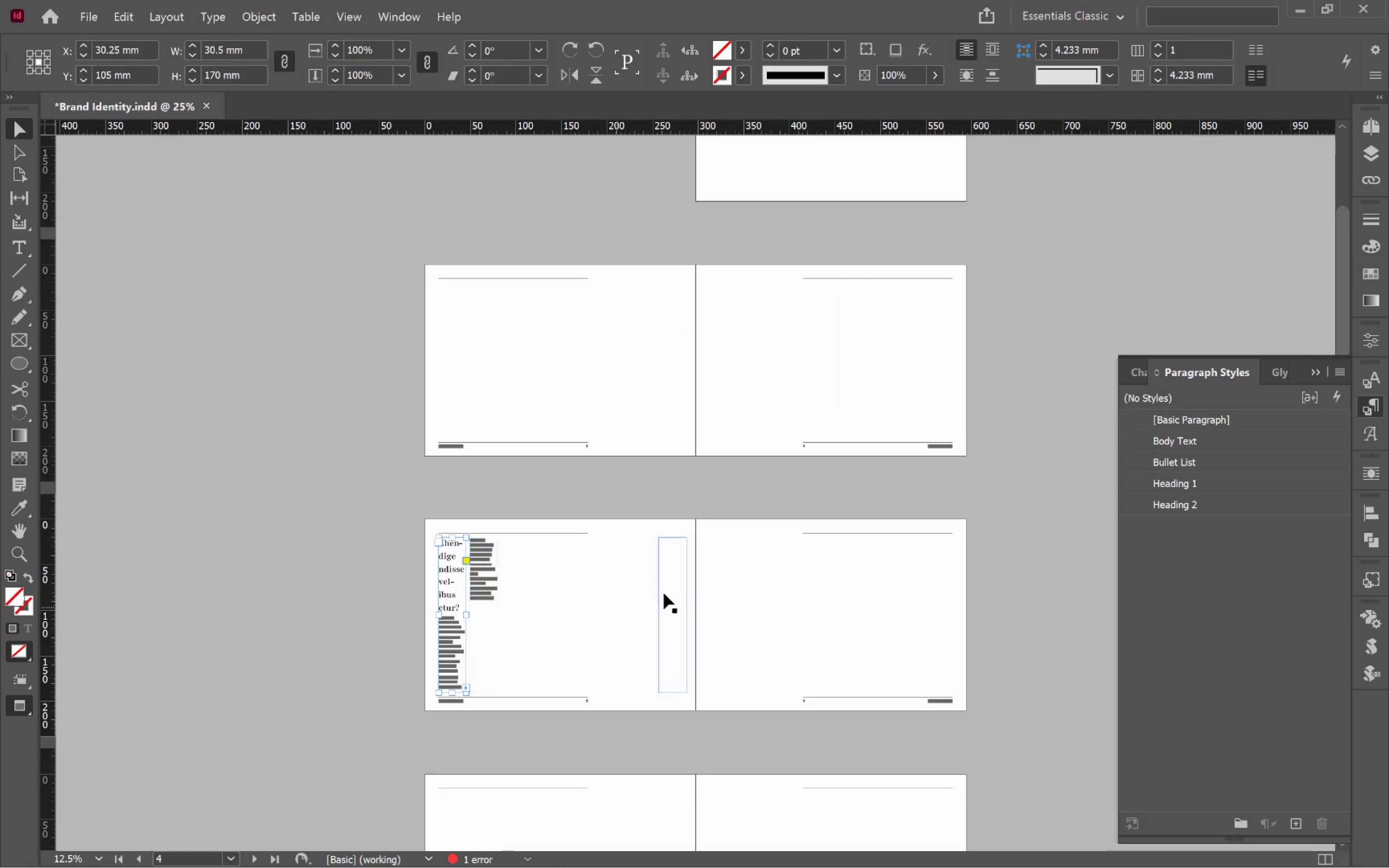 
left_click_drag(start_coordinate=[690, 583], to_coordinate=[379, 631])
 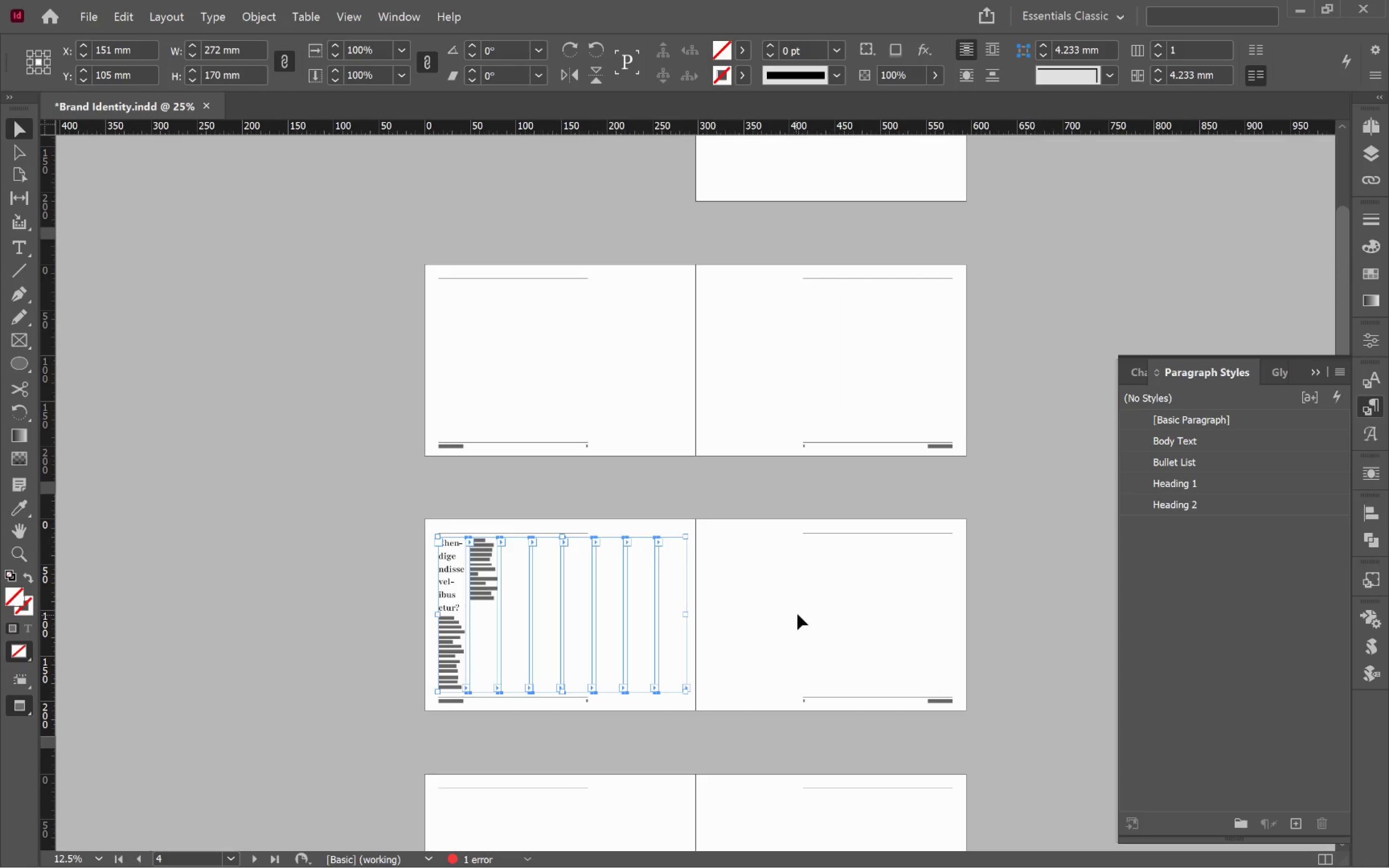 
left_click_drag(start_coordinate=[855, 584], to_coordinate=[339, 653])
 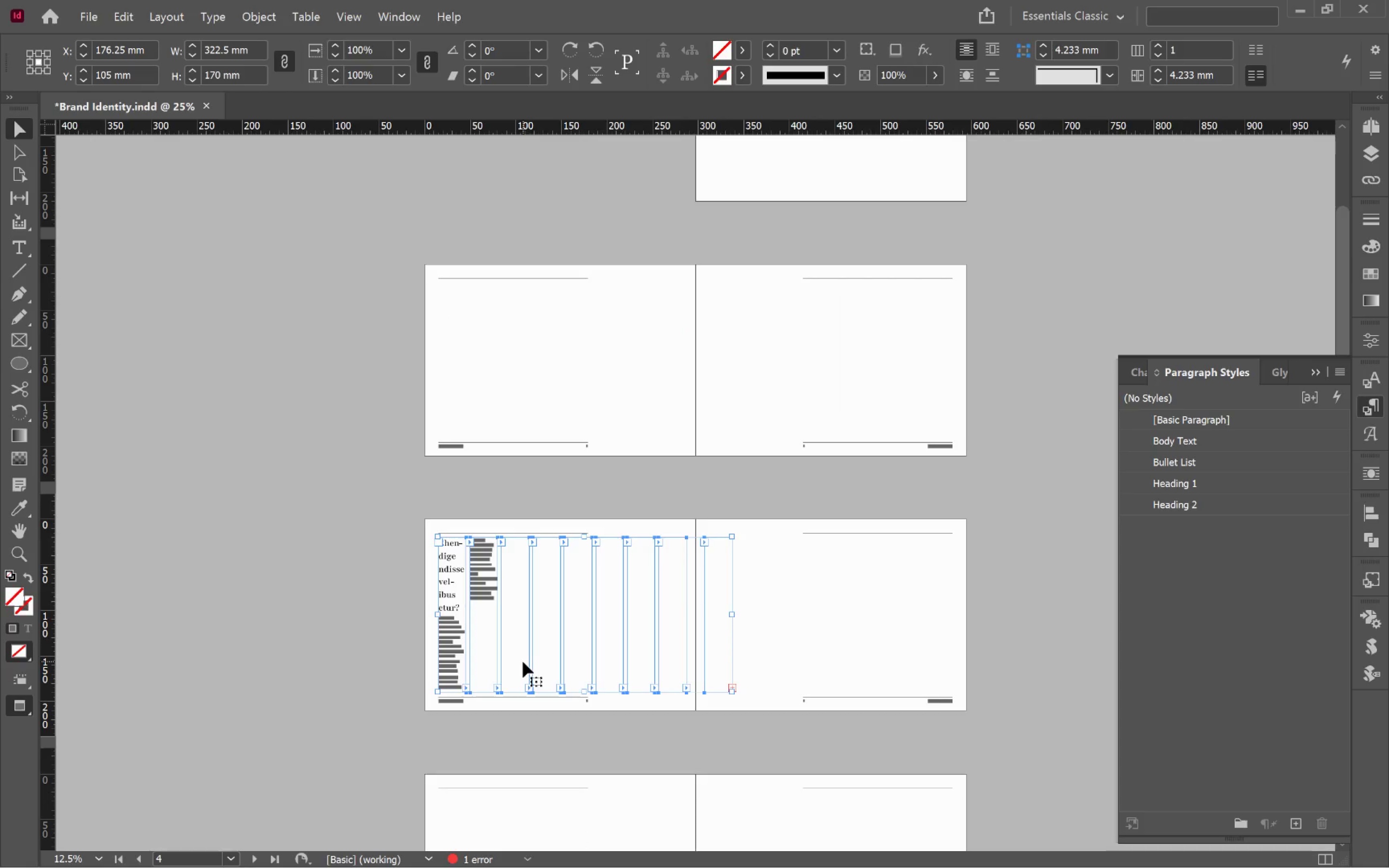 
key(Backspace)
 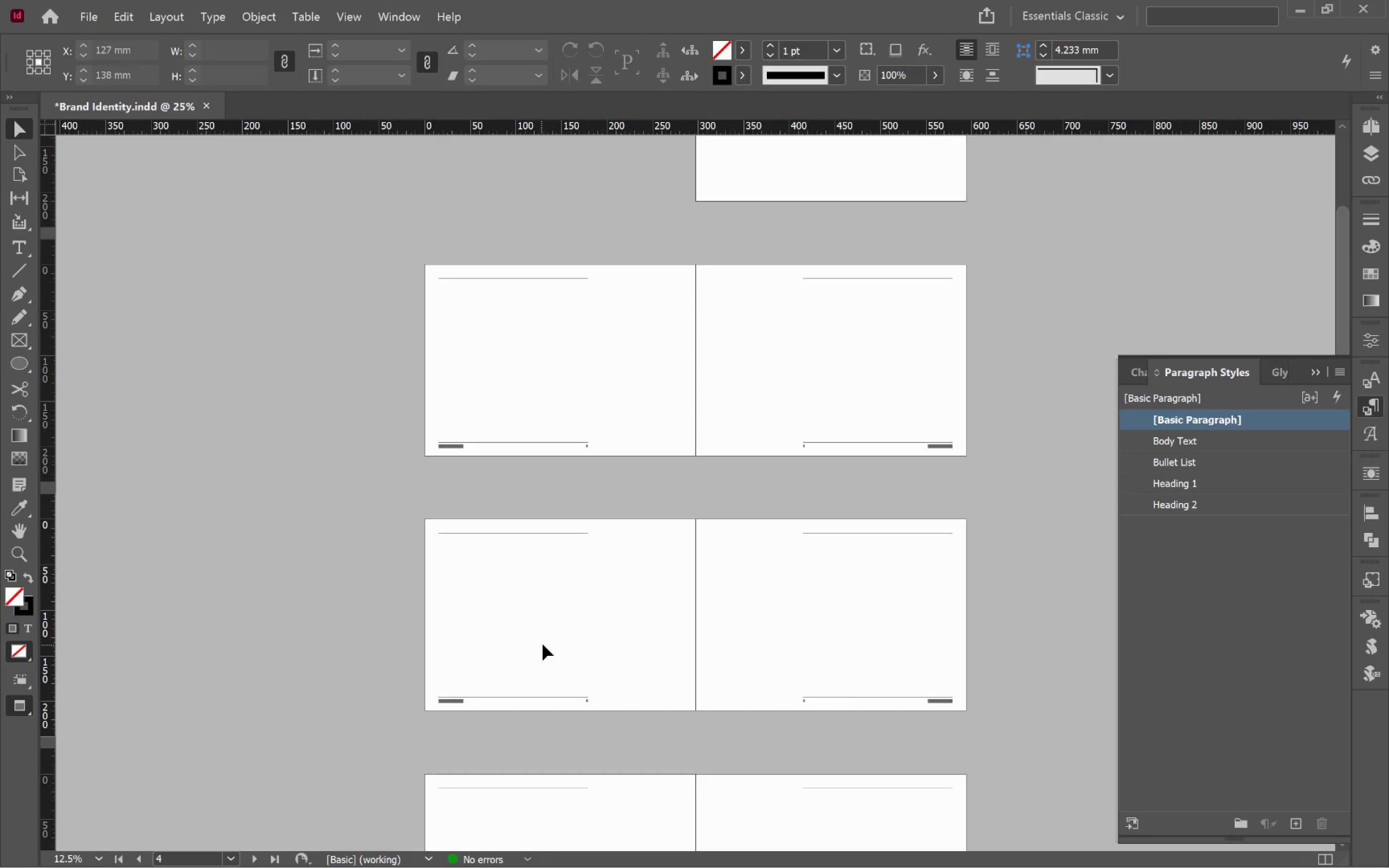 
scroll: coordinate [548, 640], scroll_direction: up, amount: 3.0
 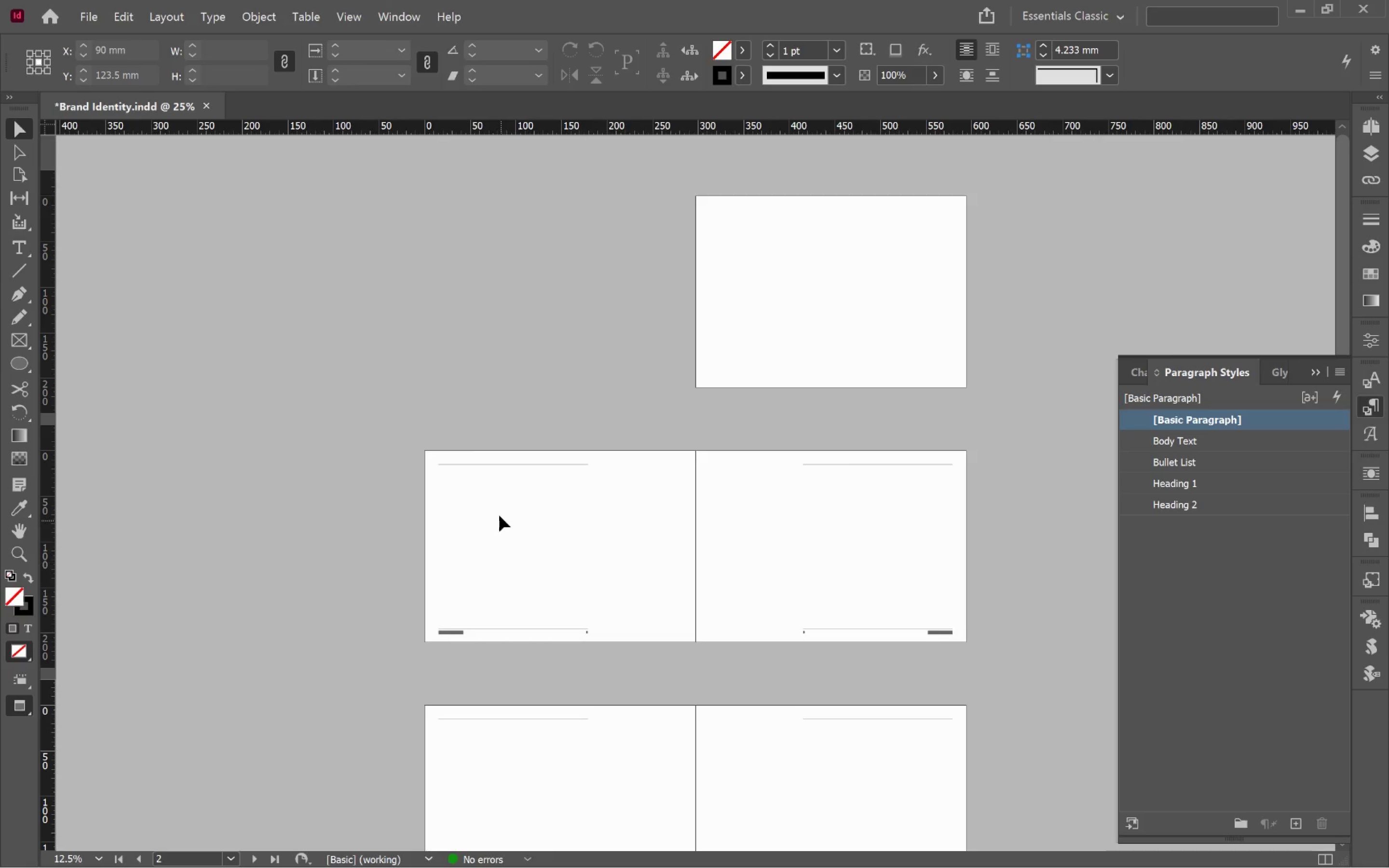 
left_click([499, 515])
 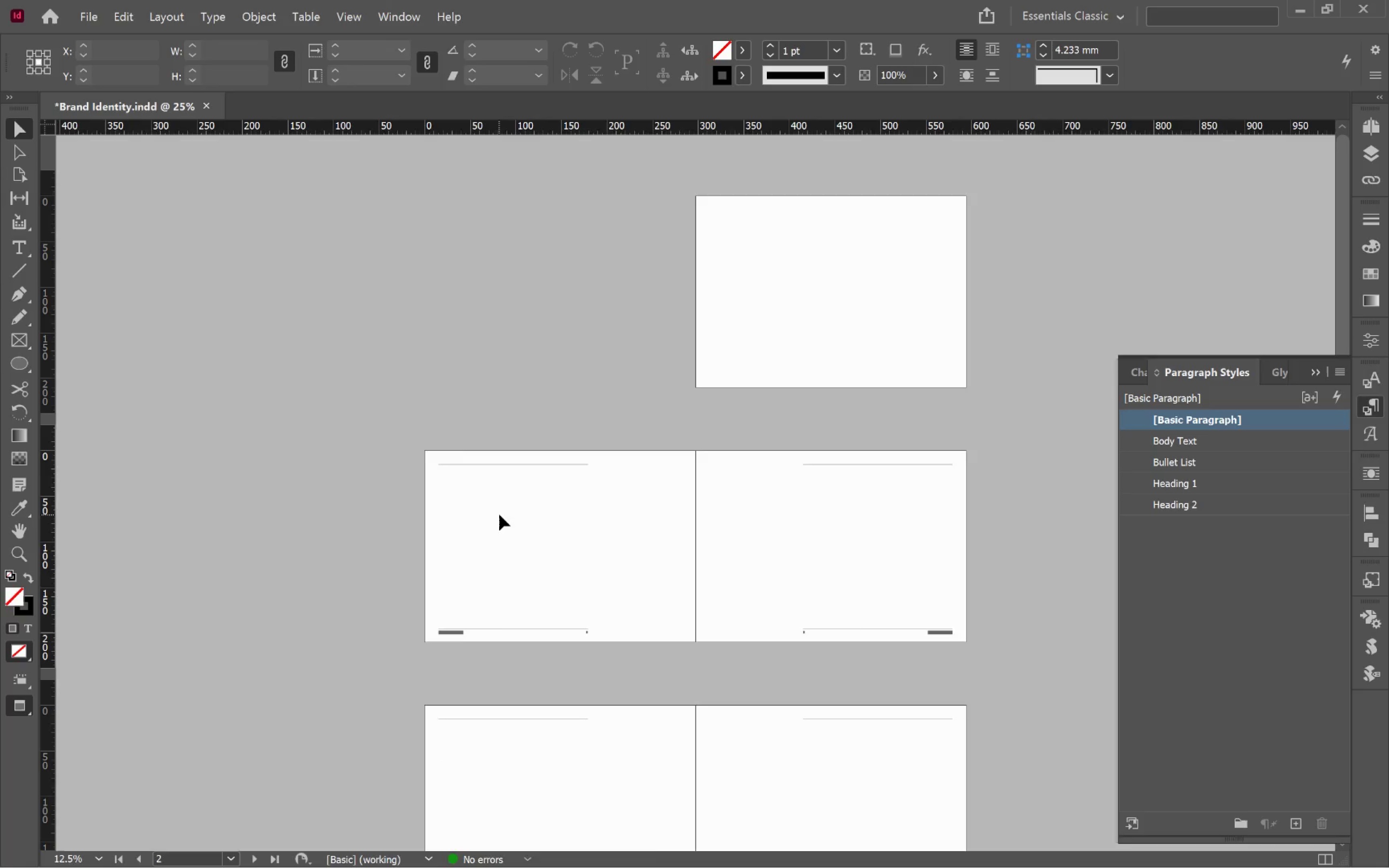 
key(W)
 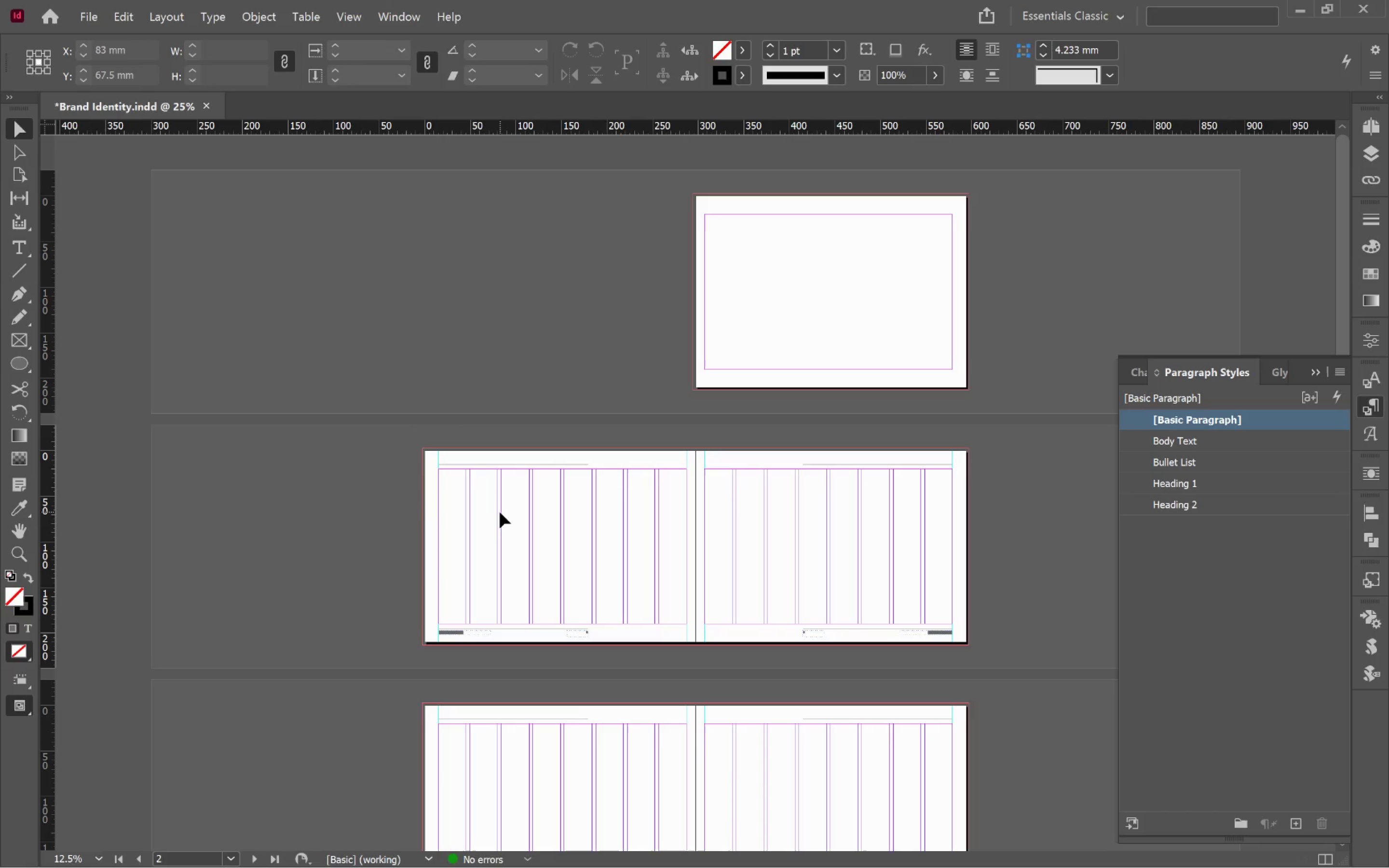 
hold_key(key=AltLeft, duration=0.71)
 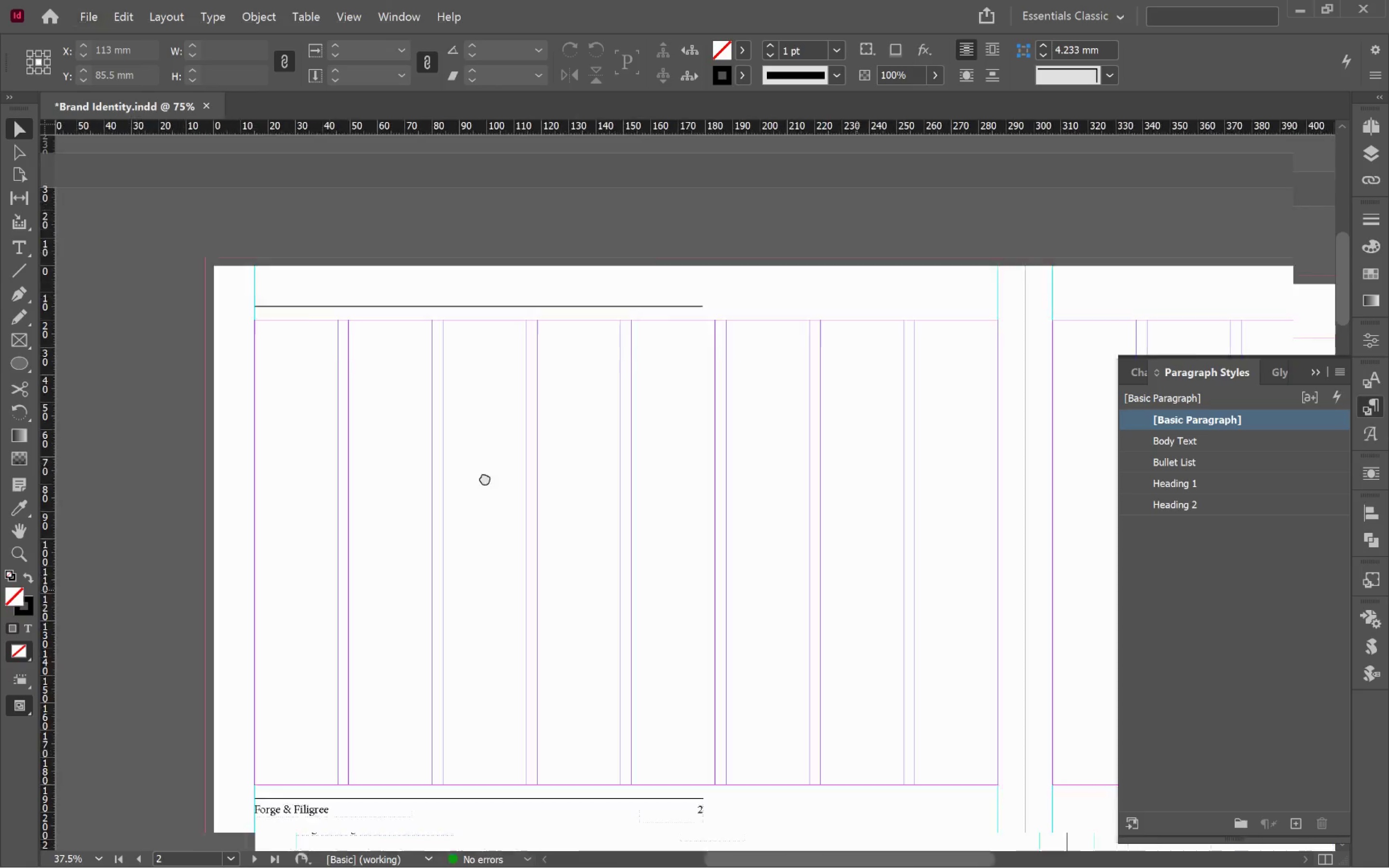 
hold_key(key=Space, duration=0.89)
 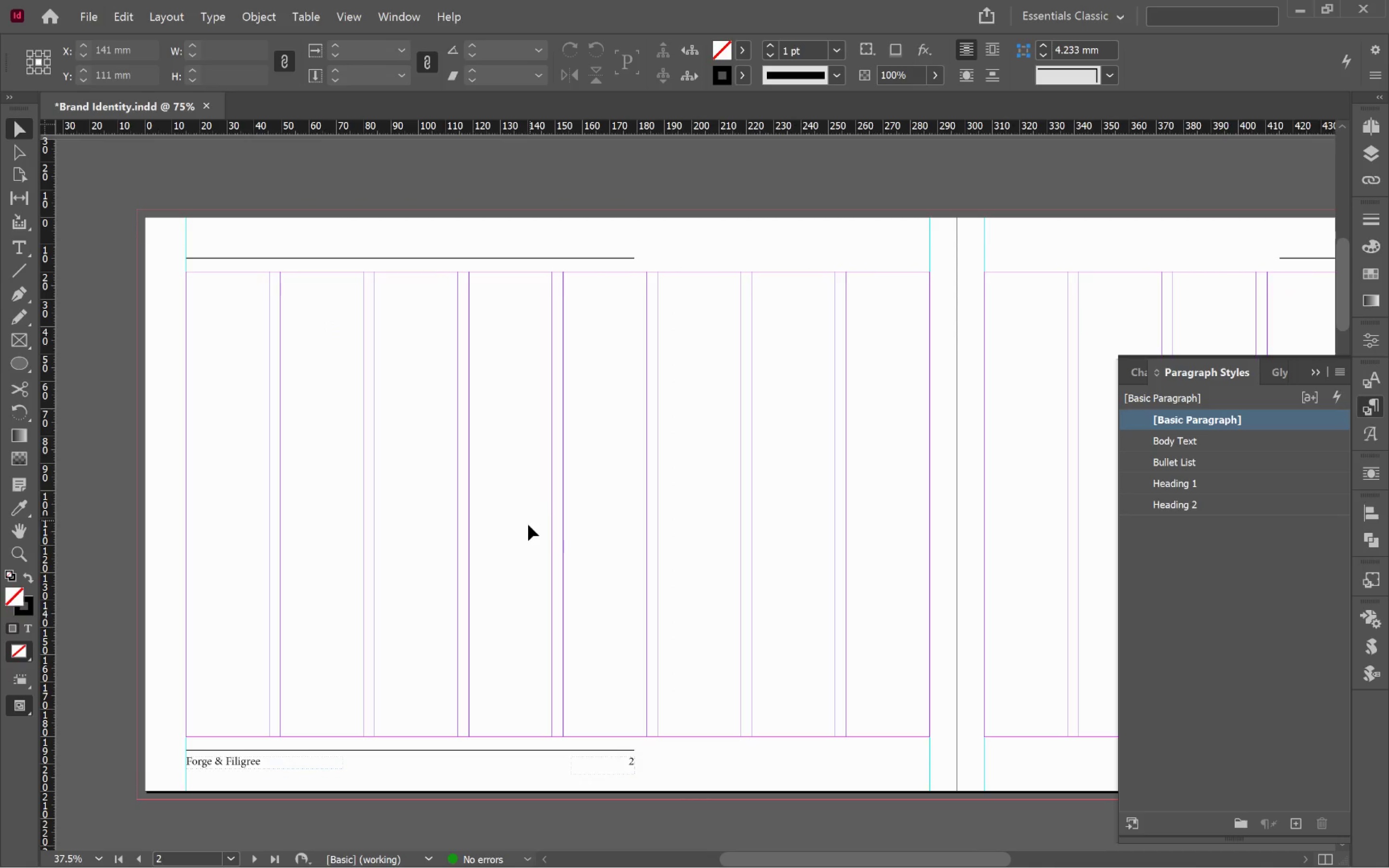 
scroll: coordinate [506, 524], scroll_direction: up, amount: 2.0
 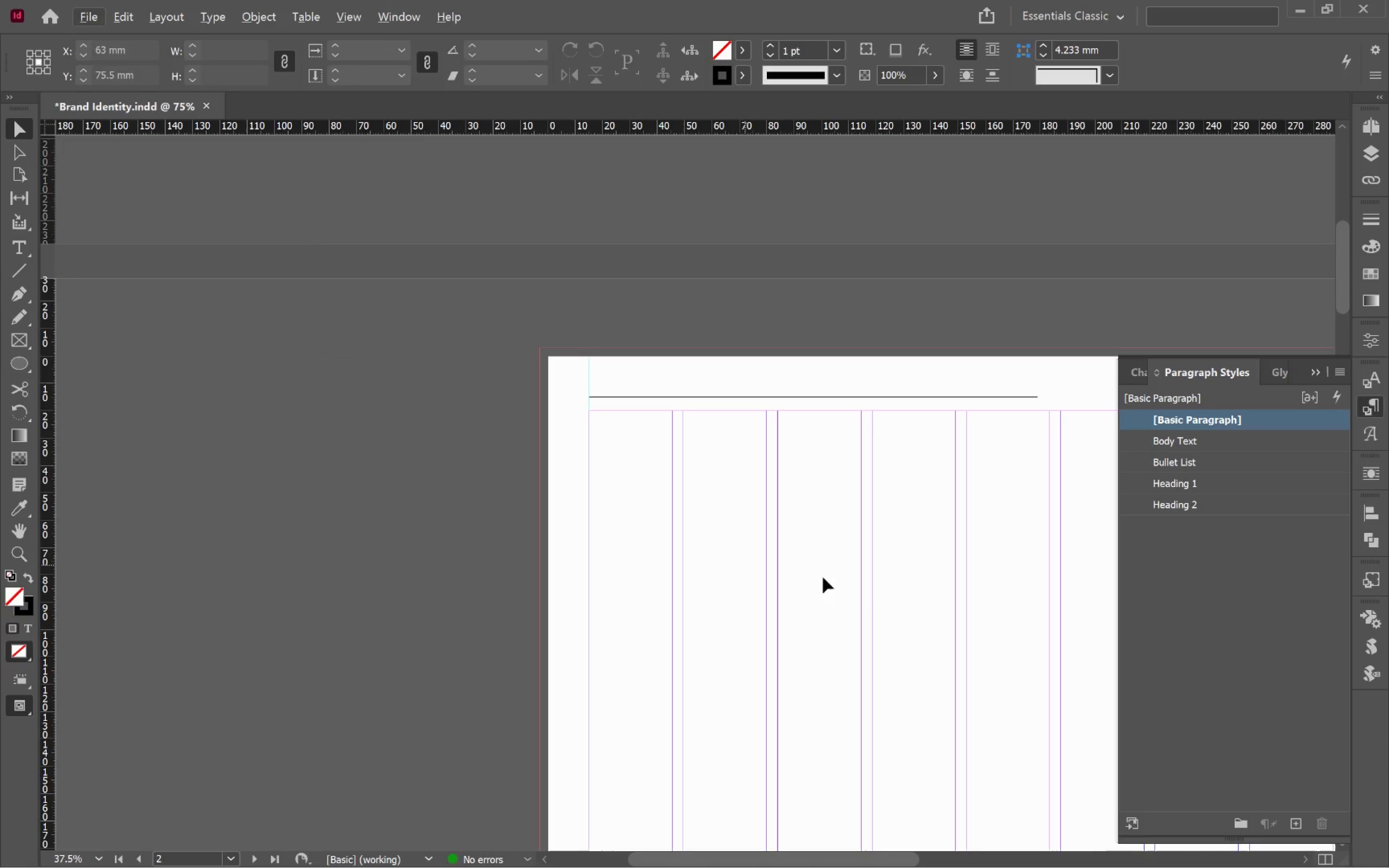 
left_click_drag(start_coordinate=[850, 590], to_coordinate=[447, 452])
 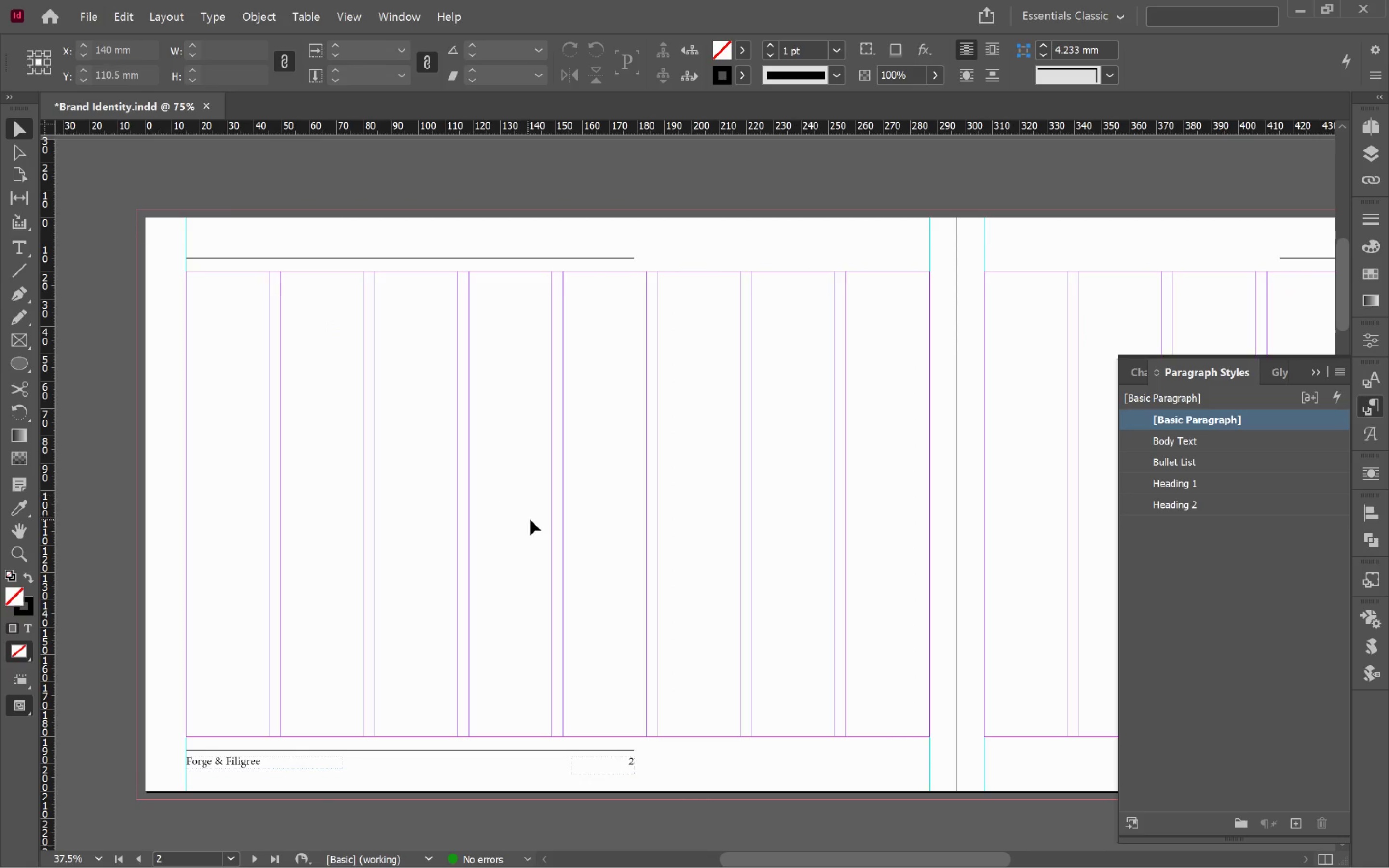 
left_click([530, 519])
 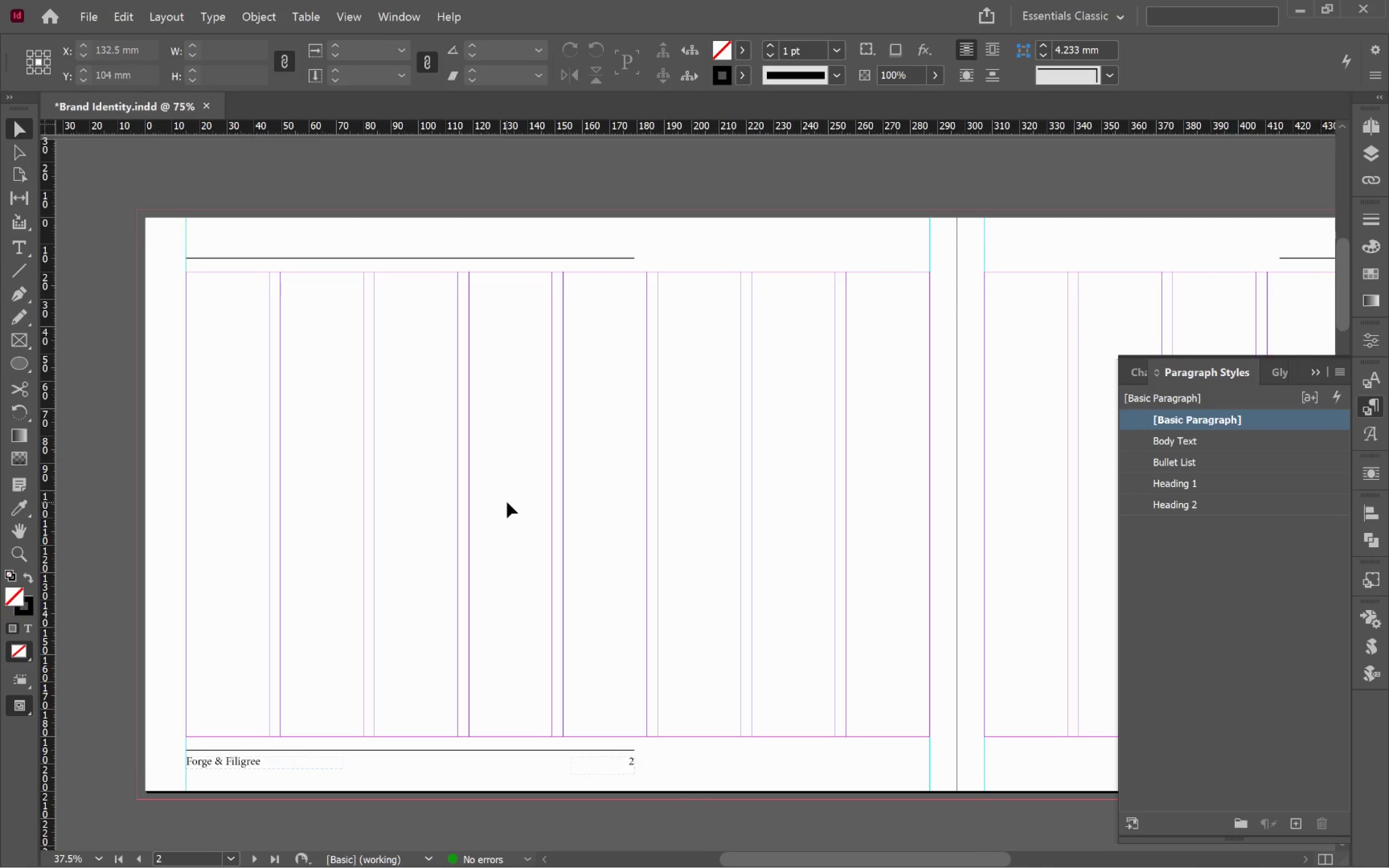 
key(Alt+Tab)
 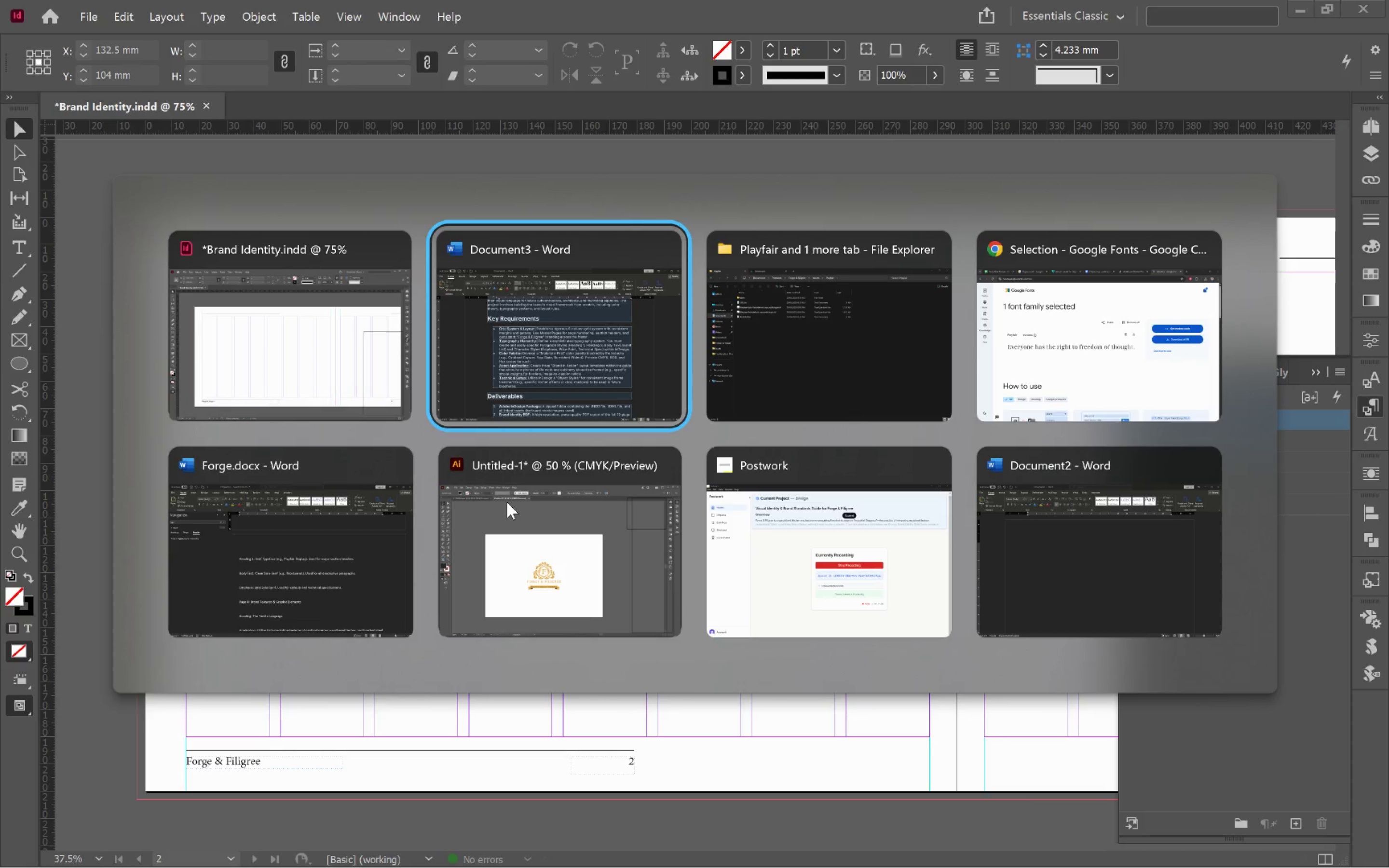 
key(Alt+Tab)
 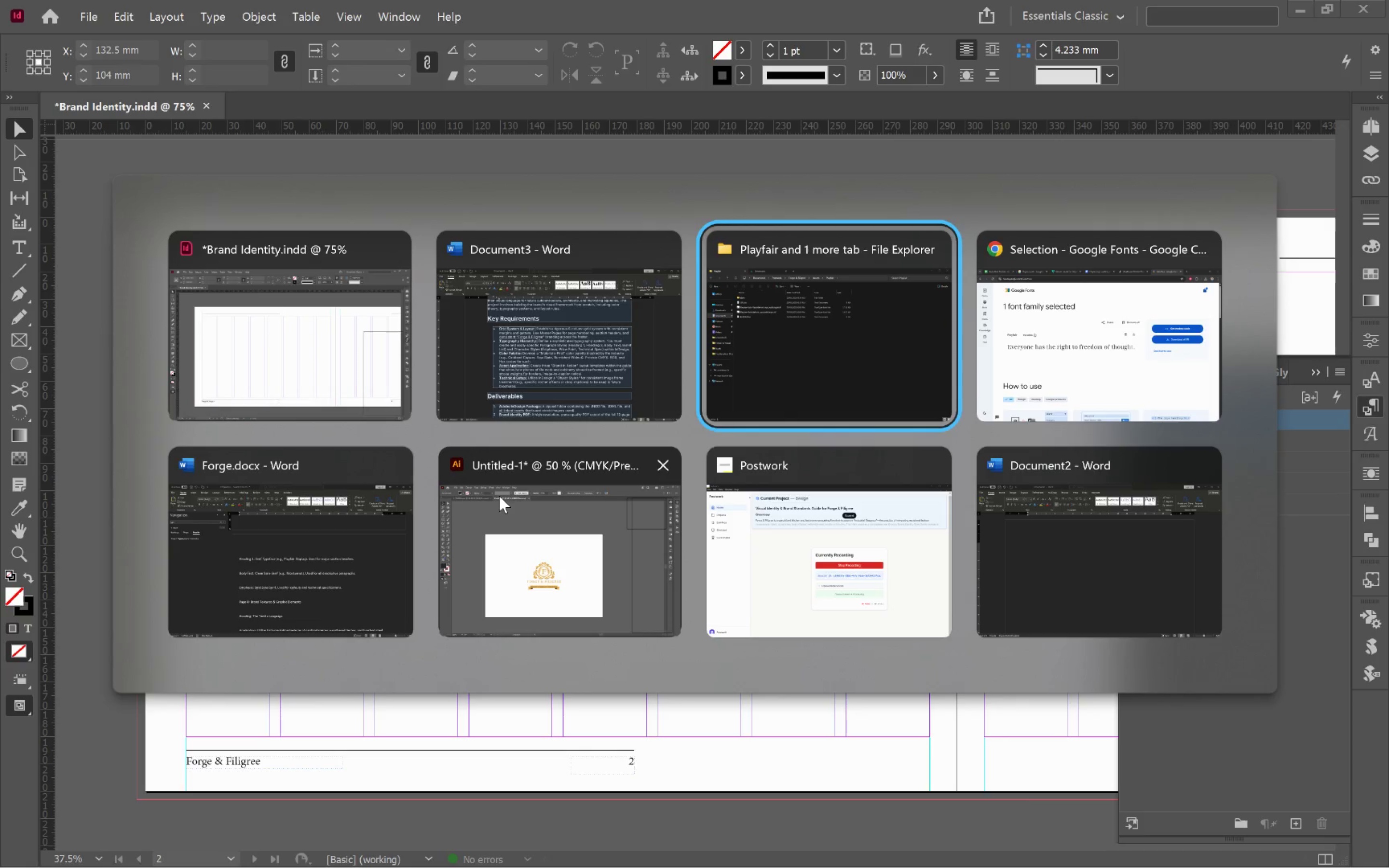 
key(Alt+Tab)
 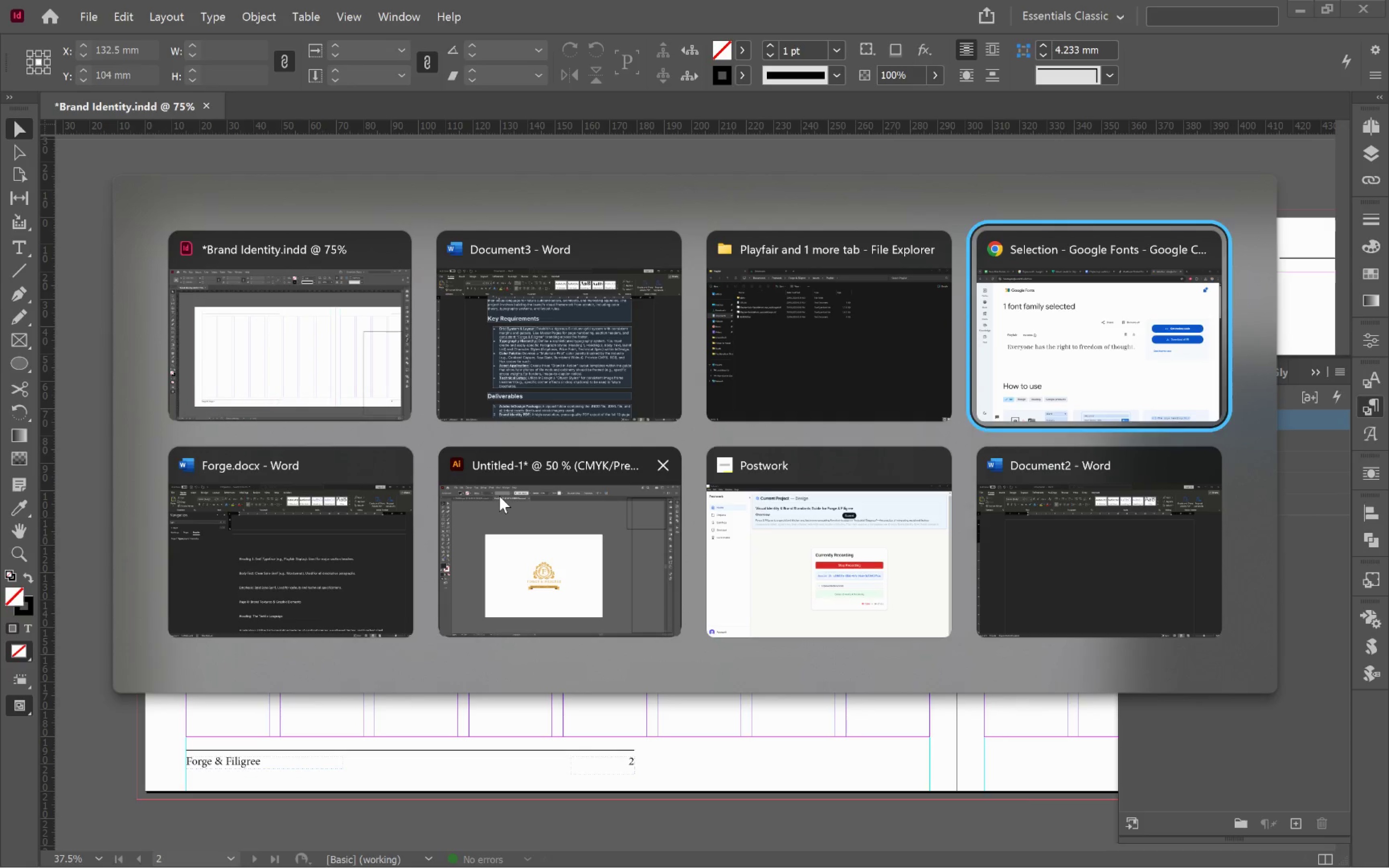 
key(Alt+Tab)
 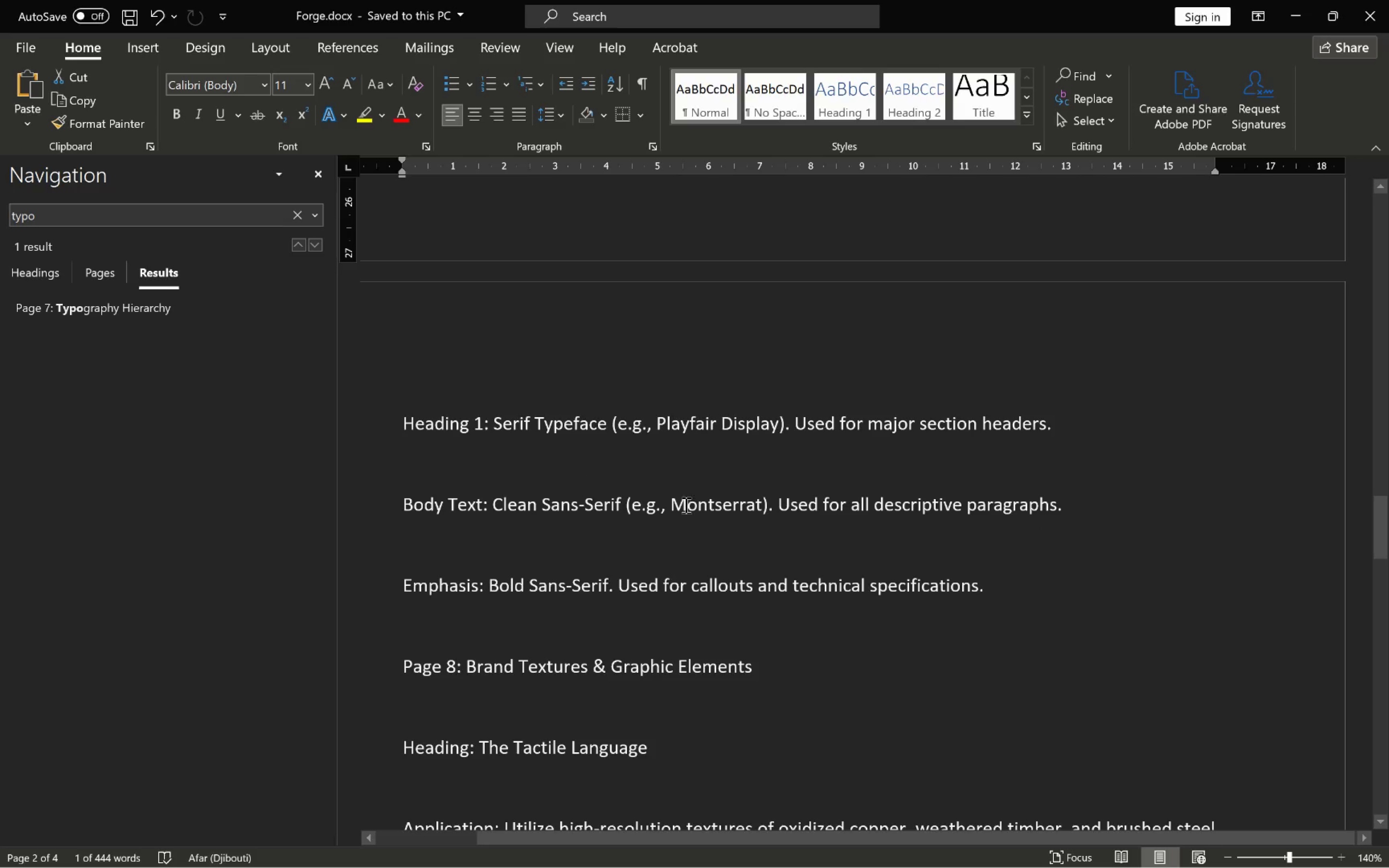 
scroll: coordinate [746, 581], scroll_direction: up, amount: 52.0
 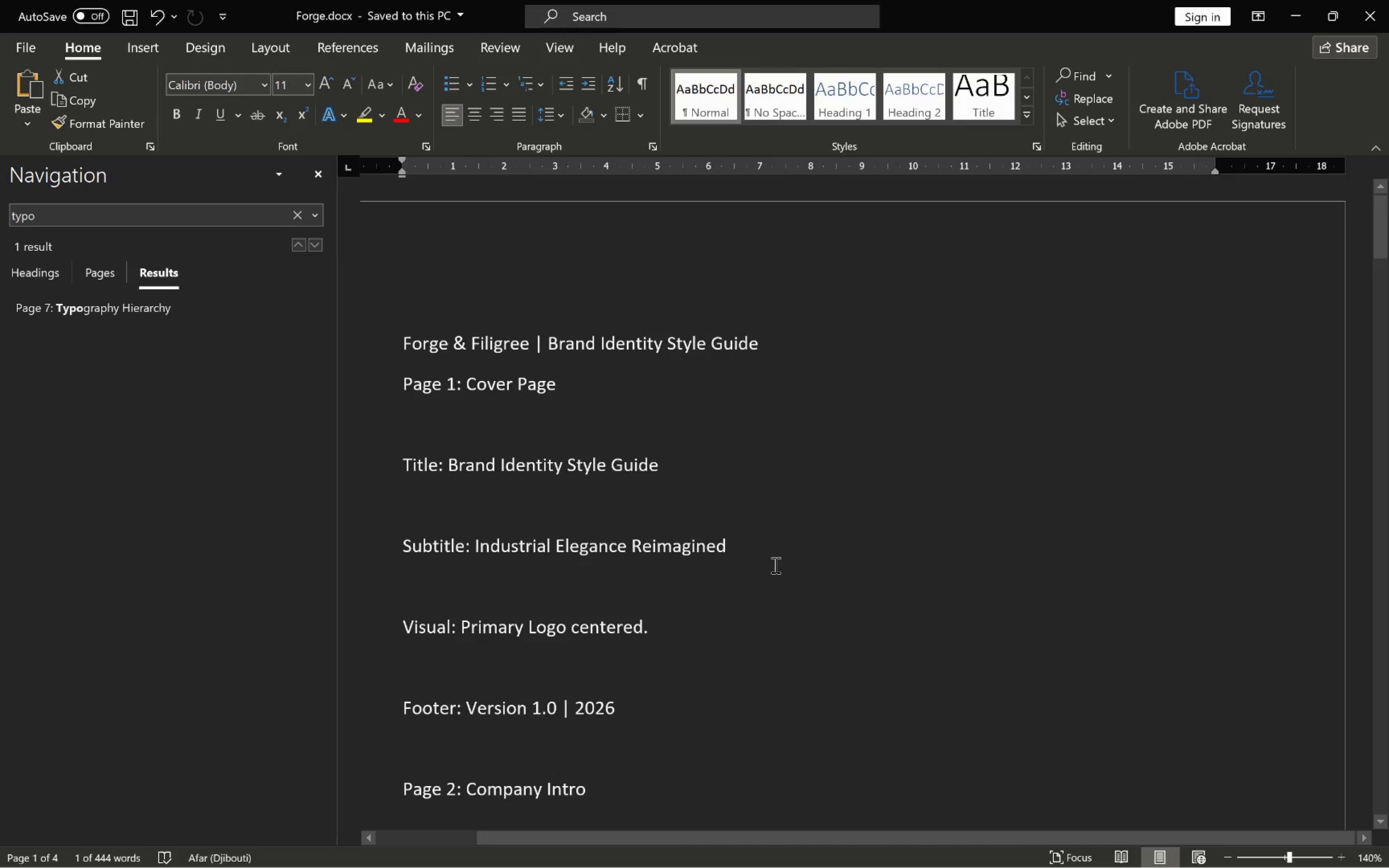 
scroll: coordinate [775, 565], scroll_direction: none, amount: 0.0
 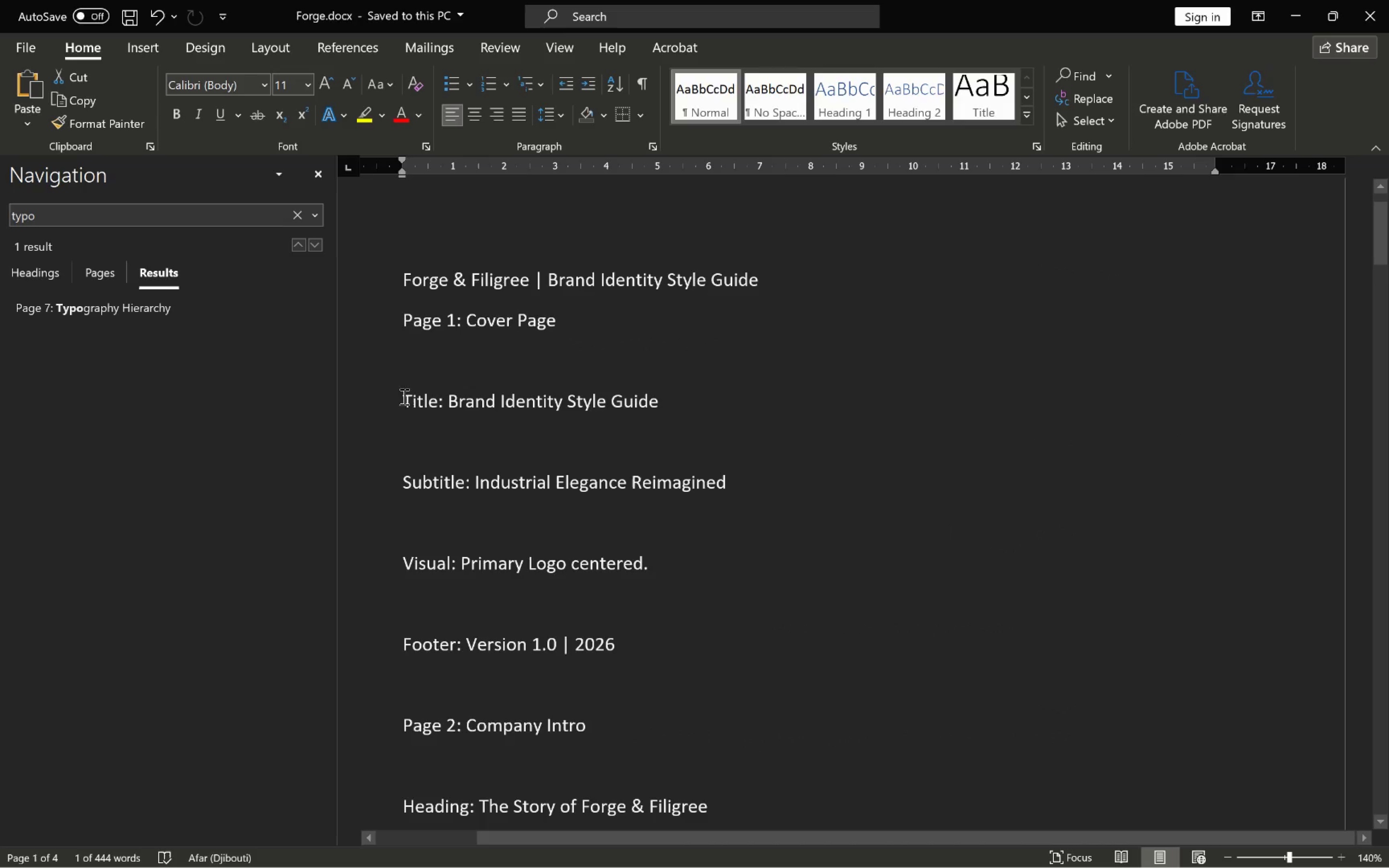 
left_click_drag(start_coordinate=[399, 397], to_coordinate=[572, 459])
 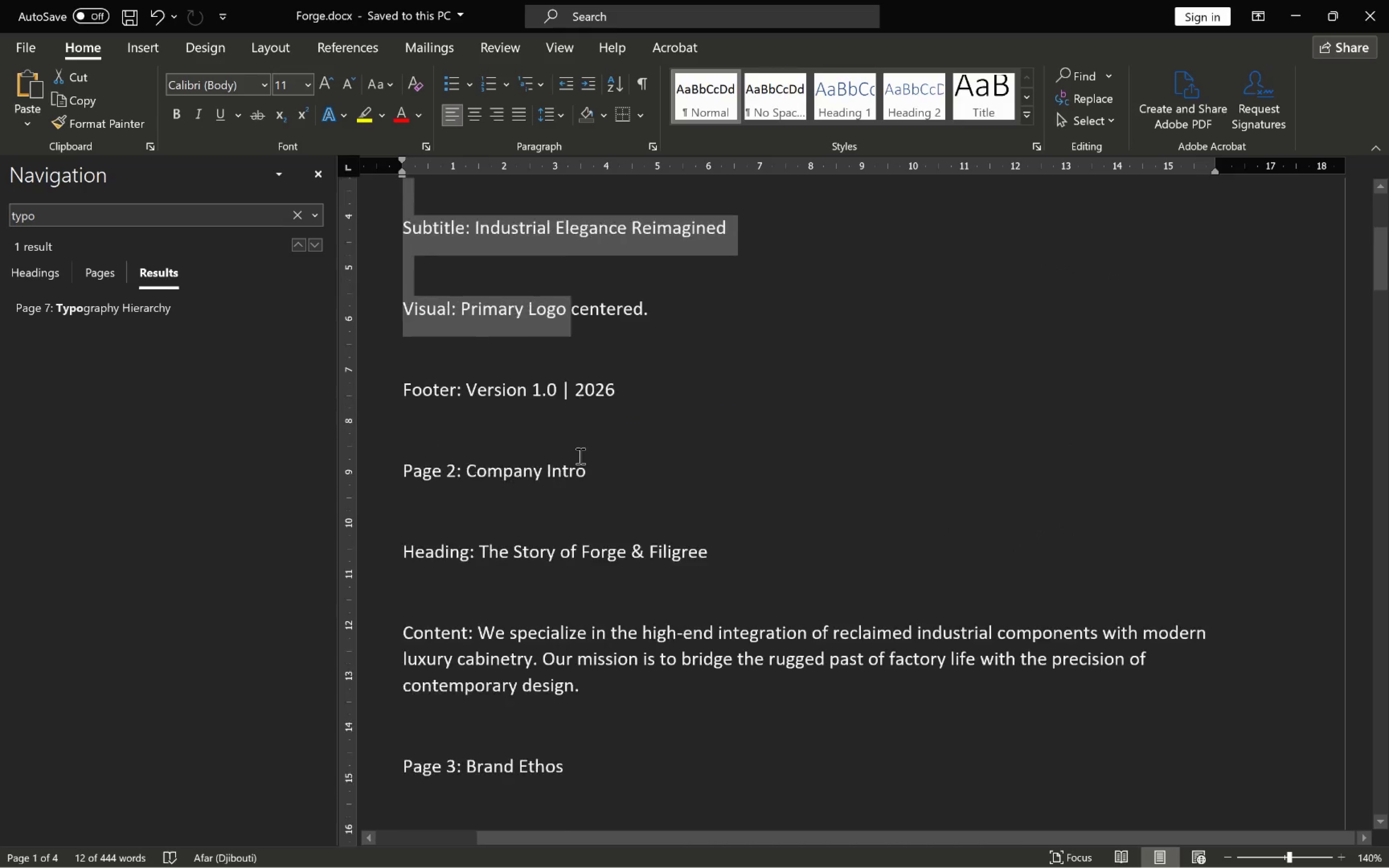 
scroll: coordinate [581, 455], scroll_direction: down, amount: 6.0
 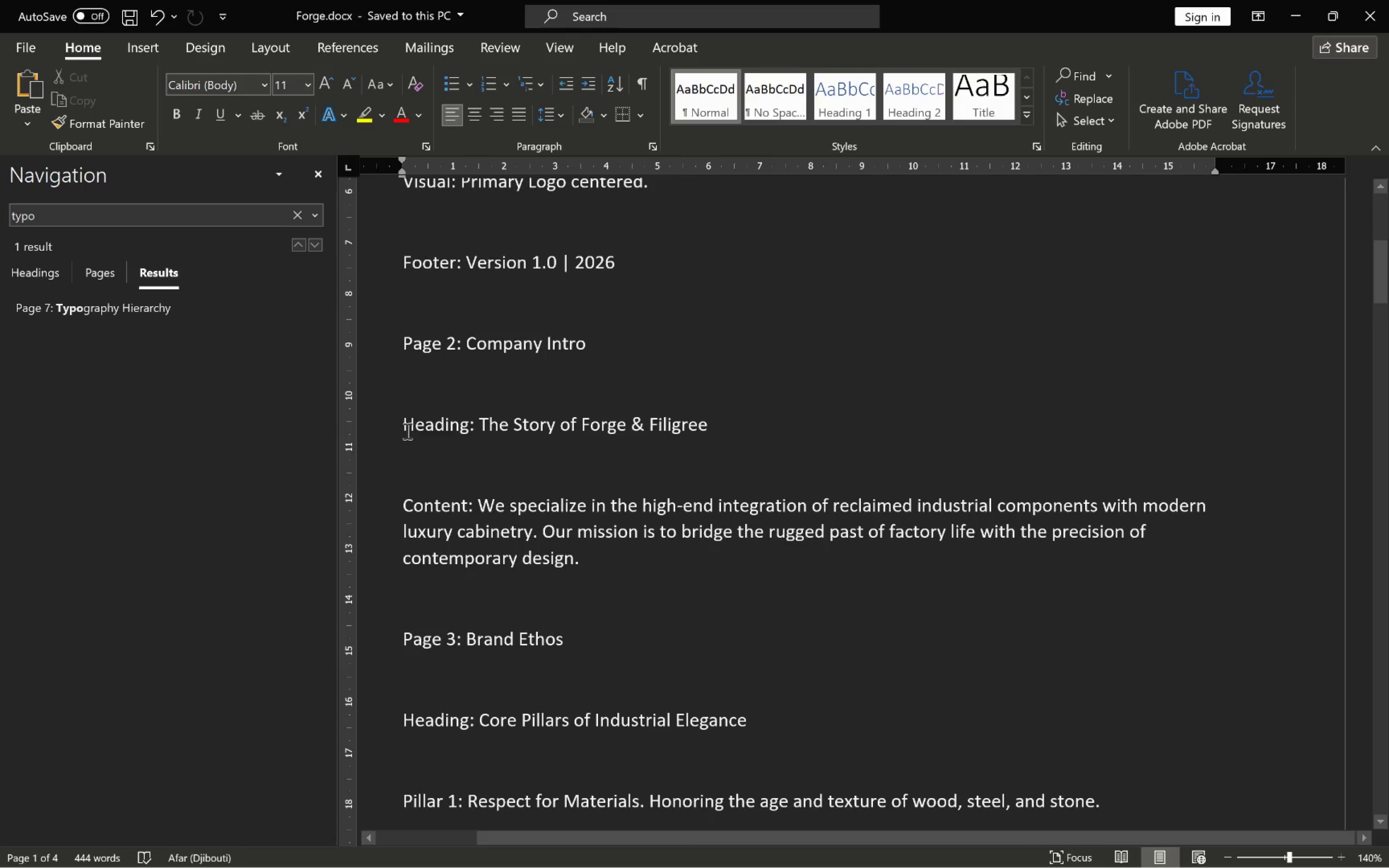 
left_click_drag(start_coordinate=[404, 419], to_coordinate=[581, 504])
 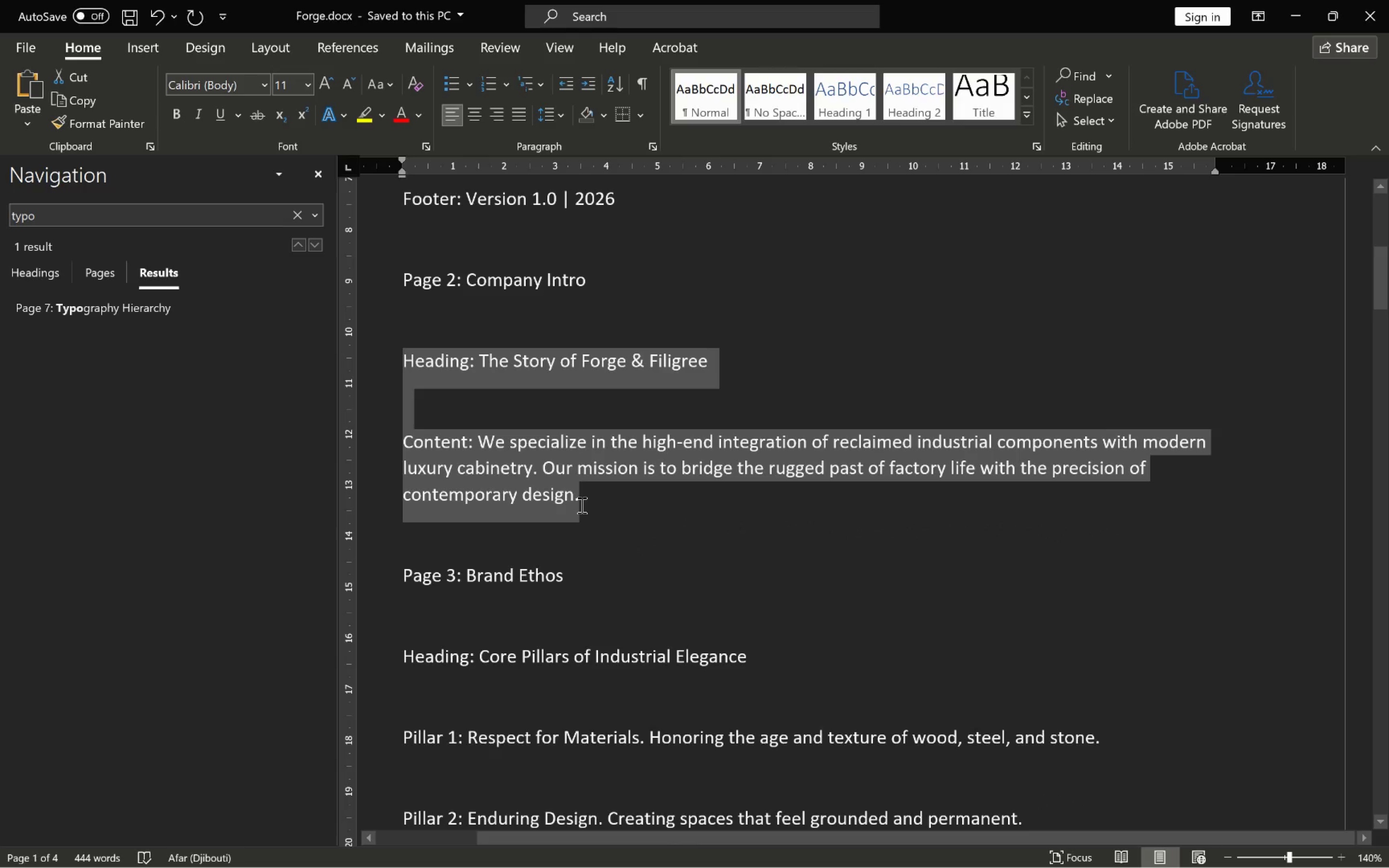 
scroll: coordinate [574, 478], scroll_direction: down, amount: 1.0
 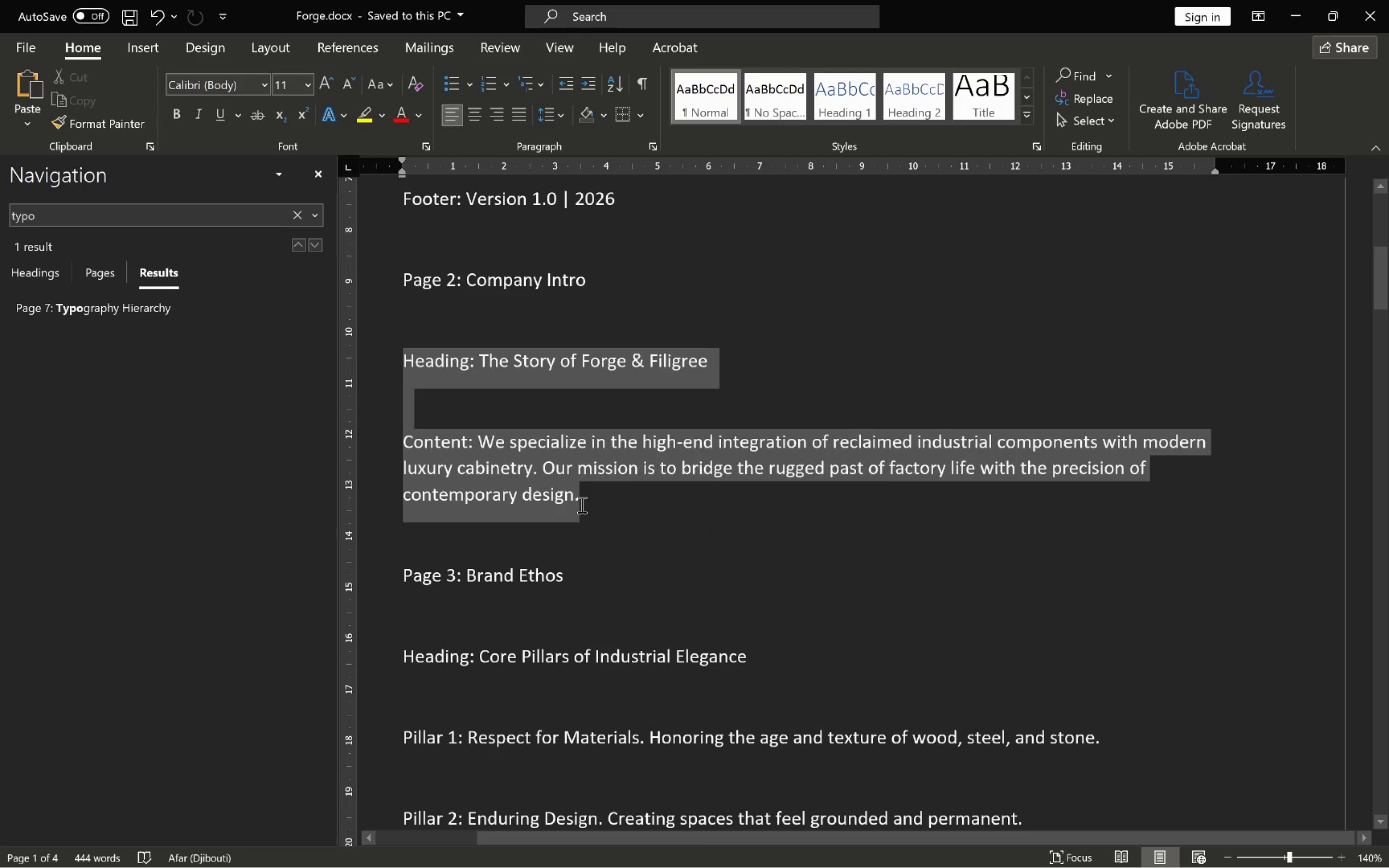 
key(Control+C)
 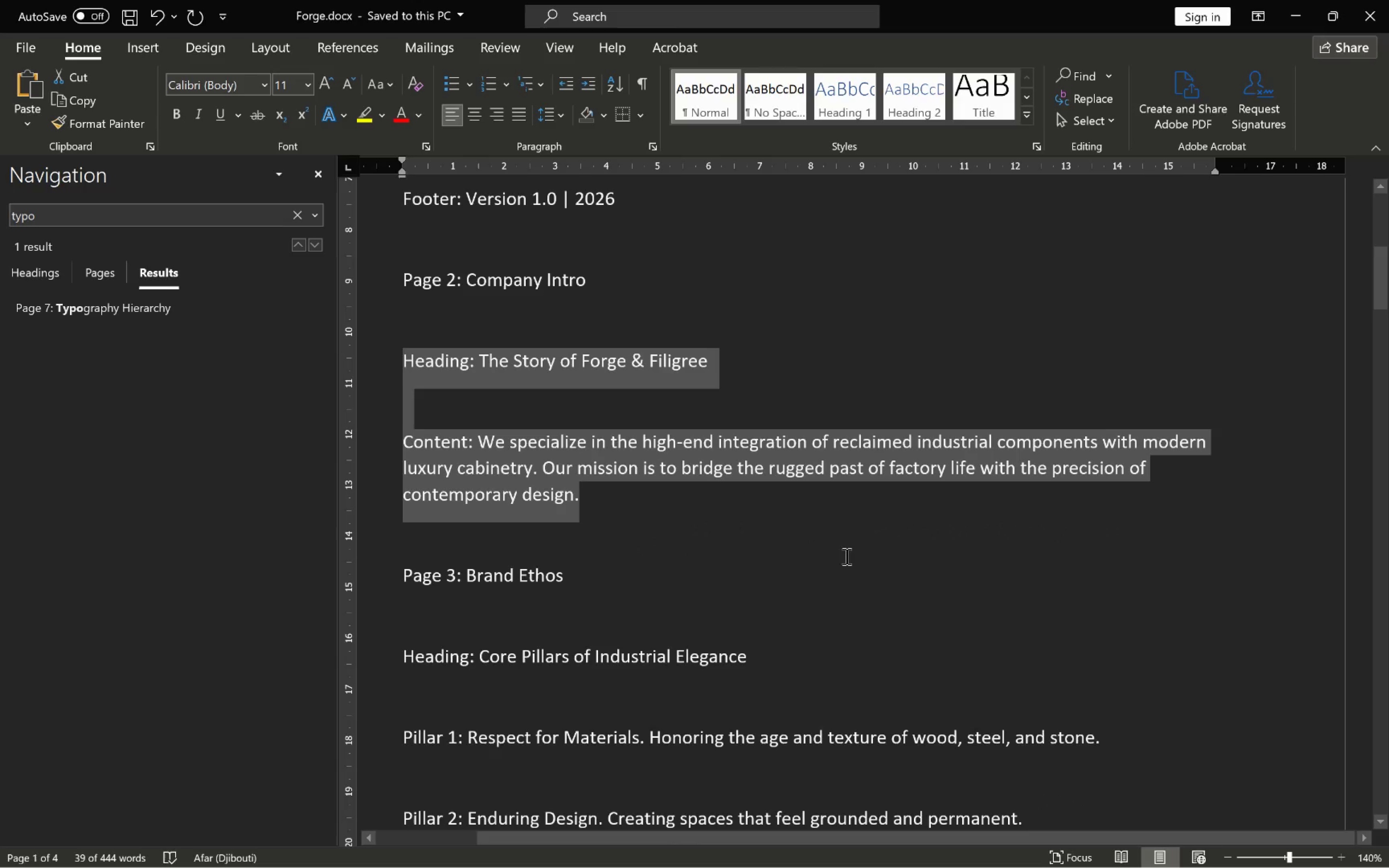 
key(Alt+AltLeft)
 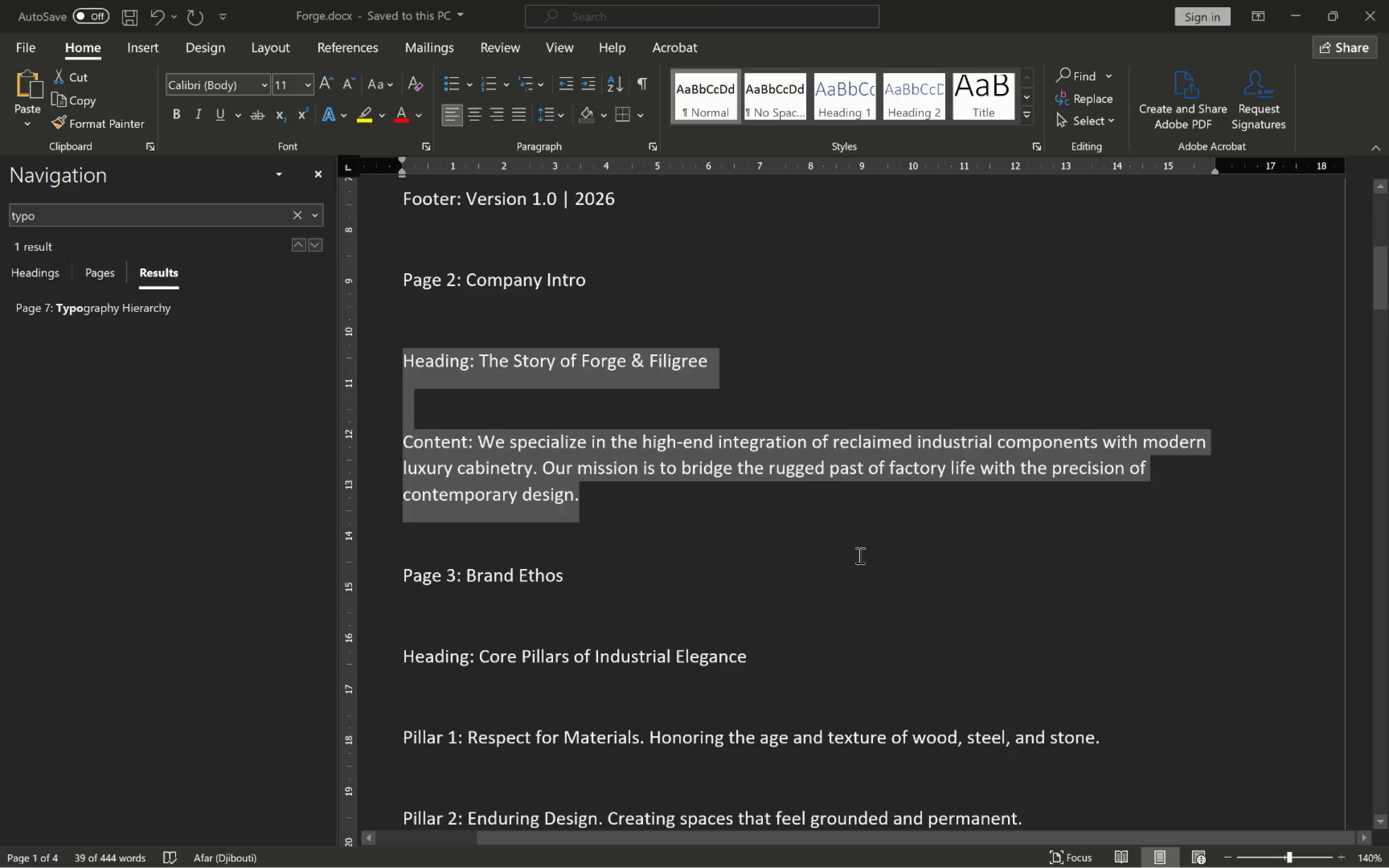 
key(Alt+Tab)
 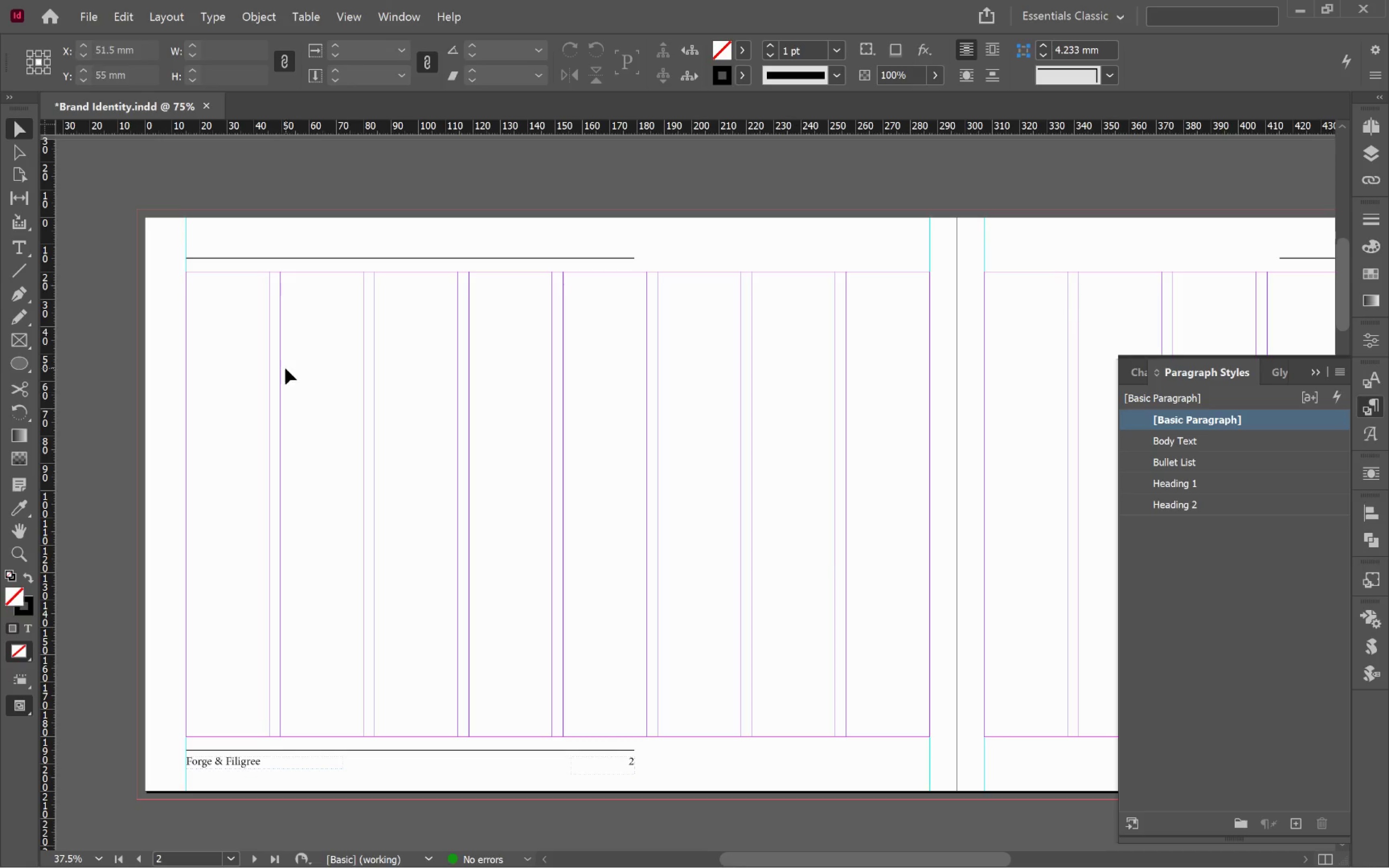 
left_click([286, 368])
 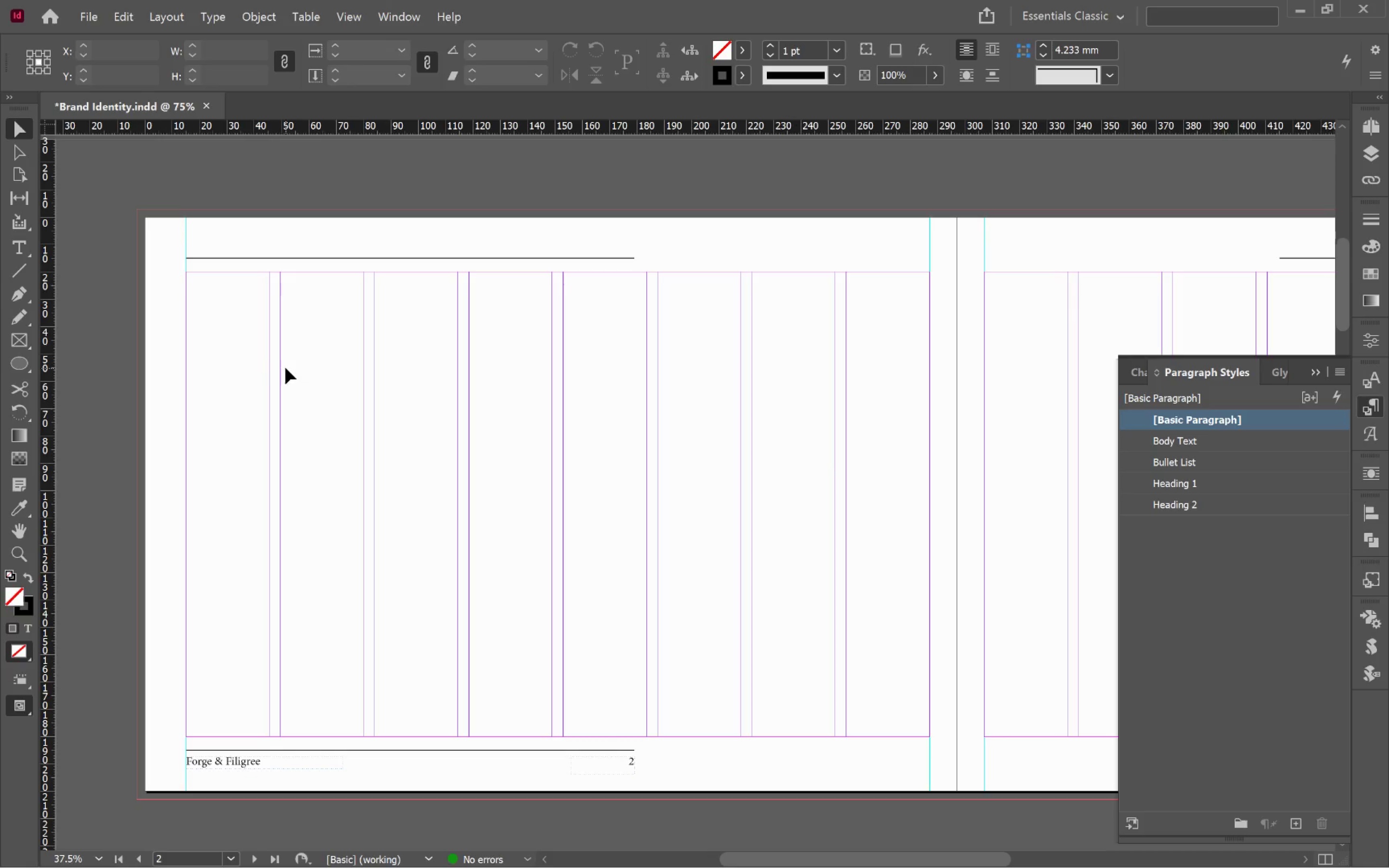 
key(T)
 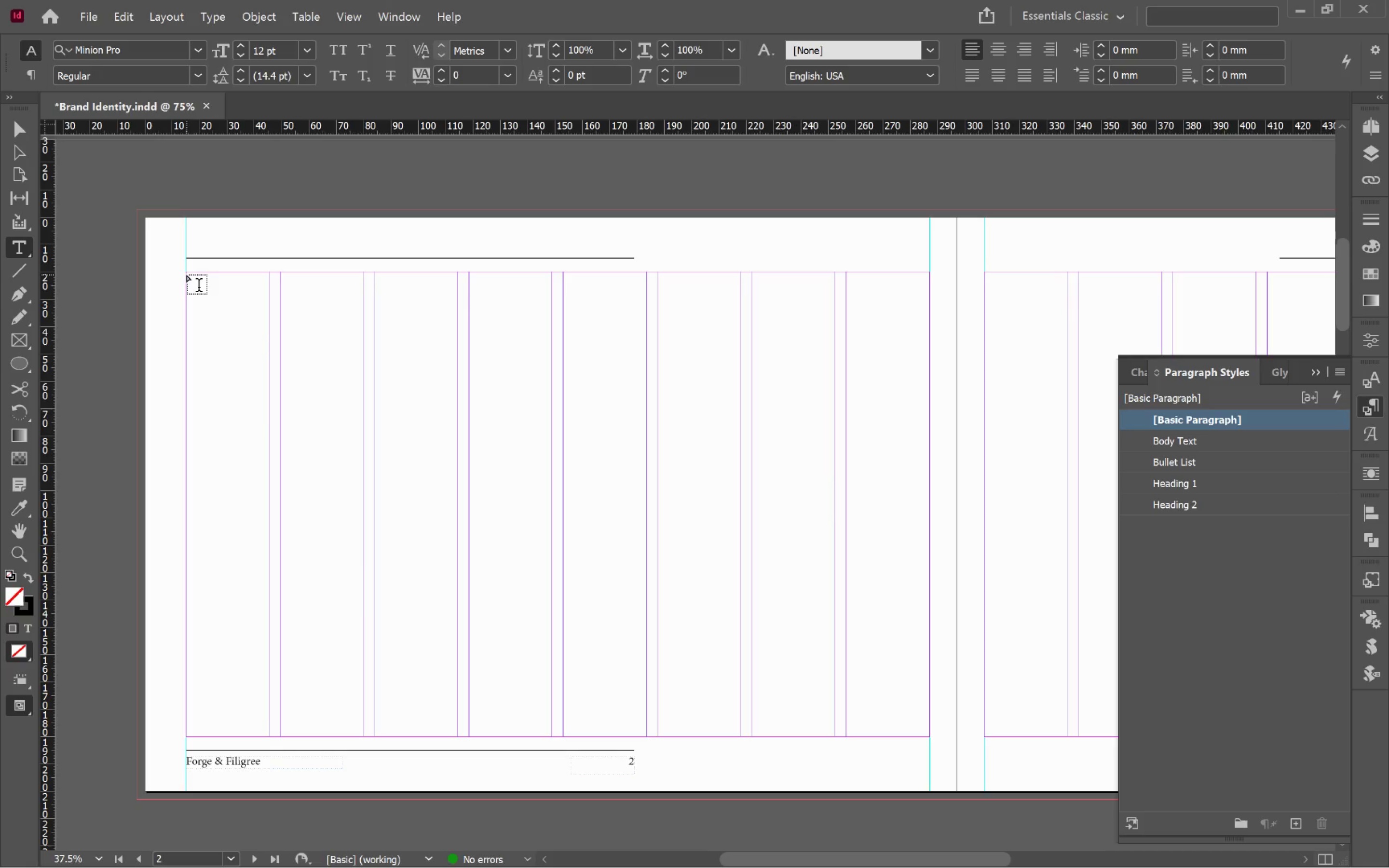 
left_click_drag(start_coordinate=[188, 273], to_coordinate=[461, 735])
 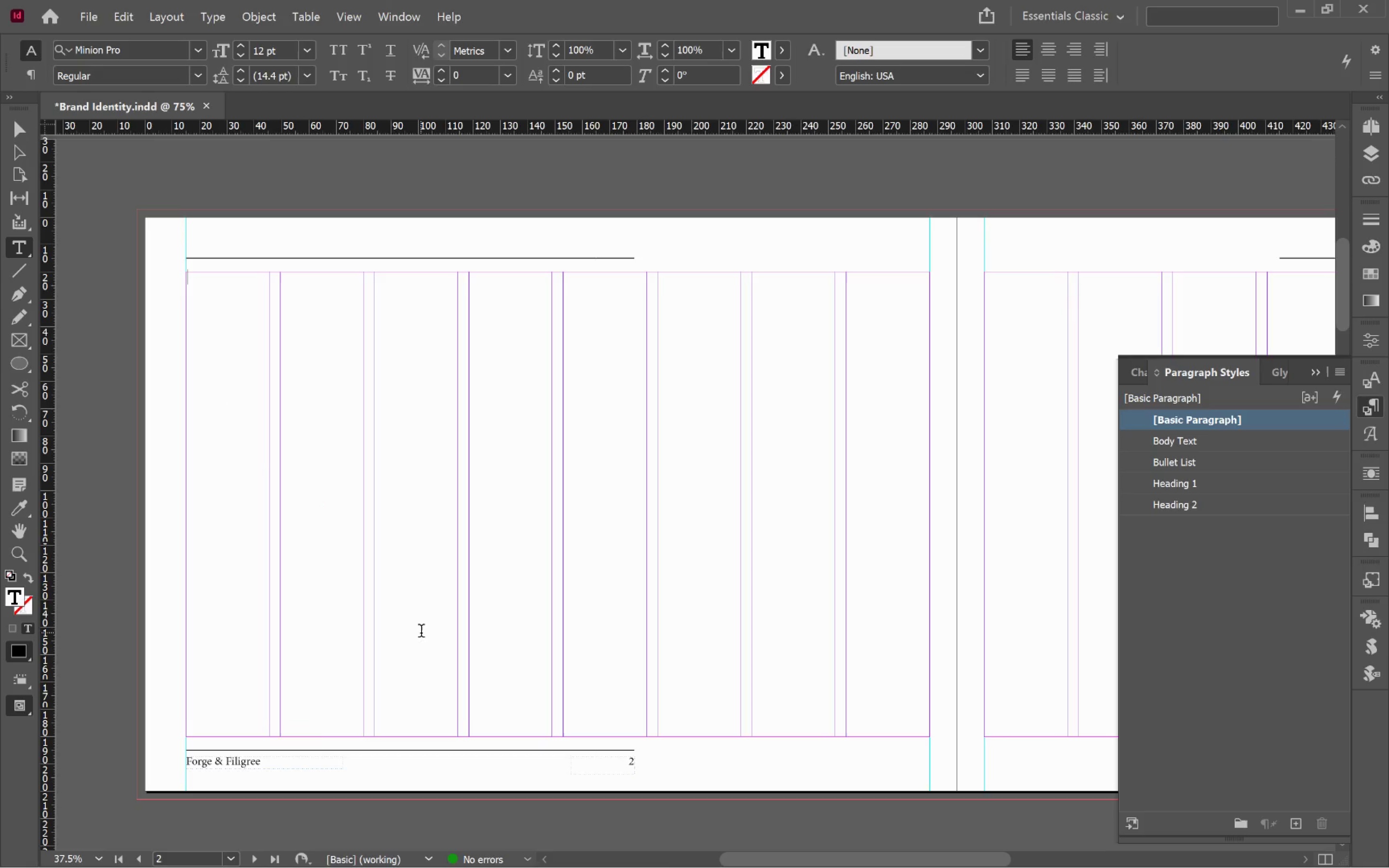 
key(Control+V)
 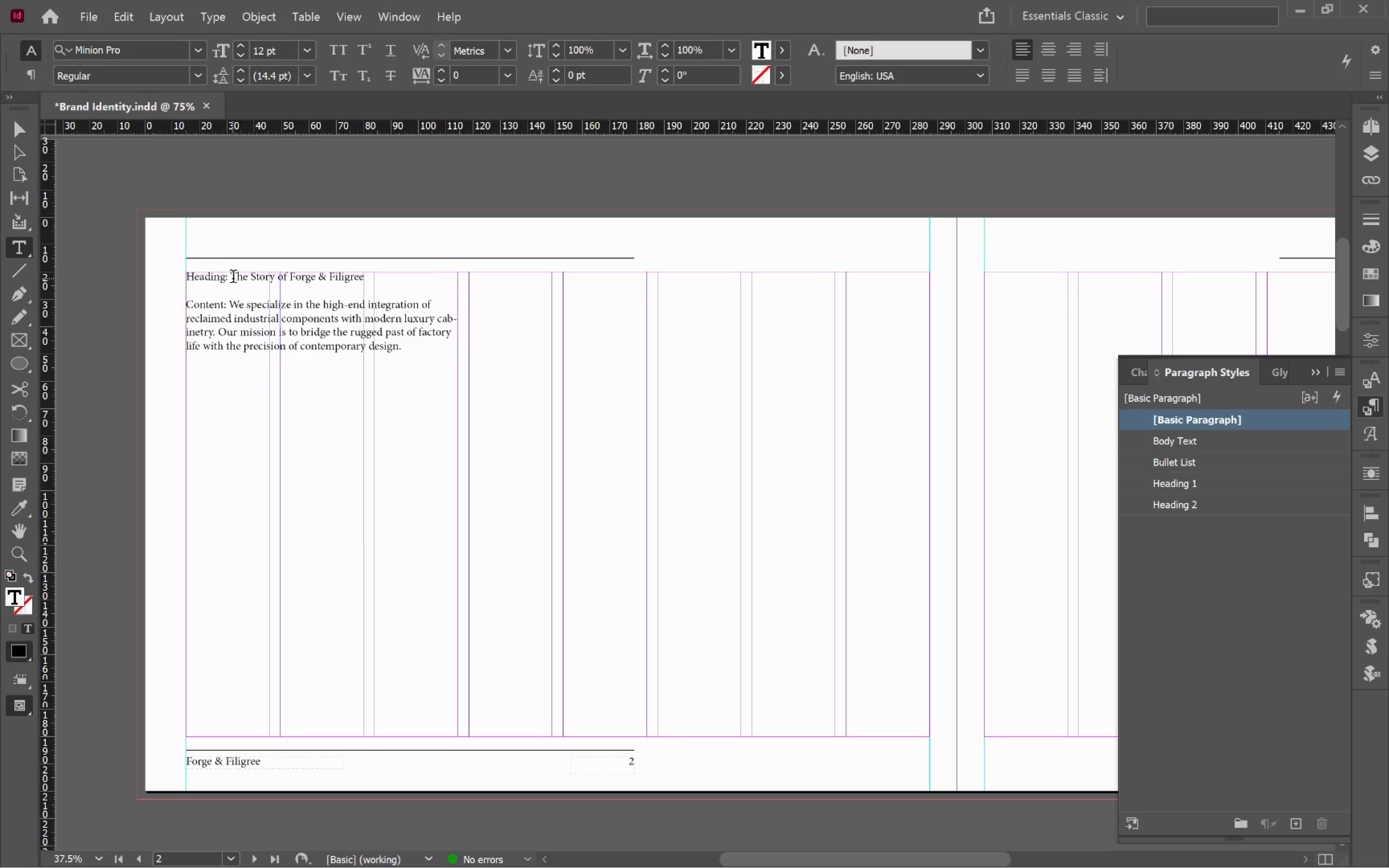 
left_click_drag(start_coordinate=[232, 276], to_coordinate=[177, 273])
 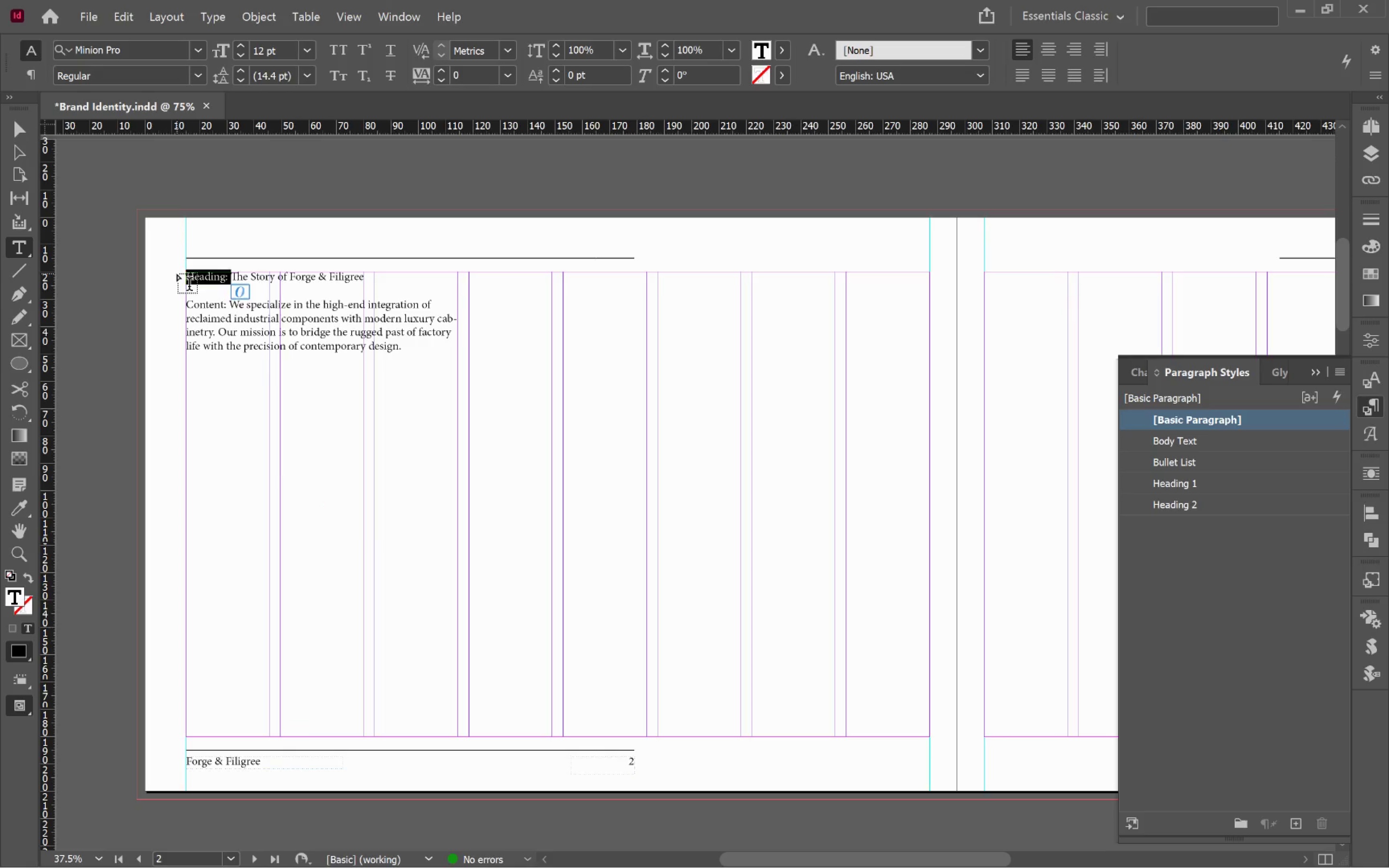 
key(Backspace)
 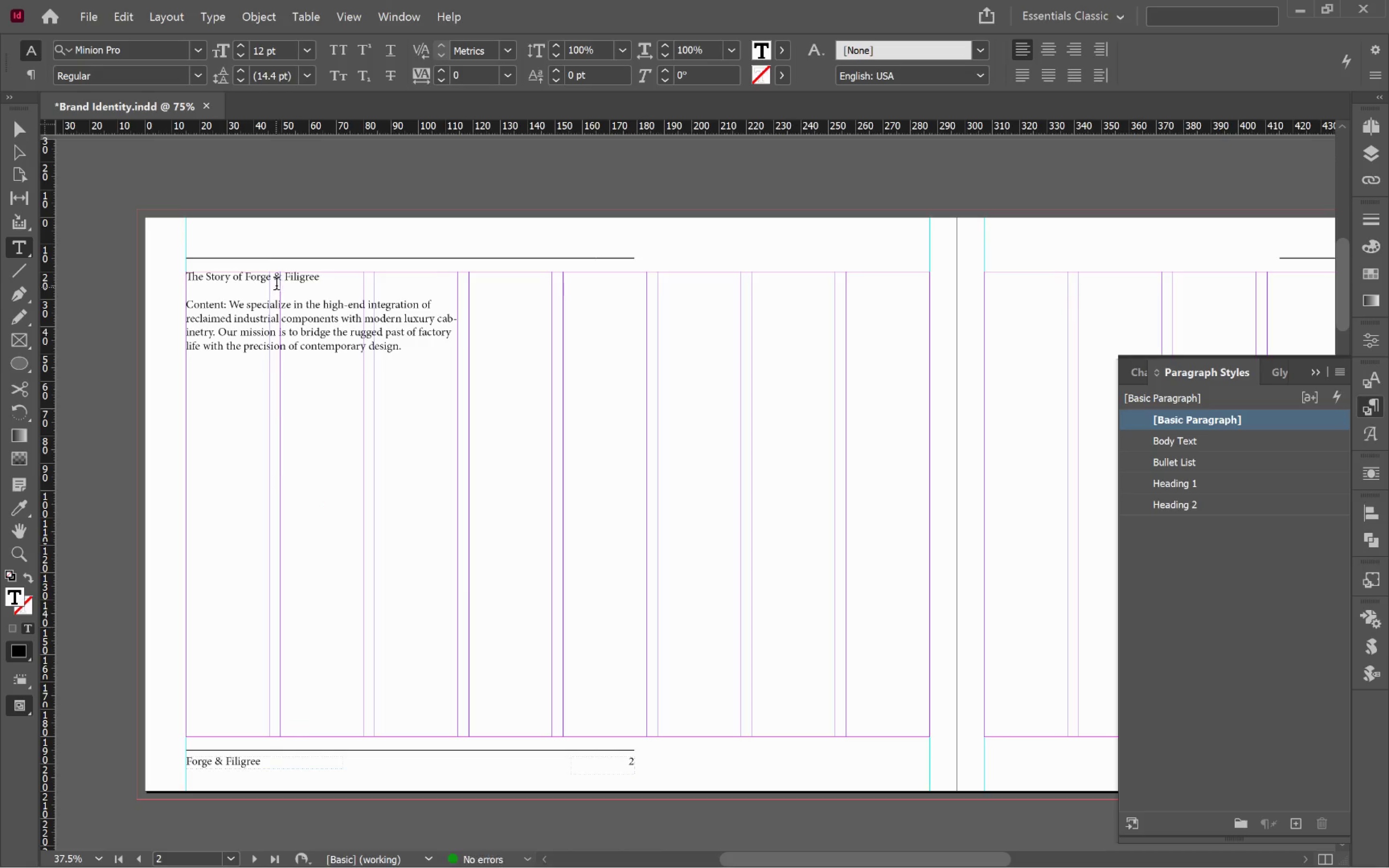 
left_click([276, 278])
 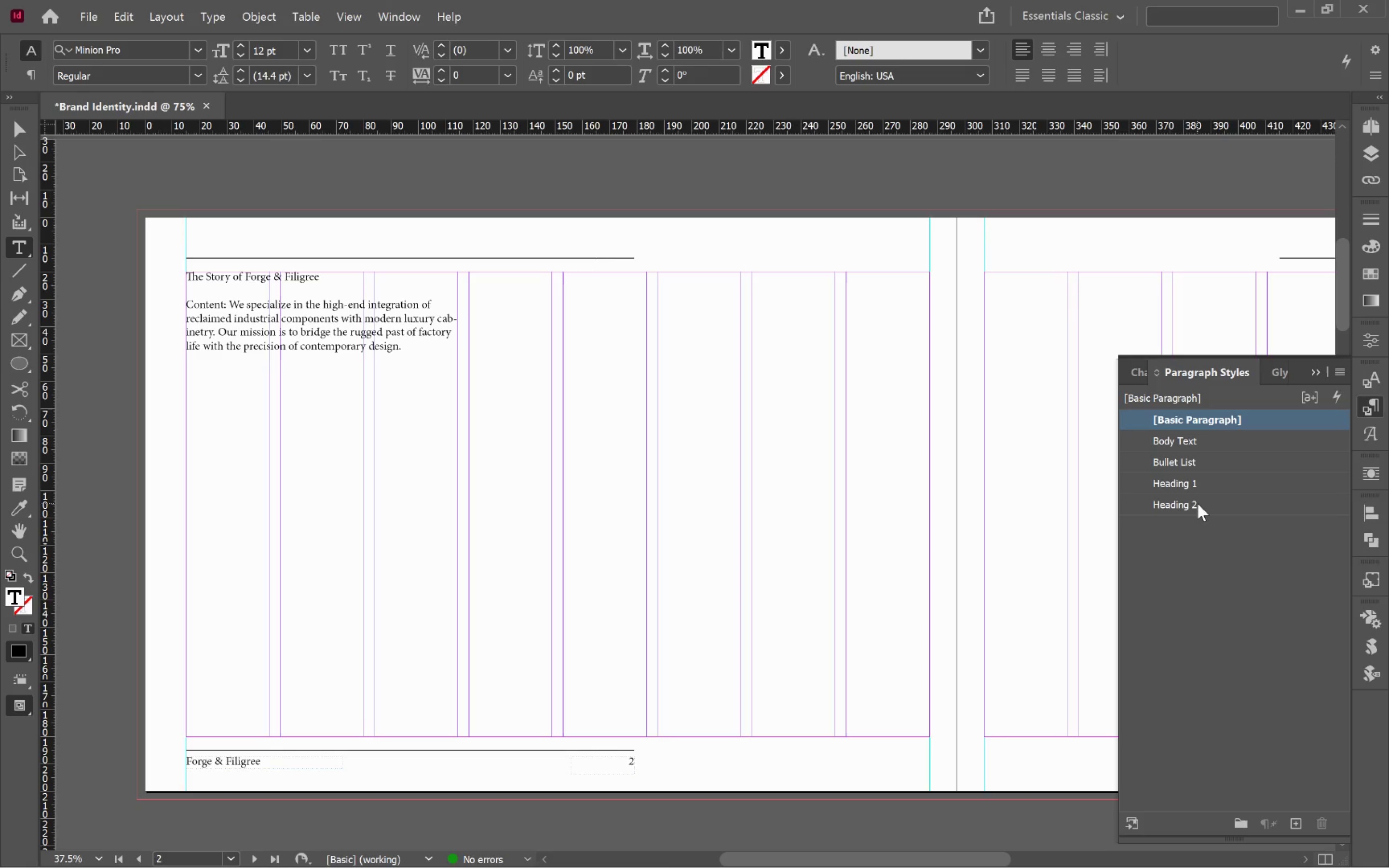 
left_click([1198, 481])
 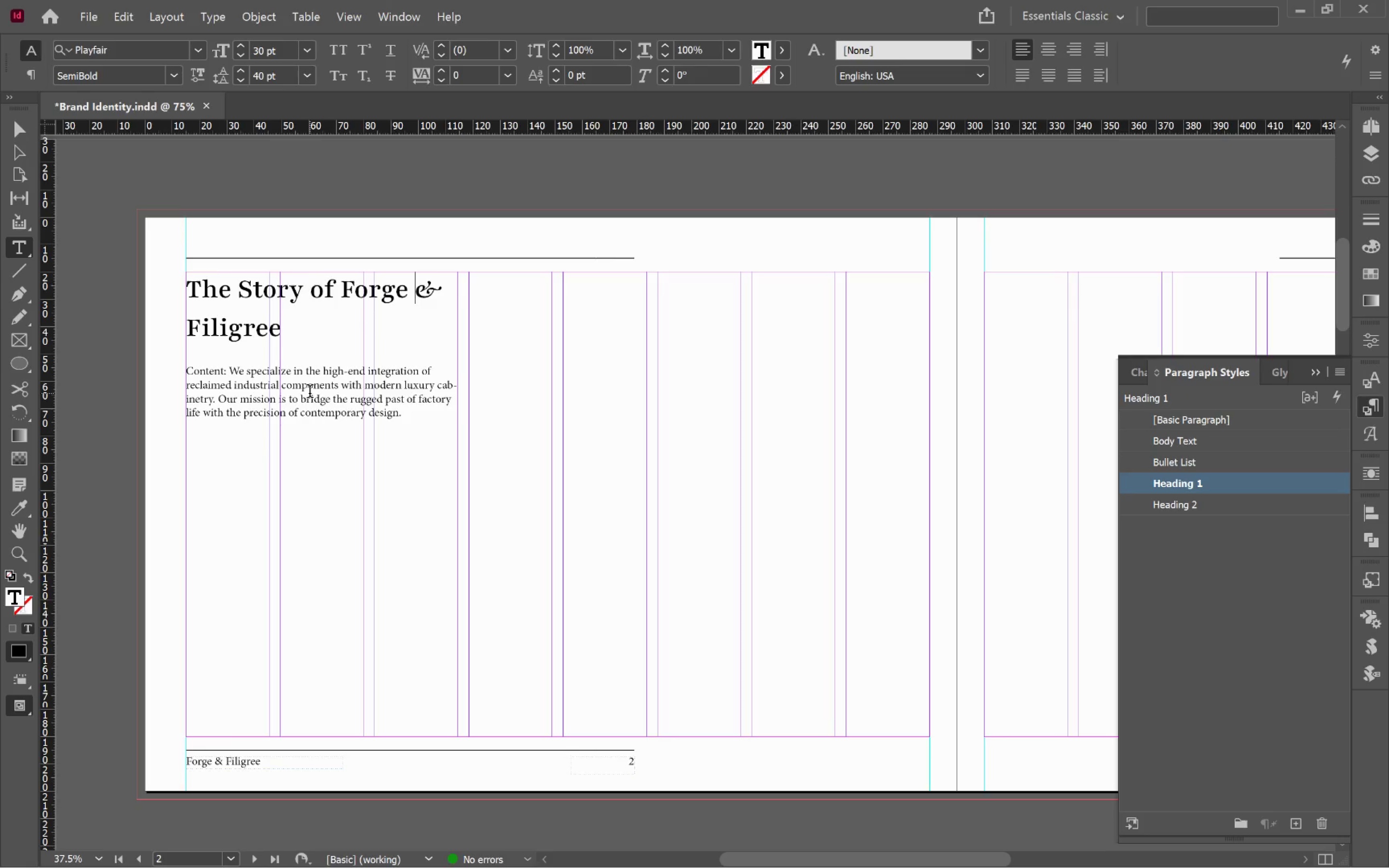 
left_click_drag(start_coordinate=[231, 371], to_coordinate=[171, 371])
 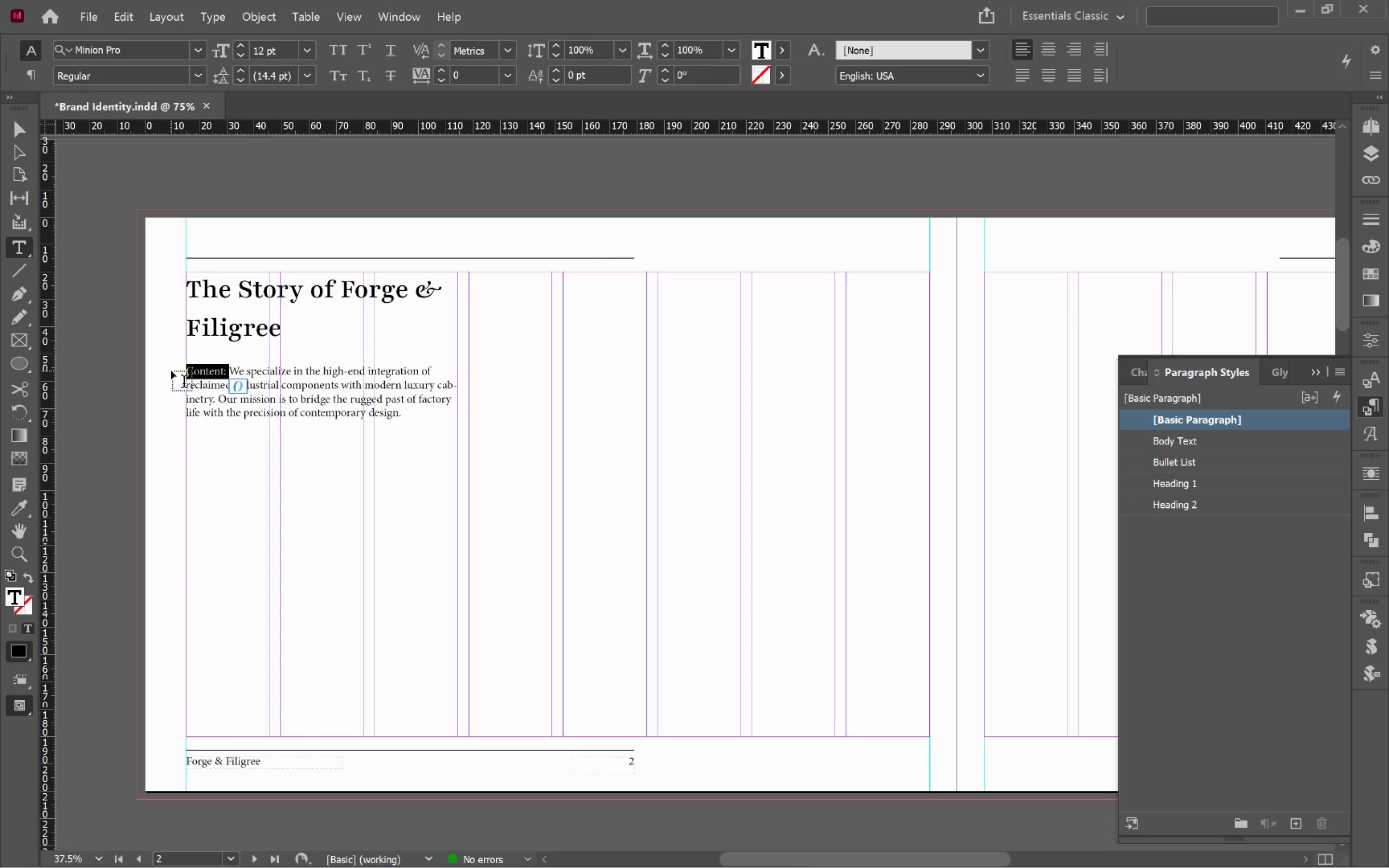 
key(Backspace)
 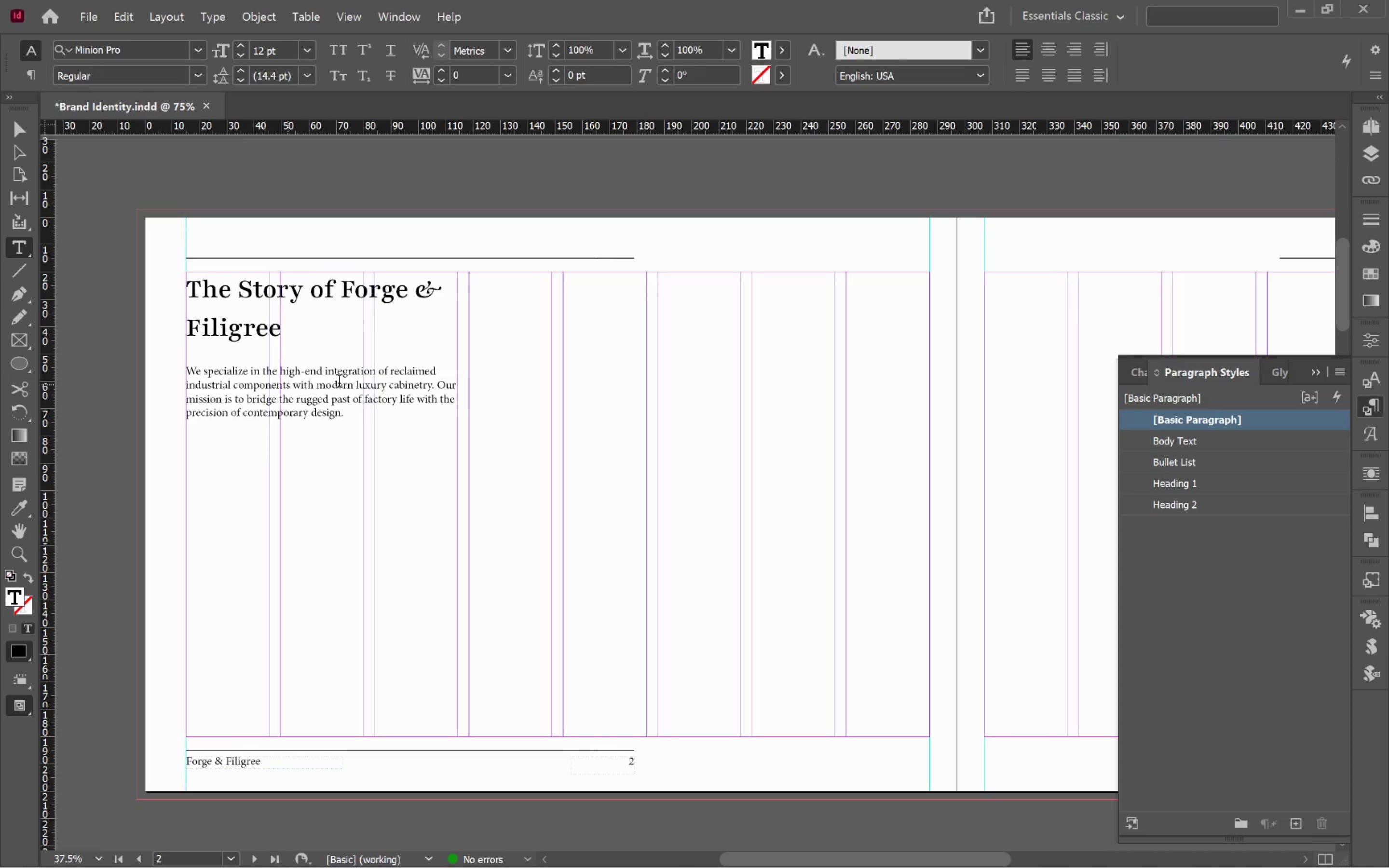 
left_click([347, 382])
 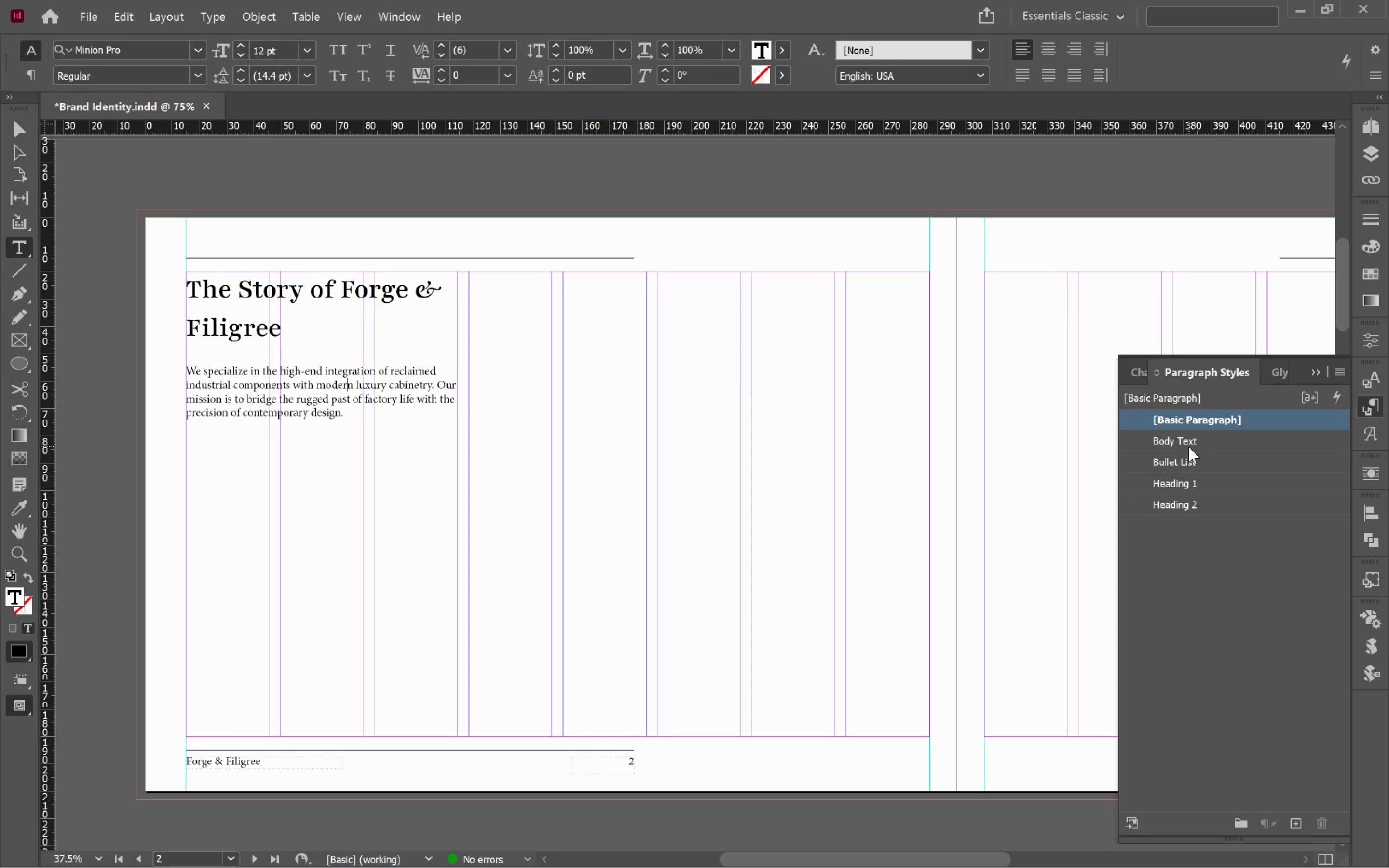 
left_click([1189, 445])
 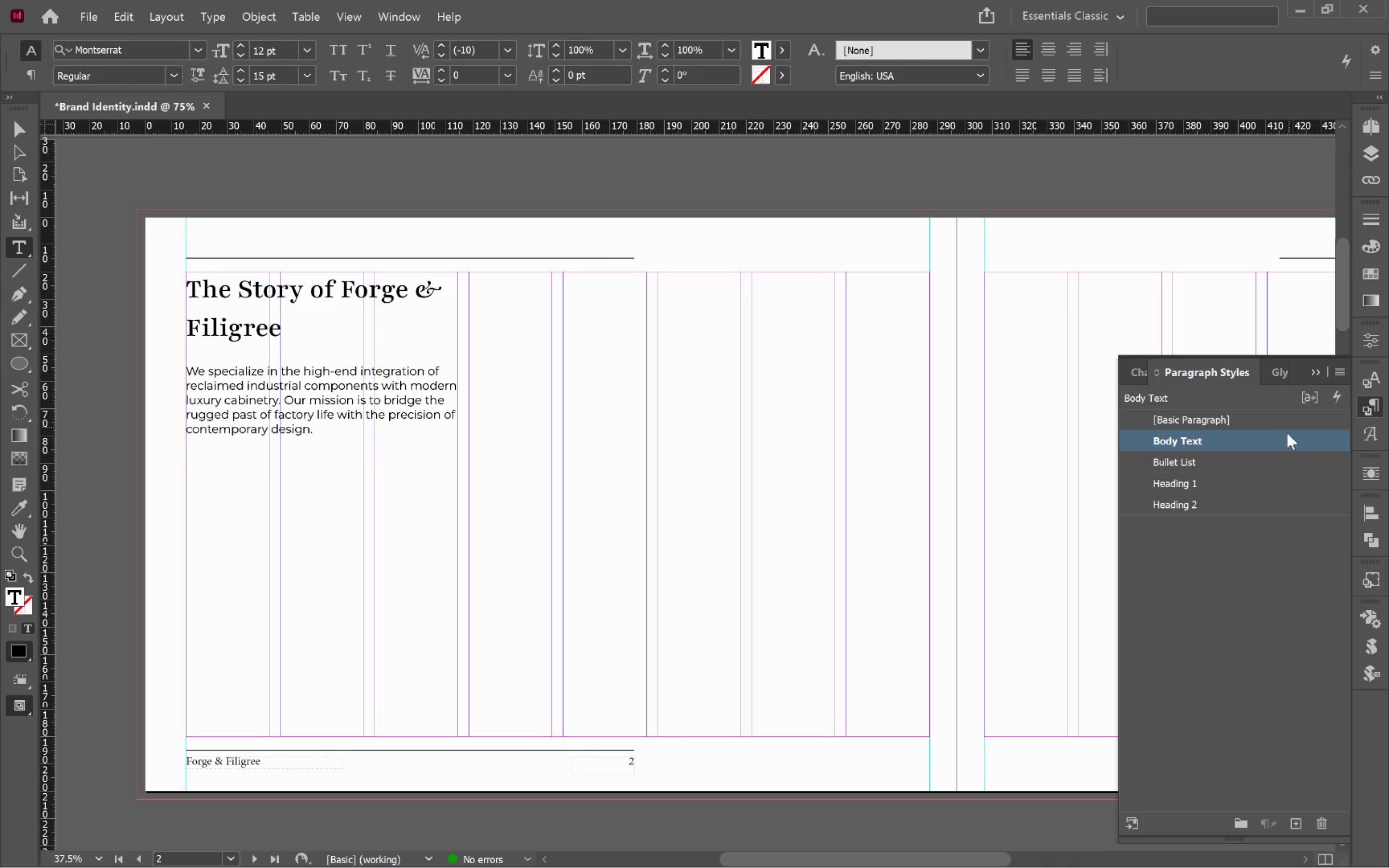 
double_click([1281, 442])
 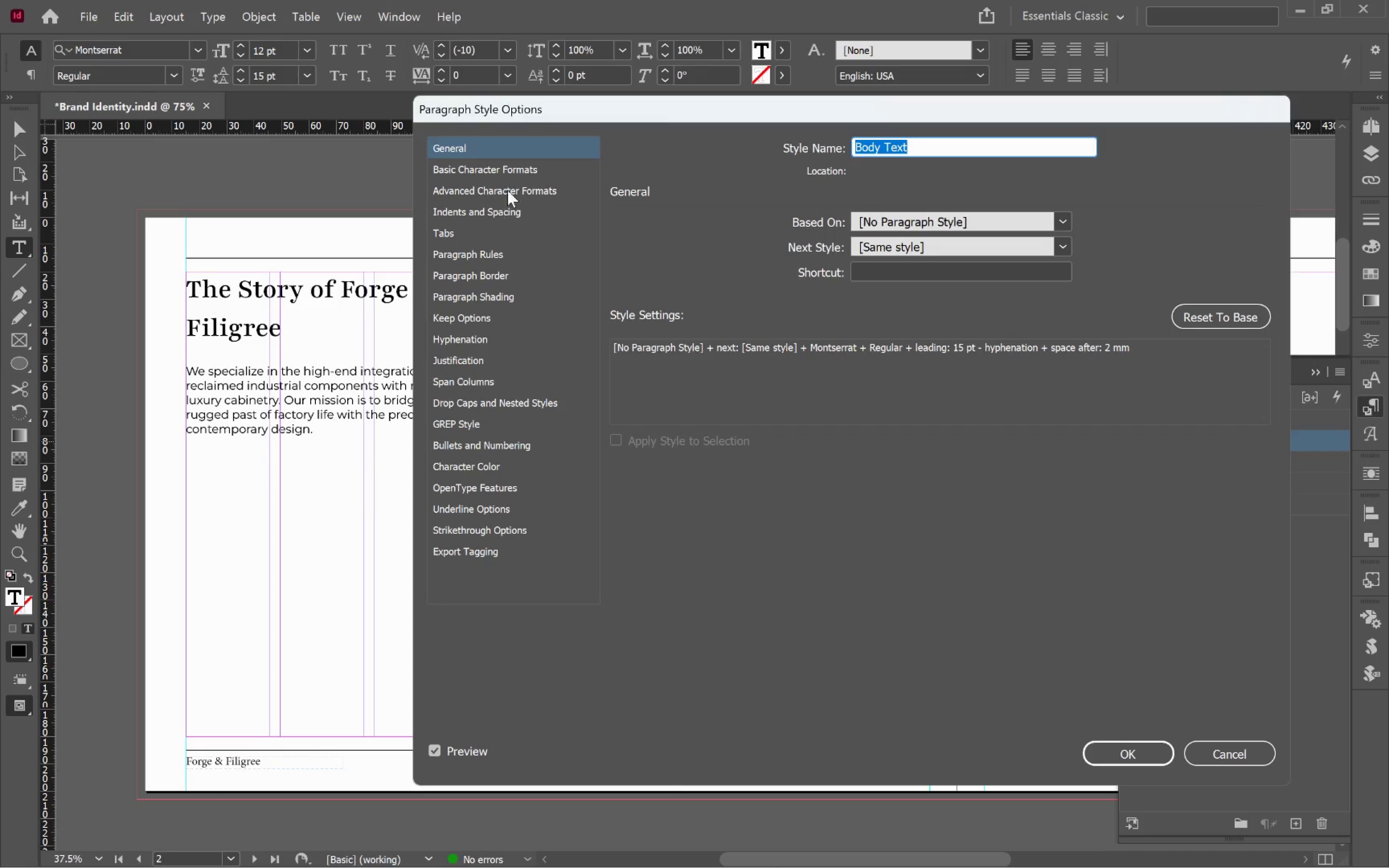 
left_click([513, 173])
 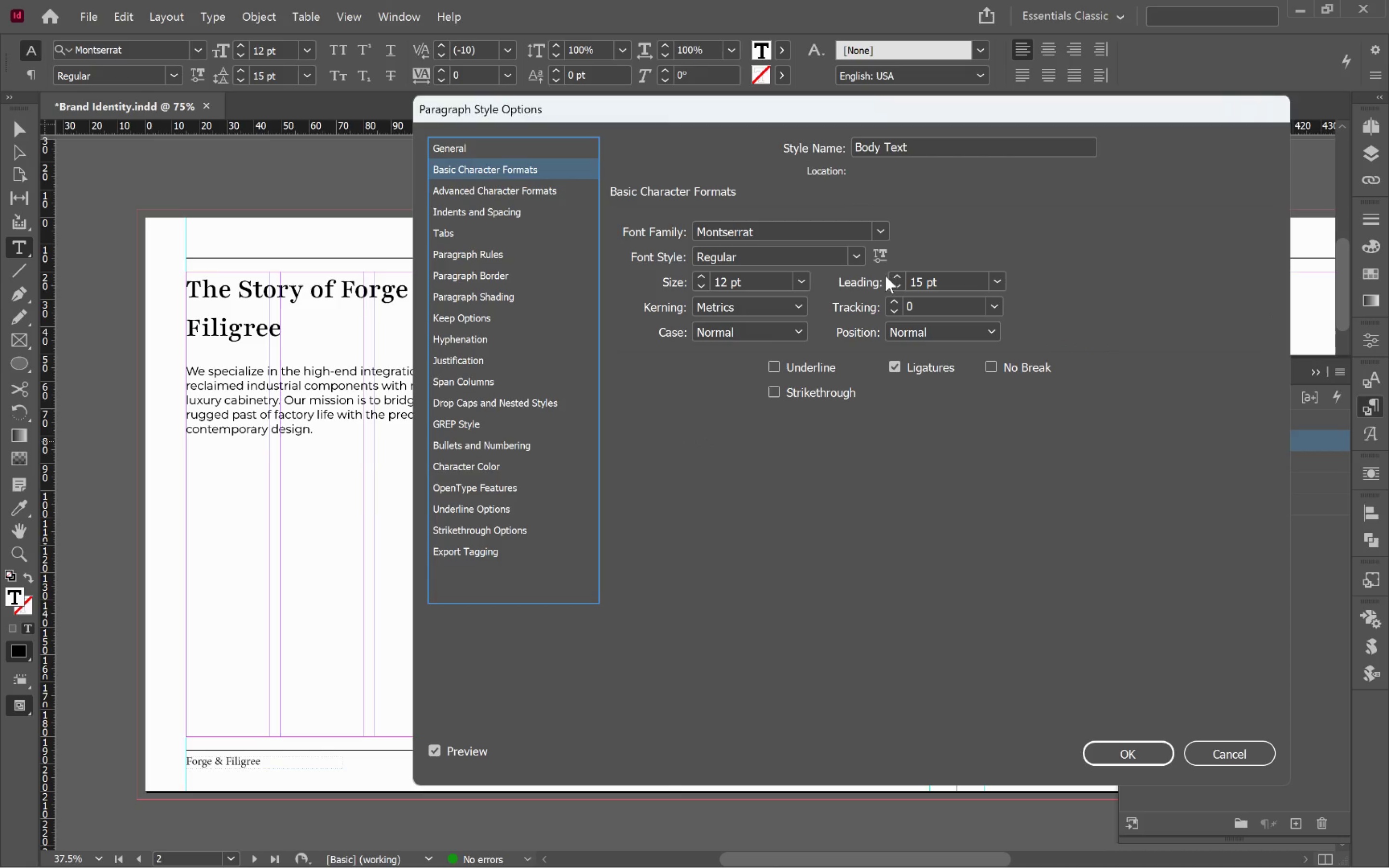 
left_click([895, 278])
 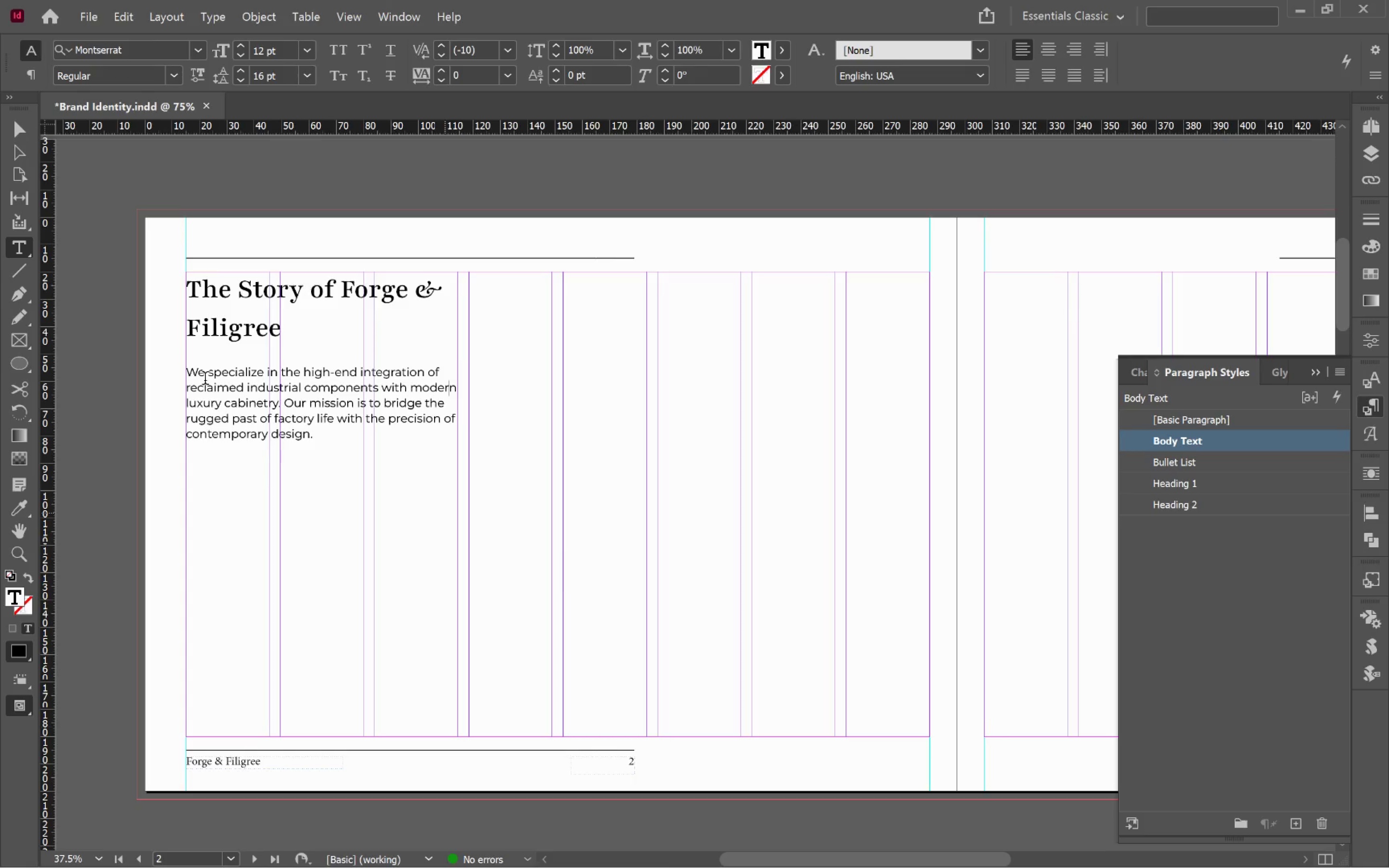 
left_click([20, 136])
 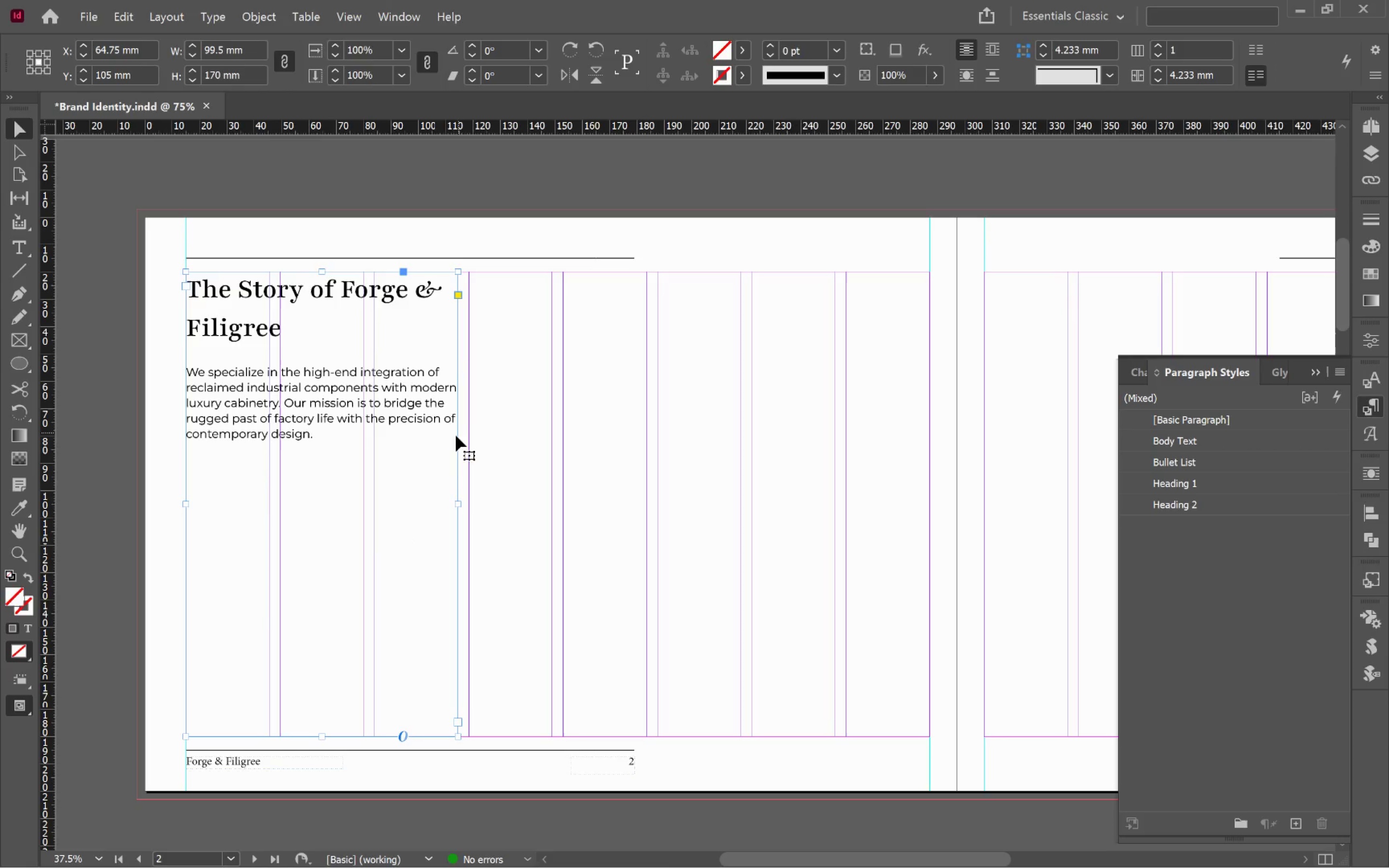 
left_click_drag(start_coordinate=[455, 504], to_coordinate=[363, 510])
 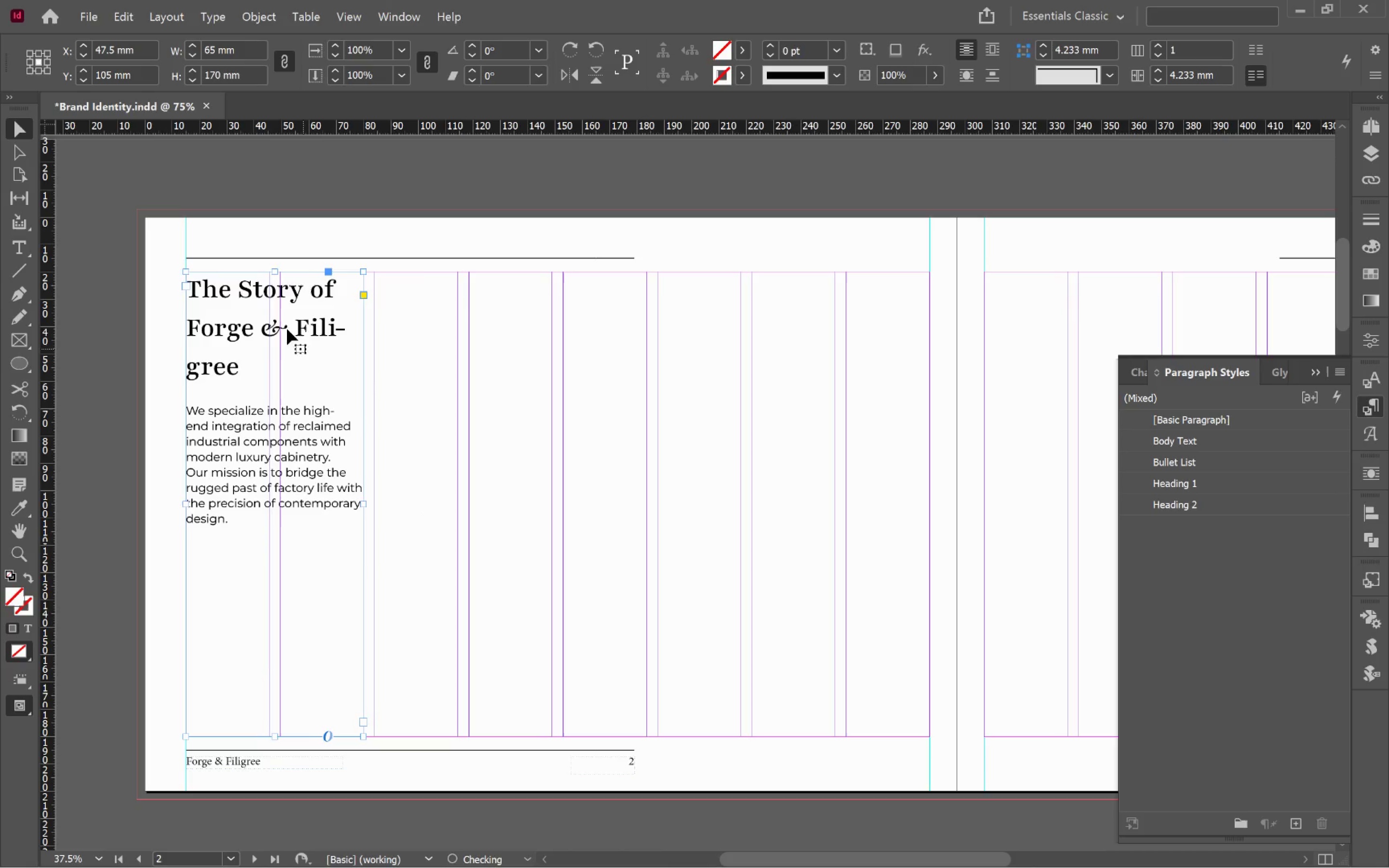 
double_click([276, 316])
 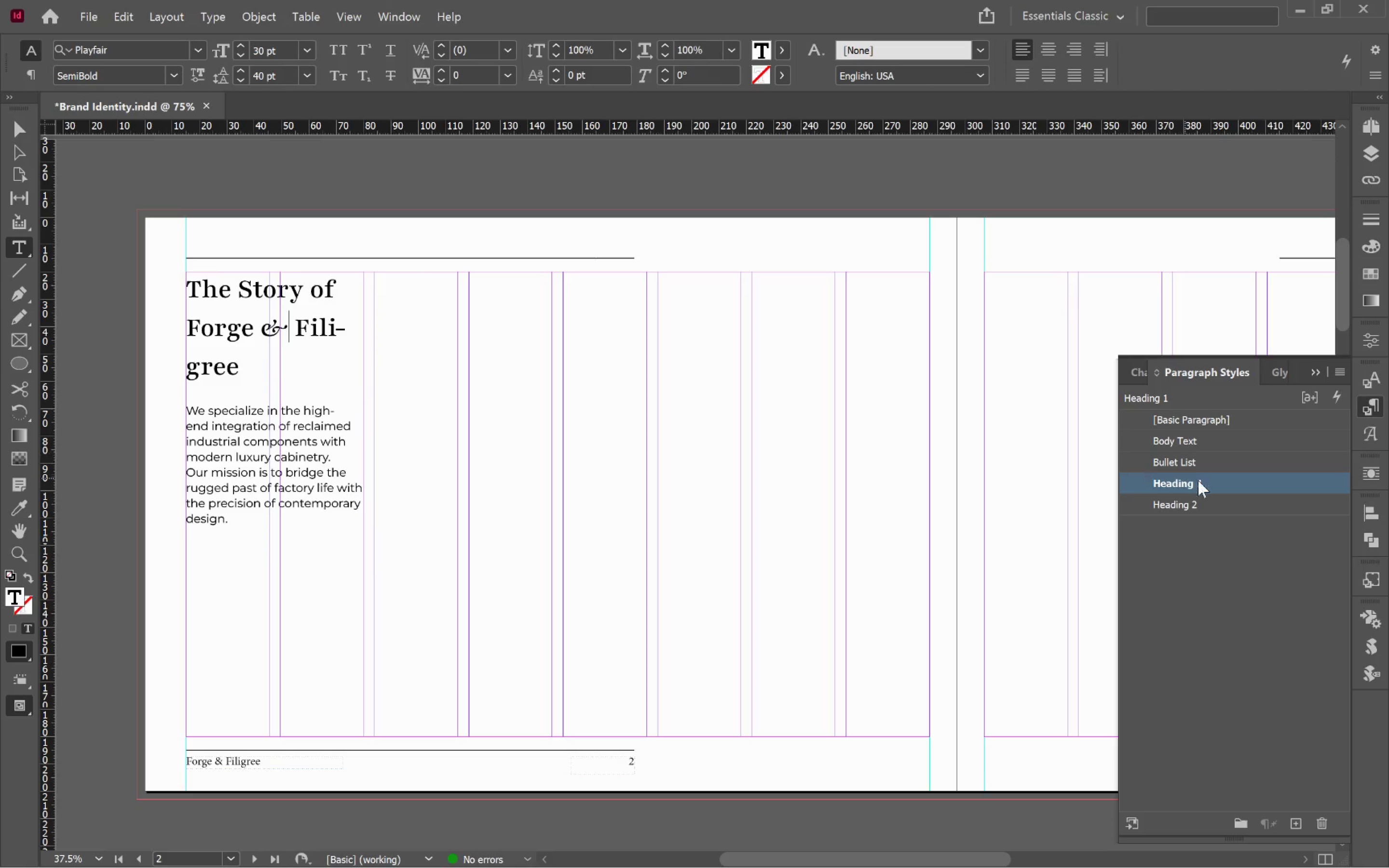 
right_click([1216, 482])
 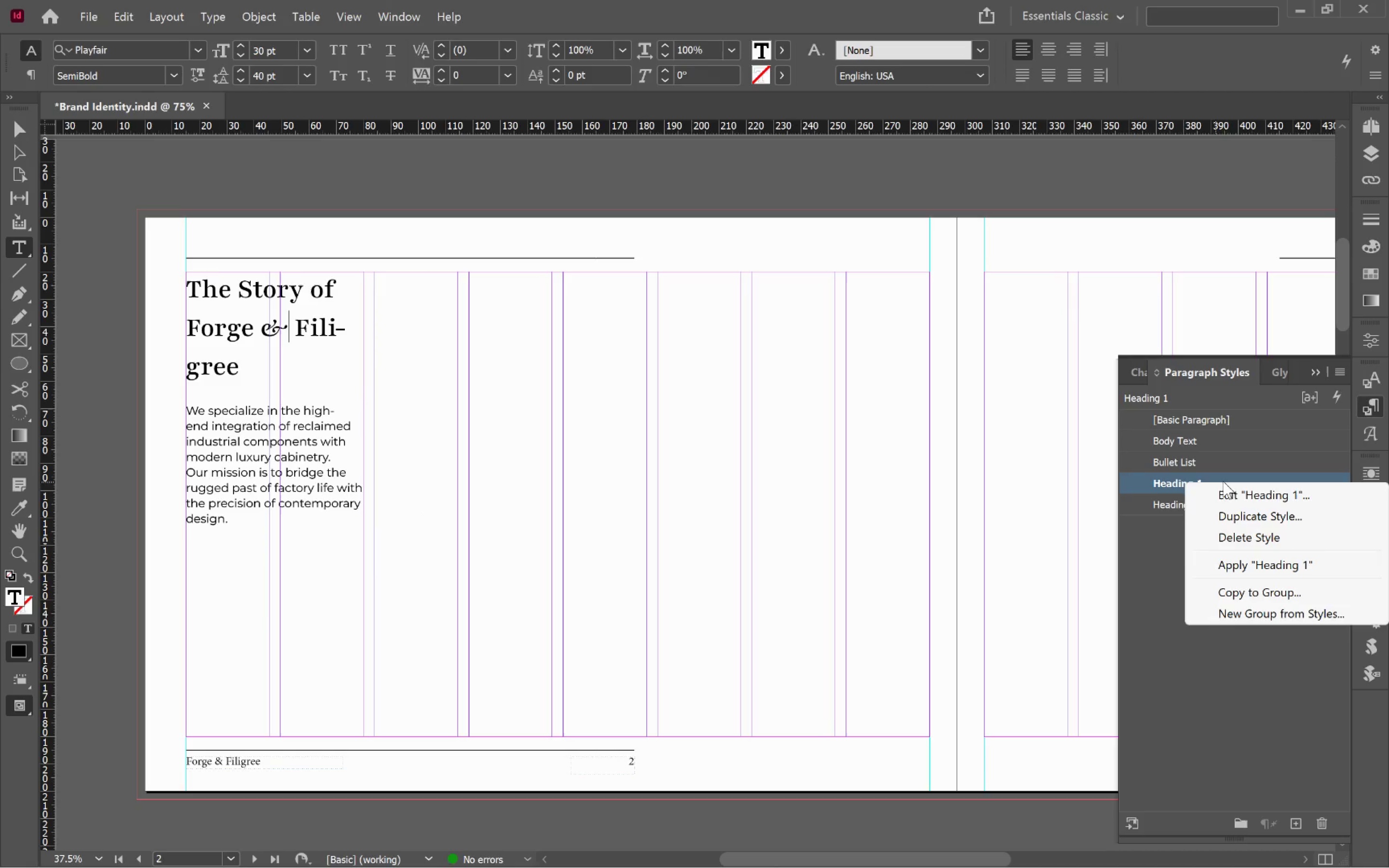 
left_click([1270, 495])
 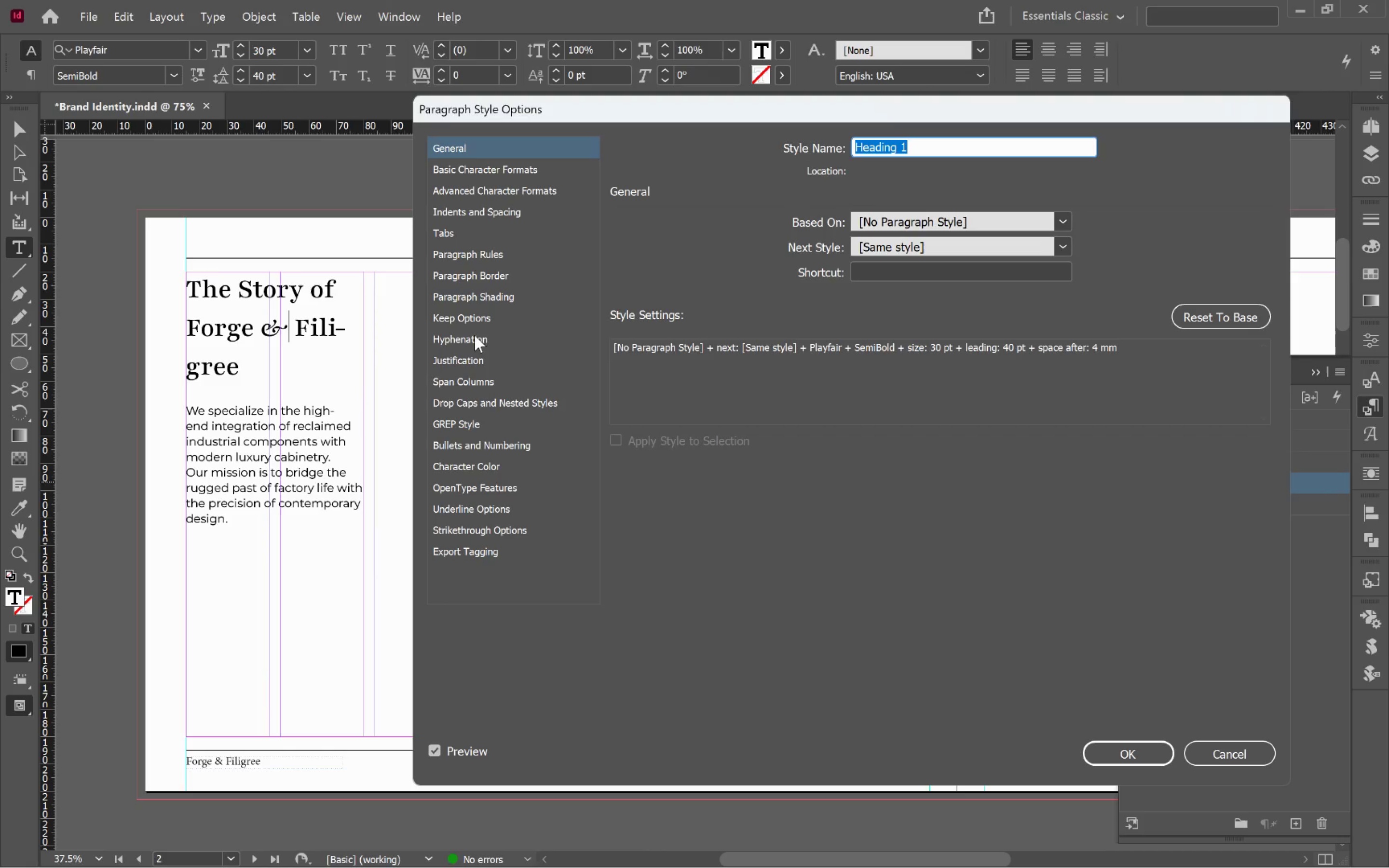 
left_click([476, 341])
 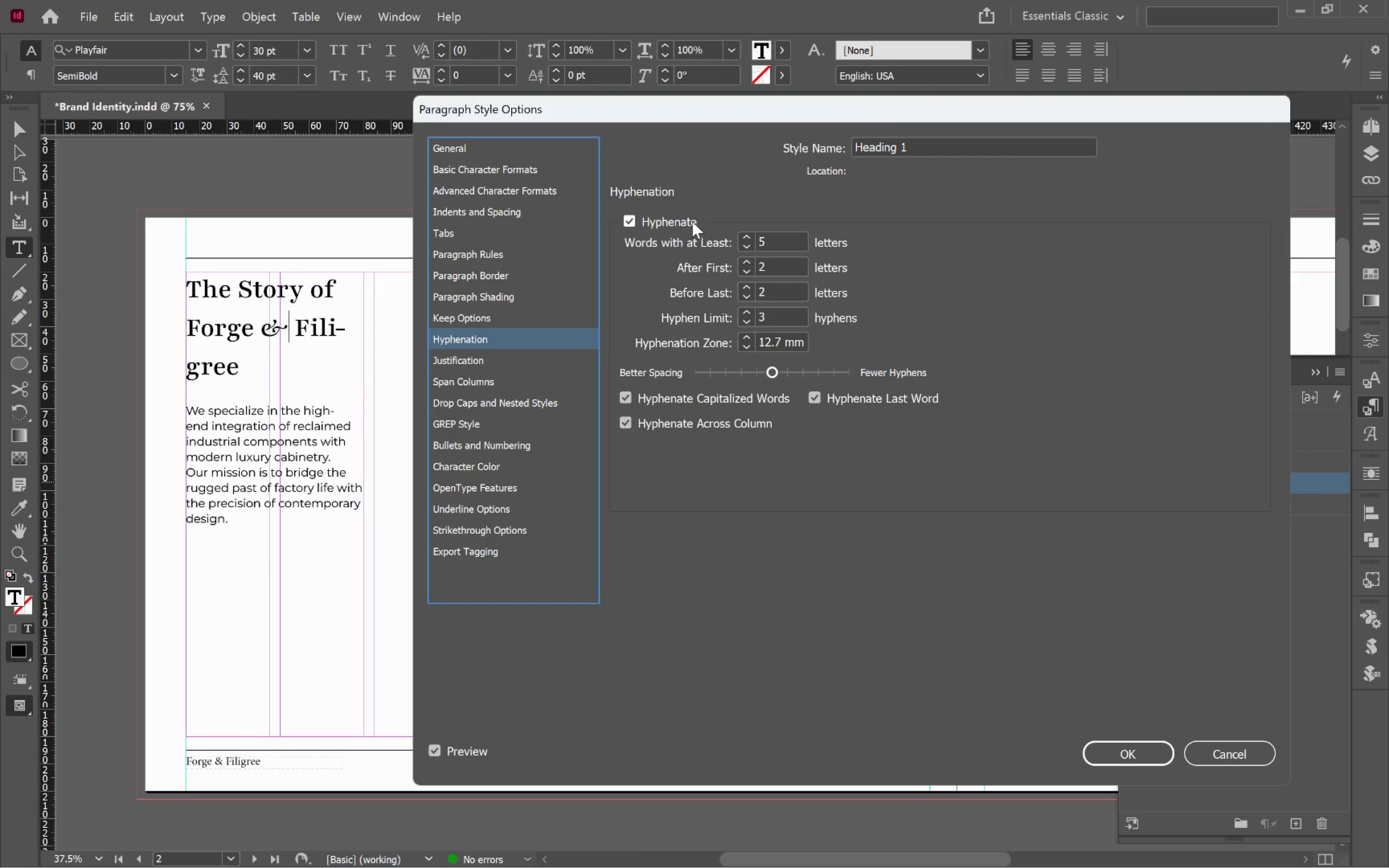 
left_click([686, 219])
 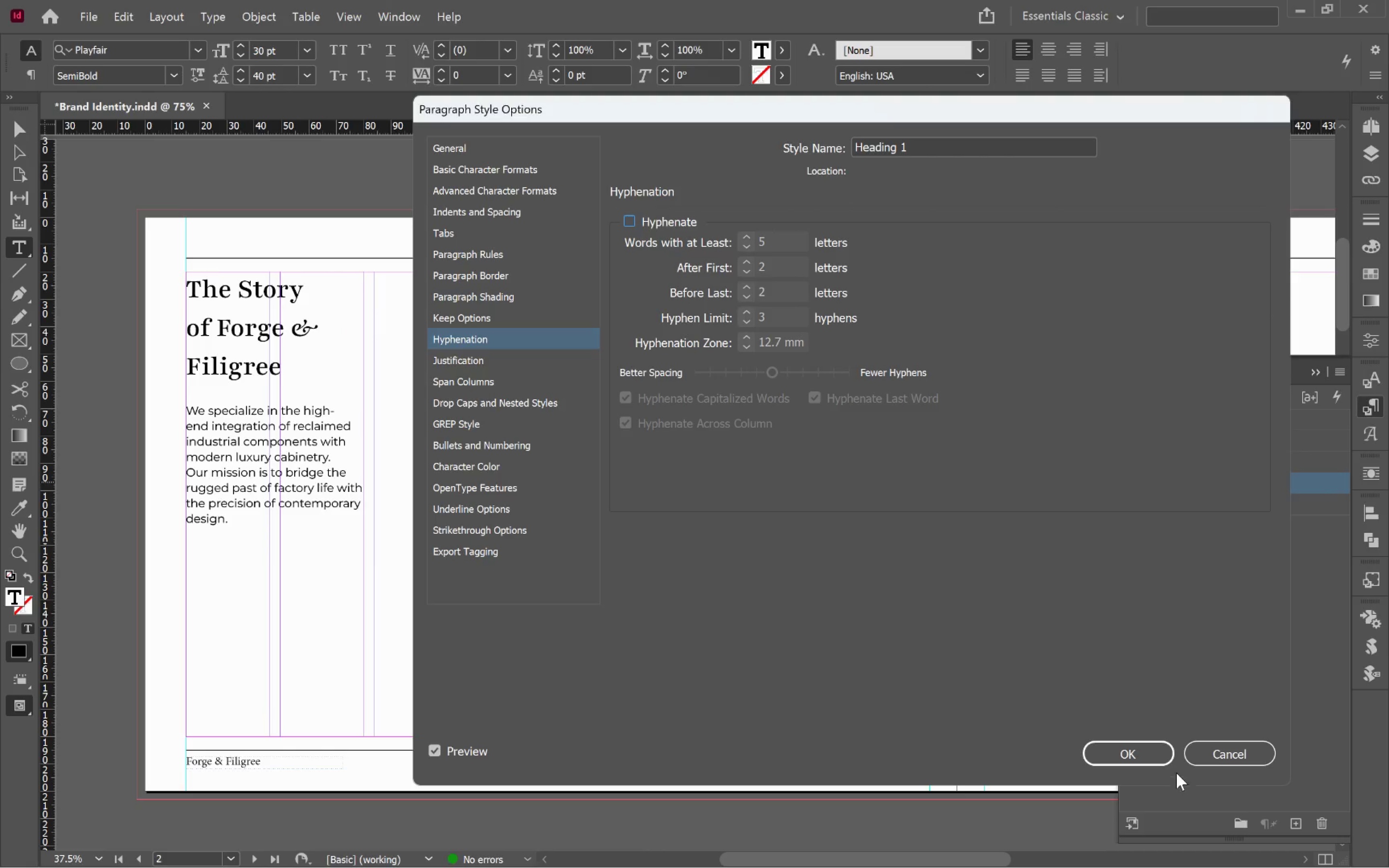 
left_click([1159, 758])
 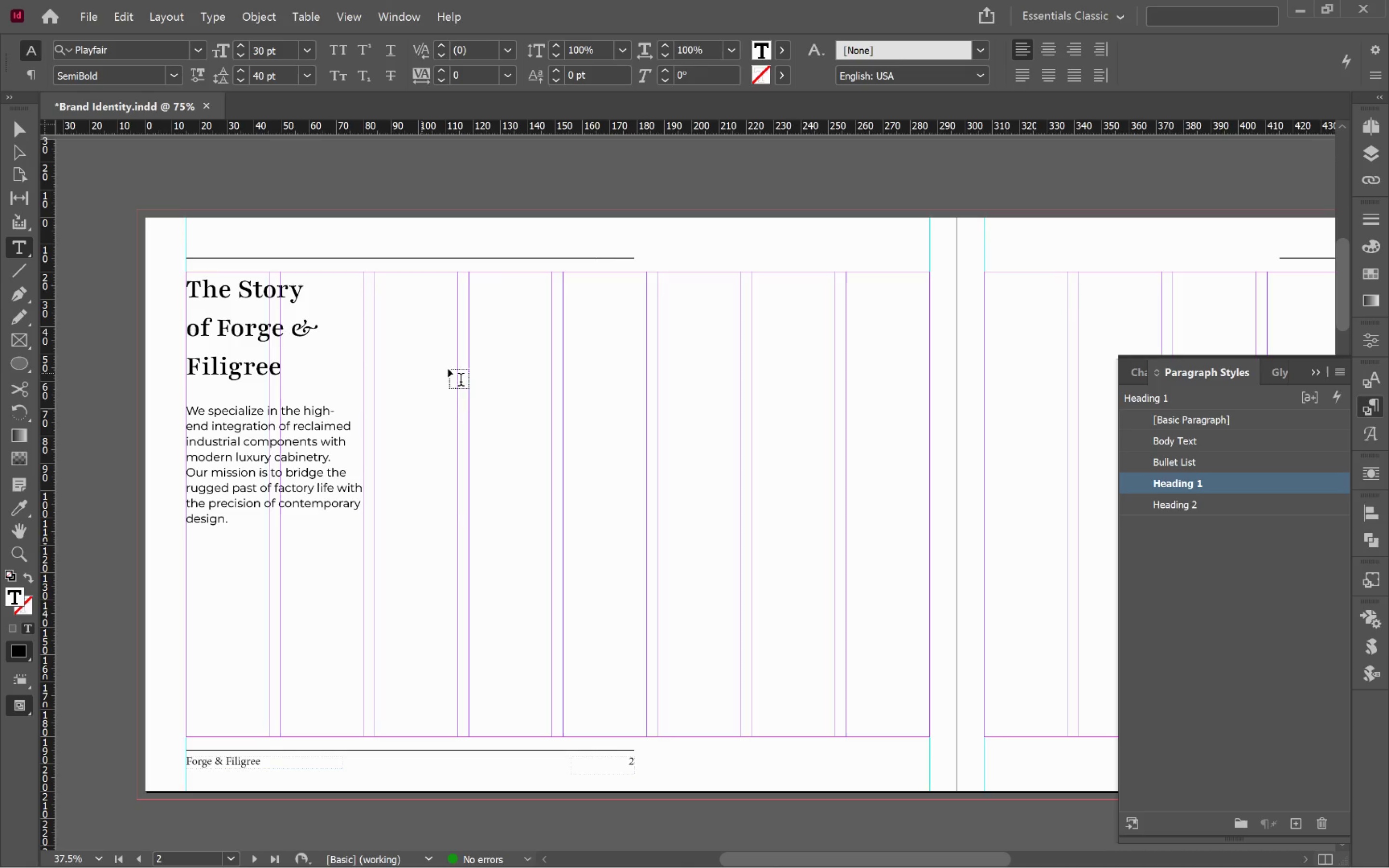 
hold_key(key=ControlLeft, duration=0.43)
 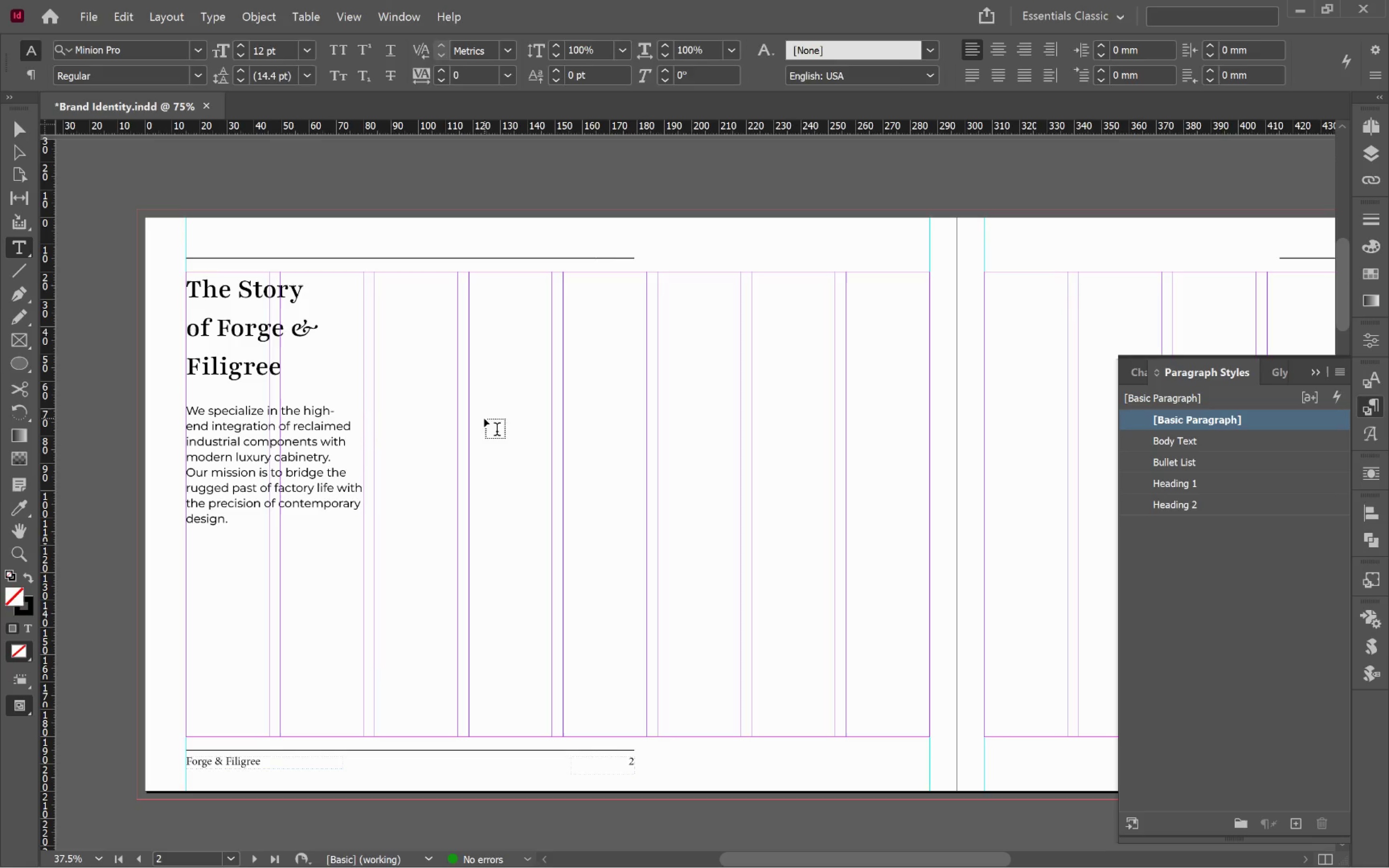 
key(V)
 